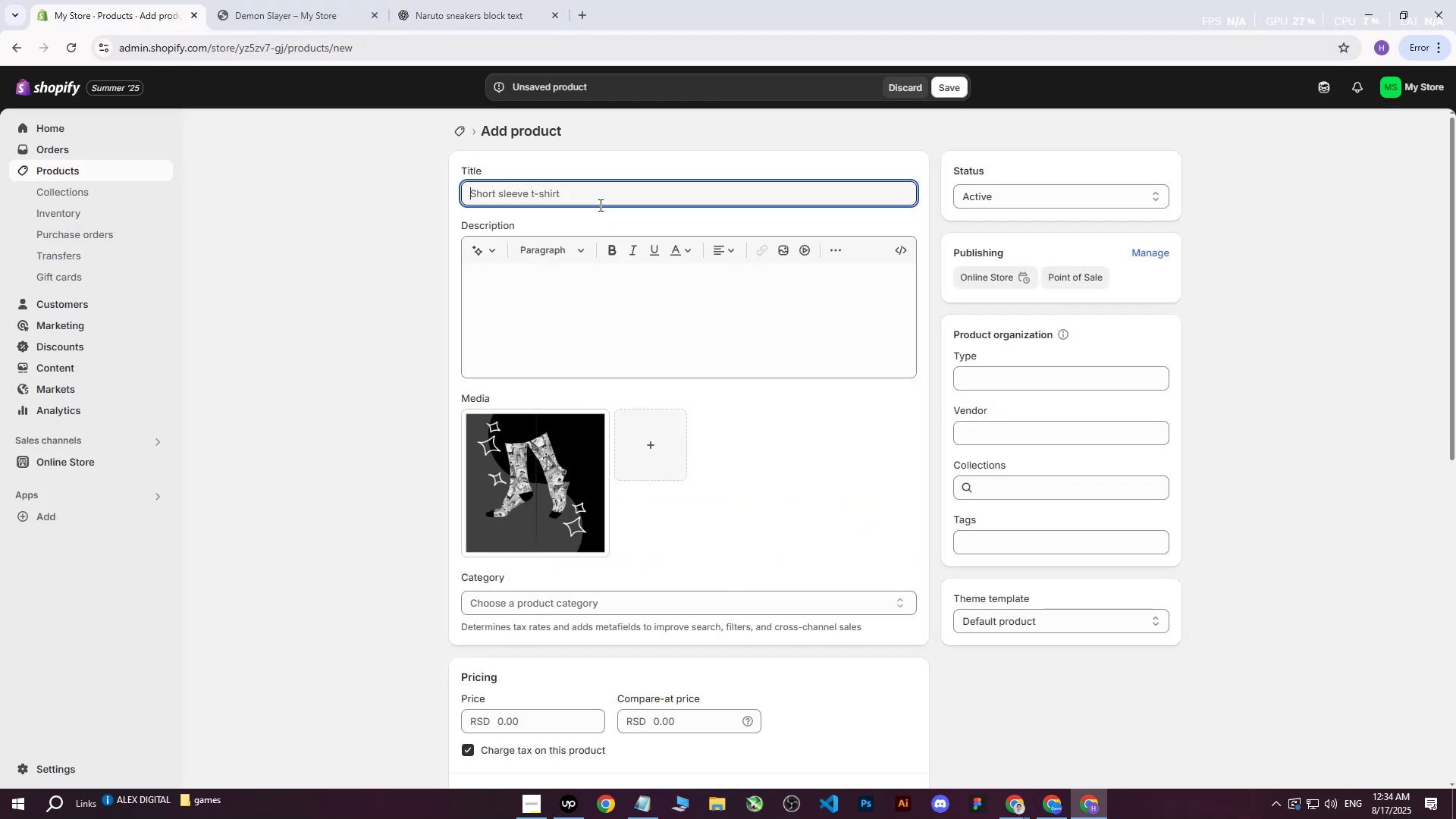 
key(Control+ControlLeft)
 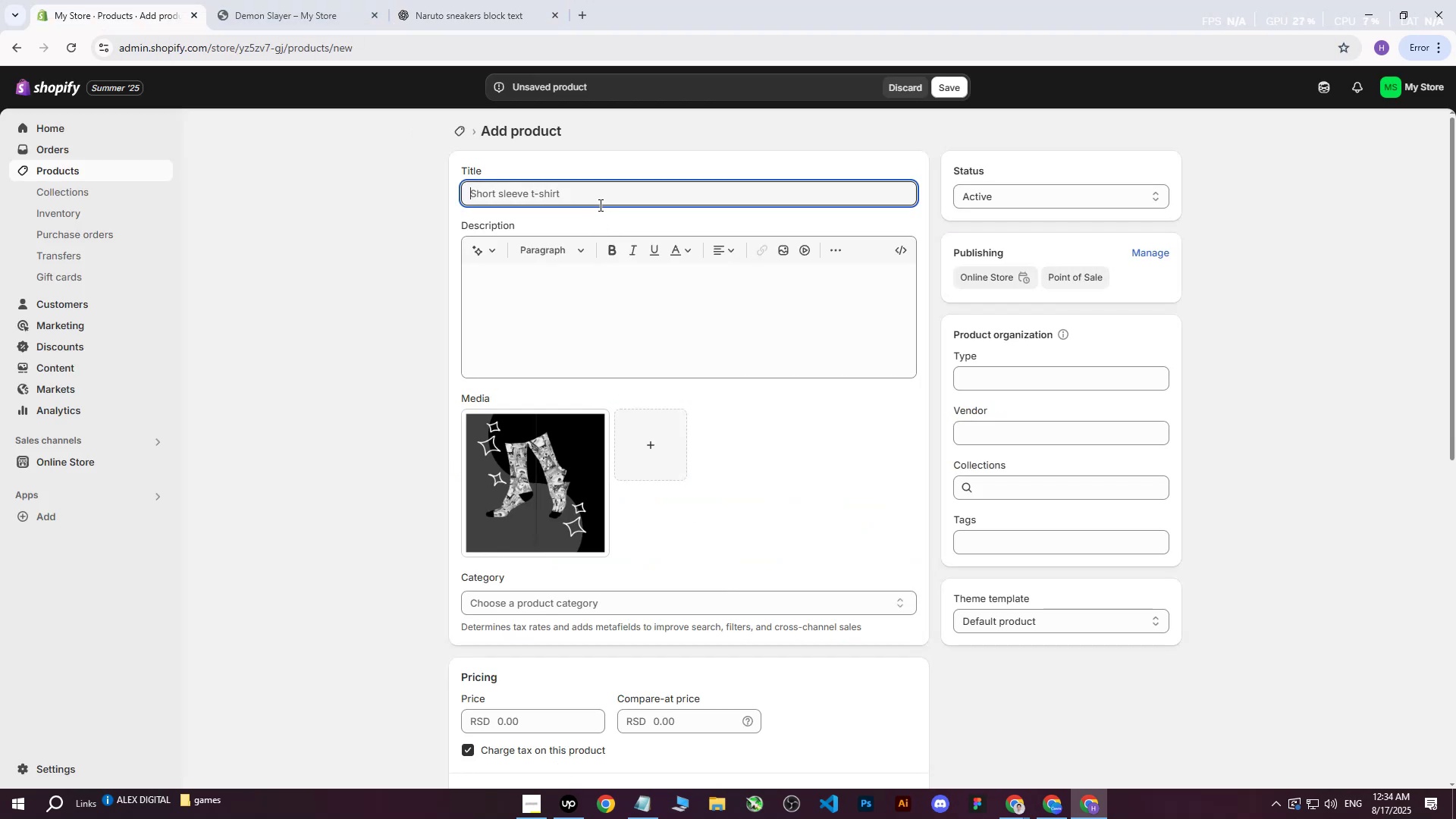 
key(Control+V)
 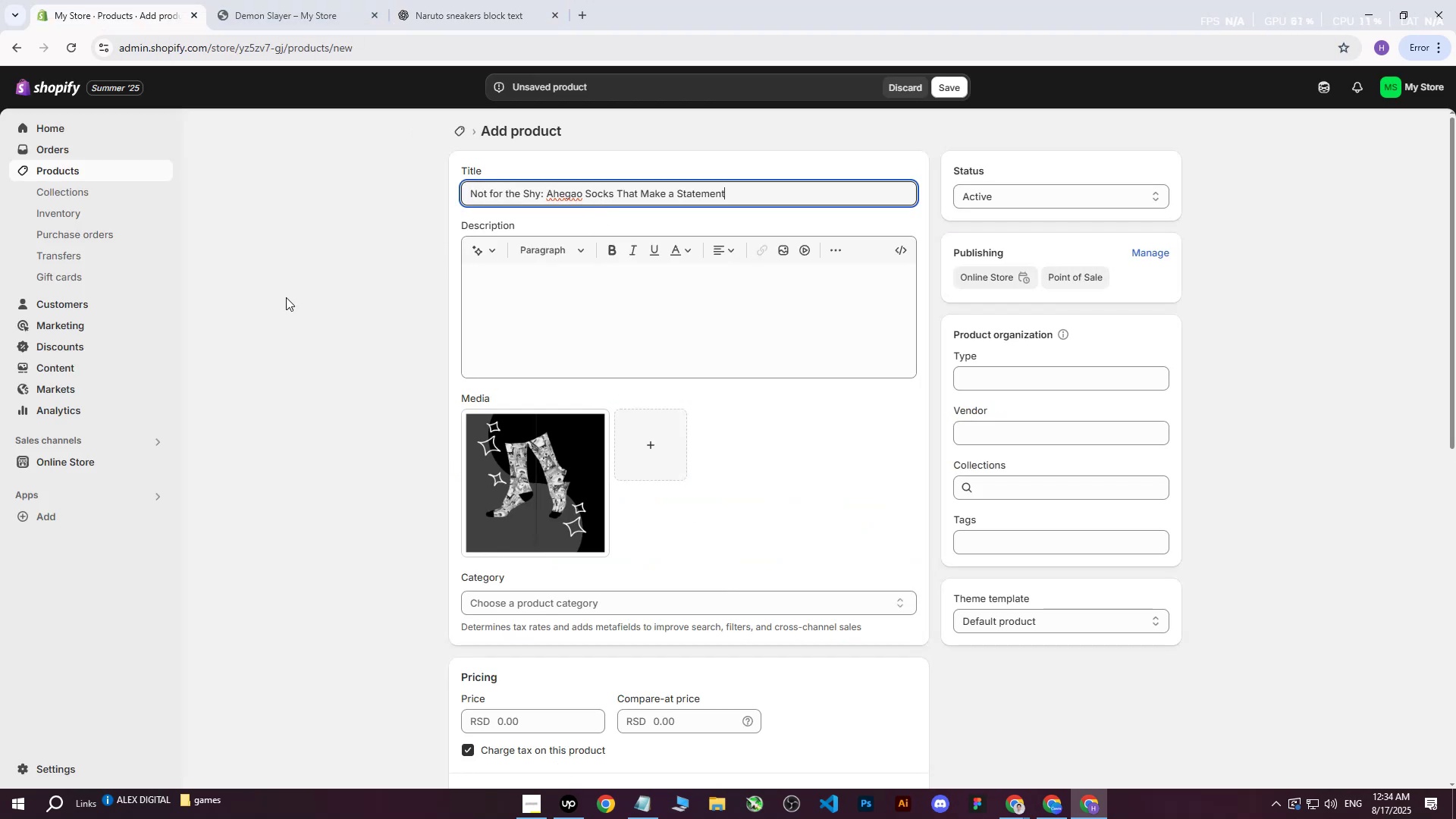 
left_click([275, 301])
 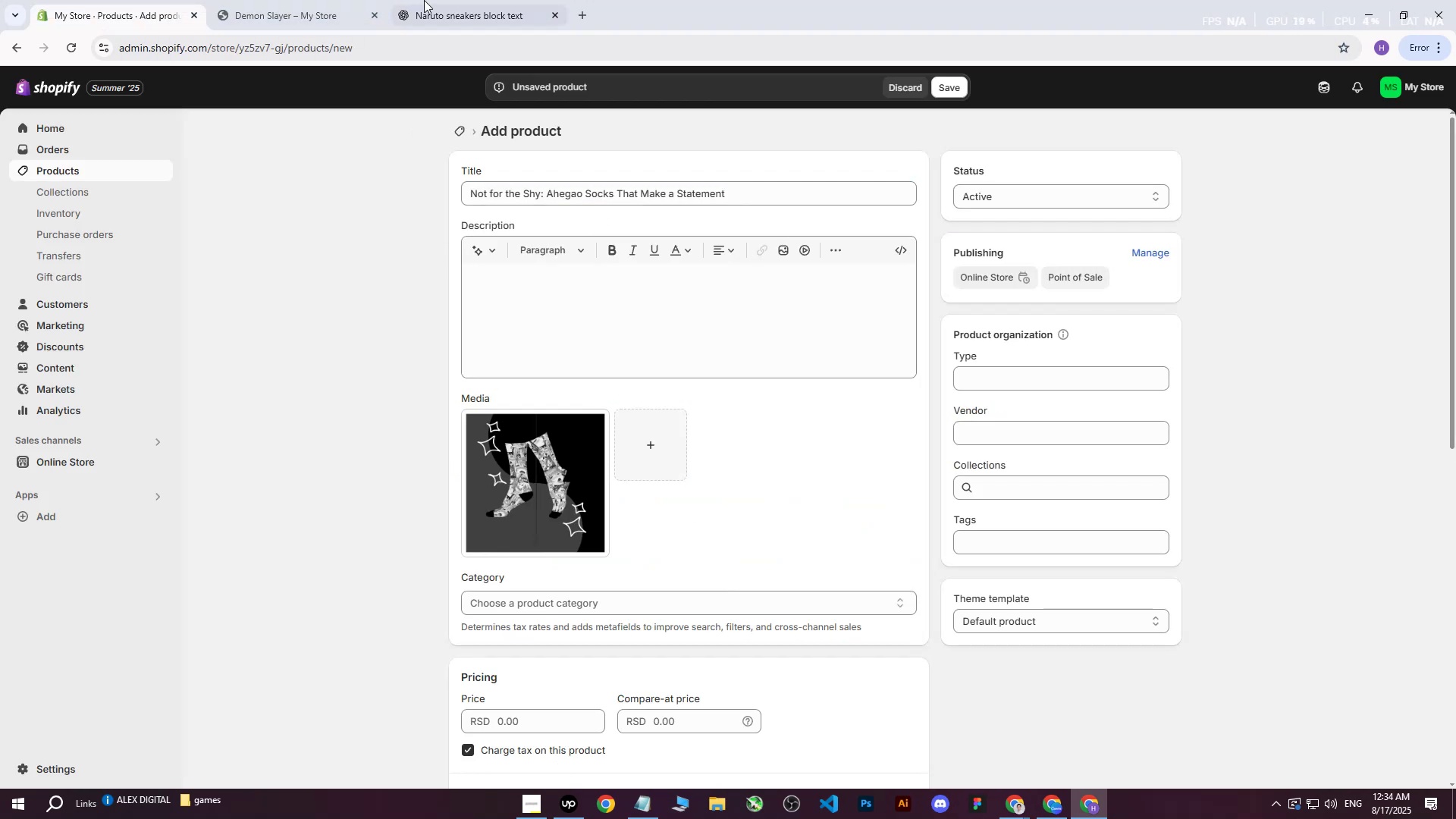 
left_click([428, 0])
 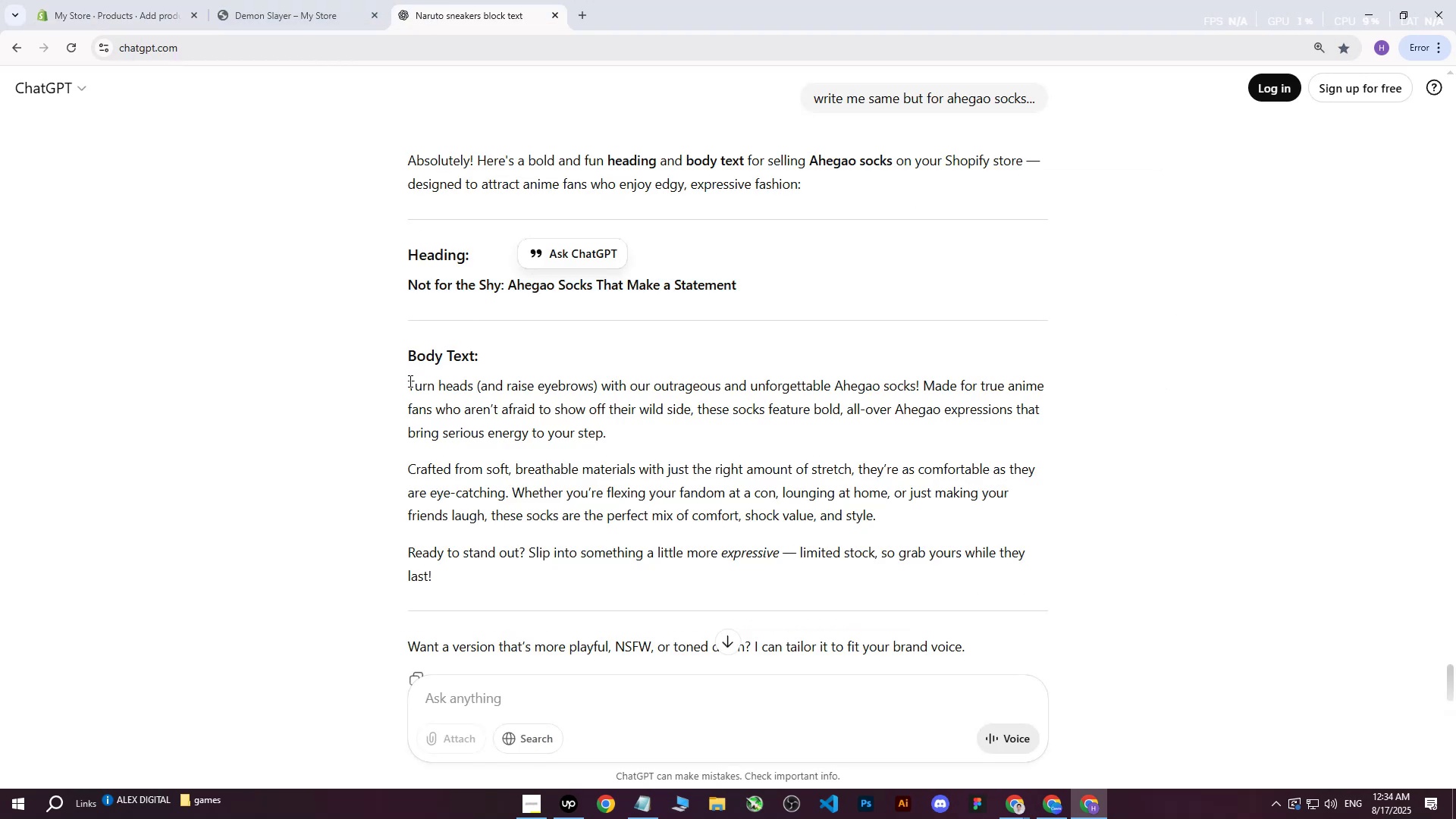 
scroll: coordinate [720, 404], scroll_direction: down, amount: 2.0
 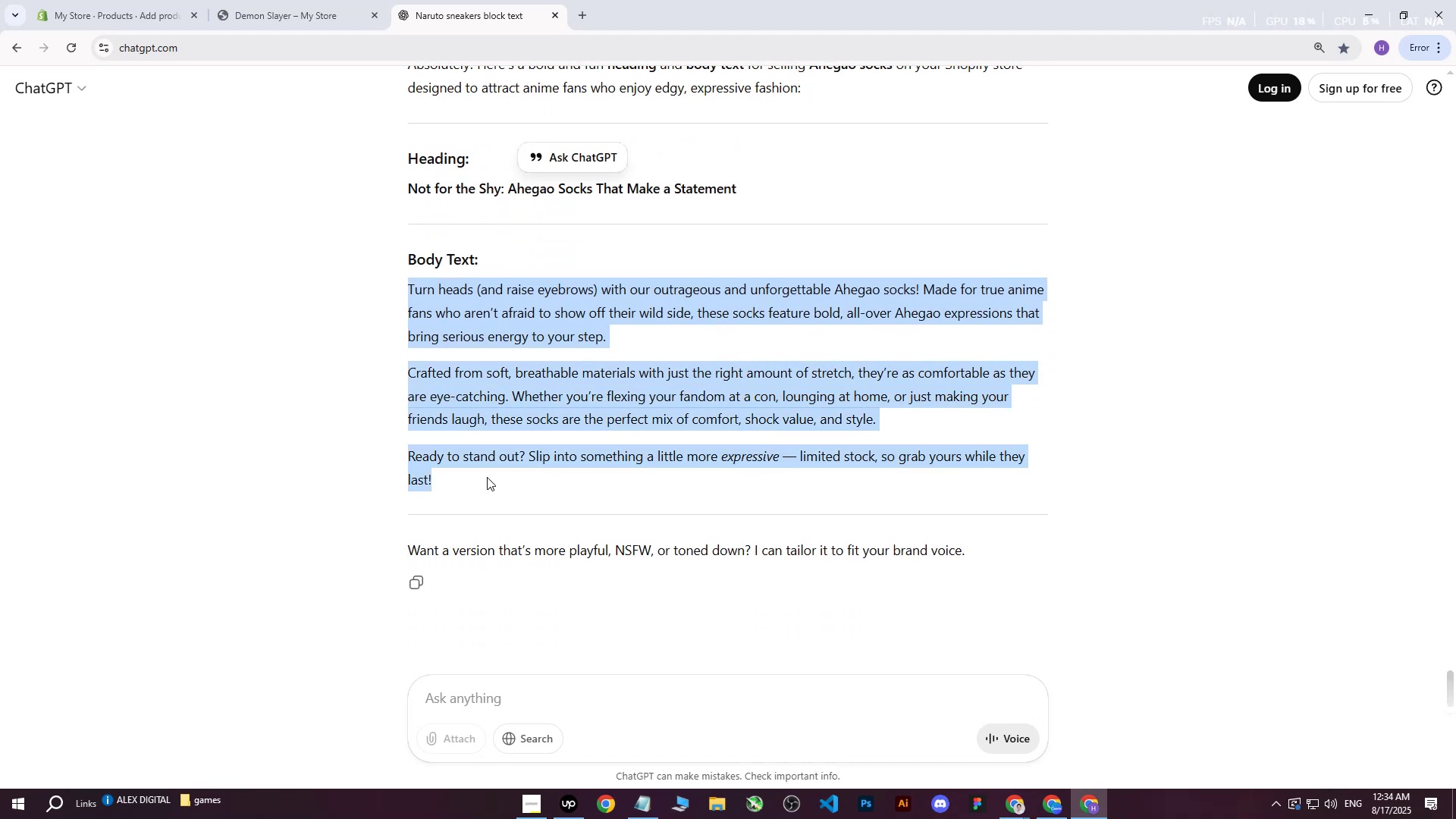 
key(Control+ControlLeft)
 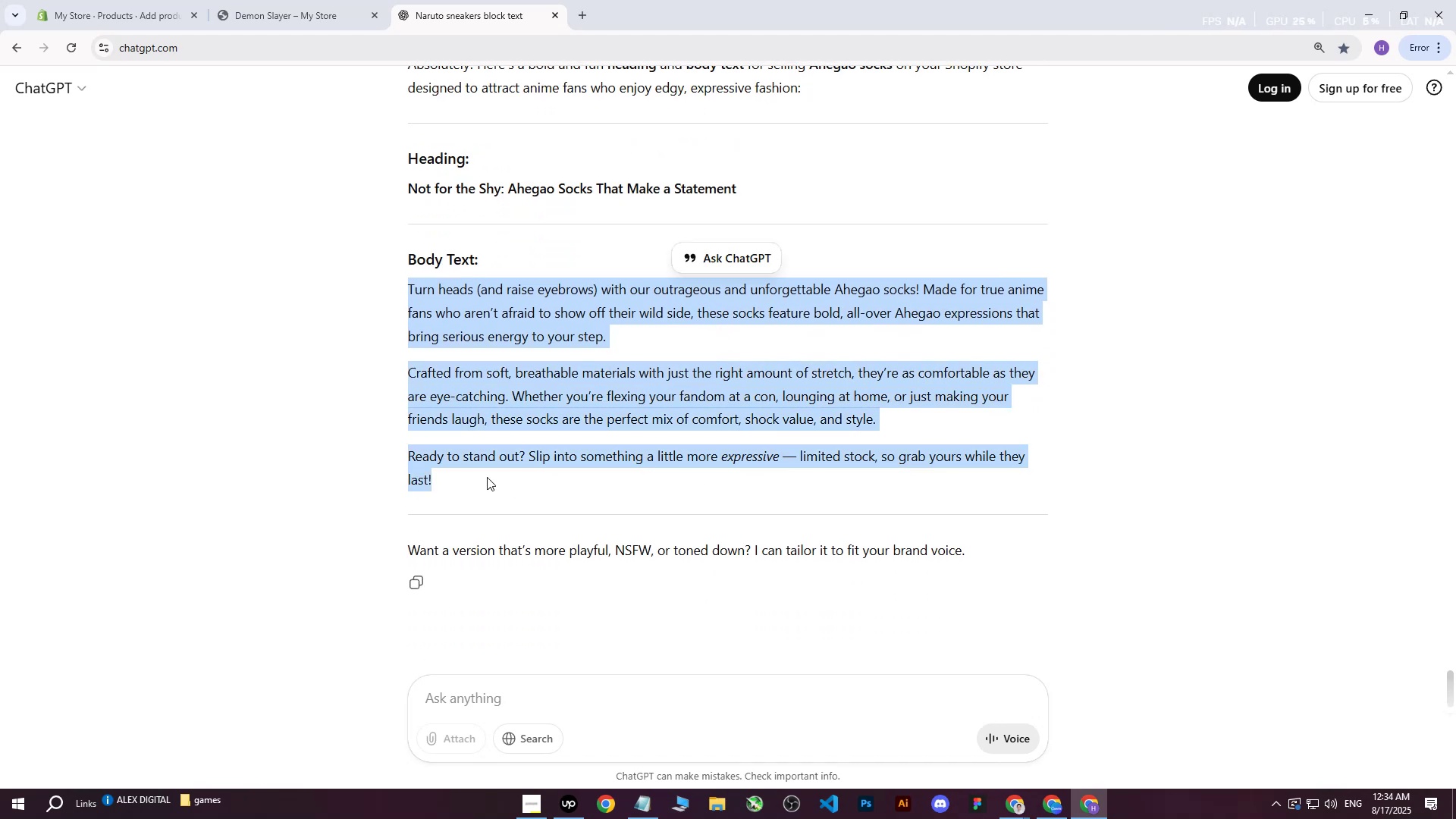 
key(Control+C)
 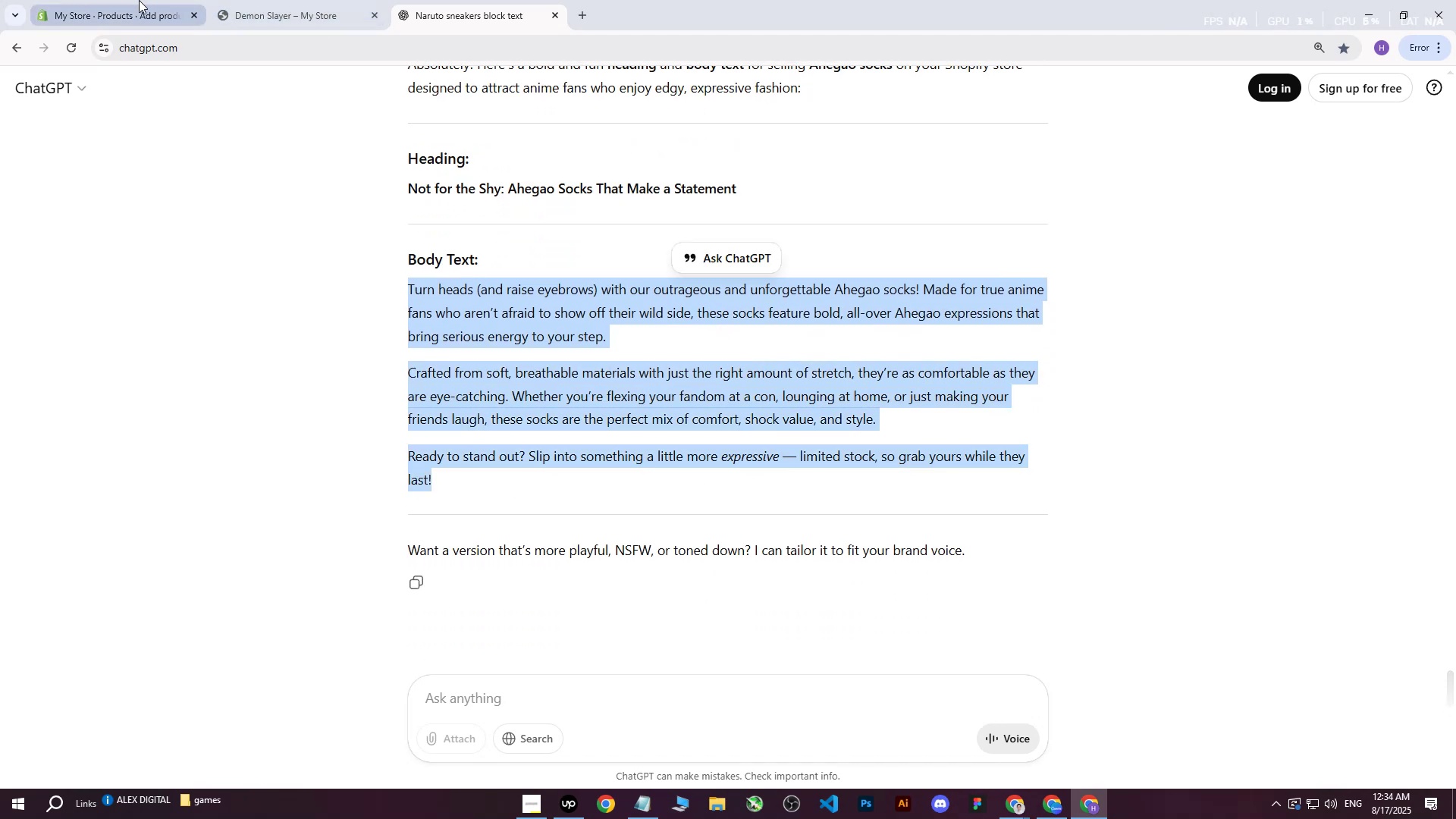 
left_click([139, 0])
 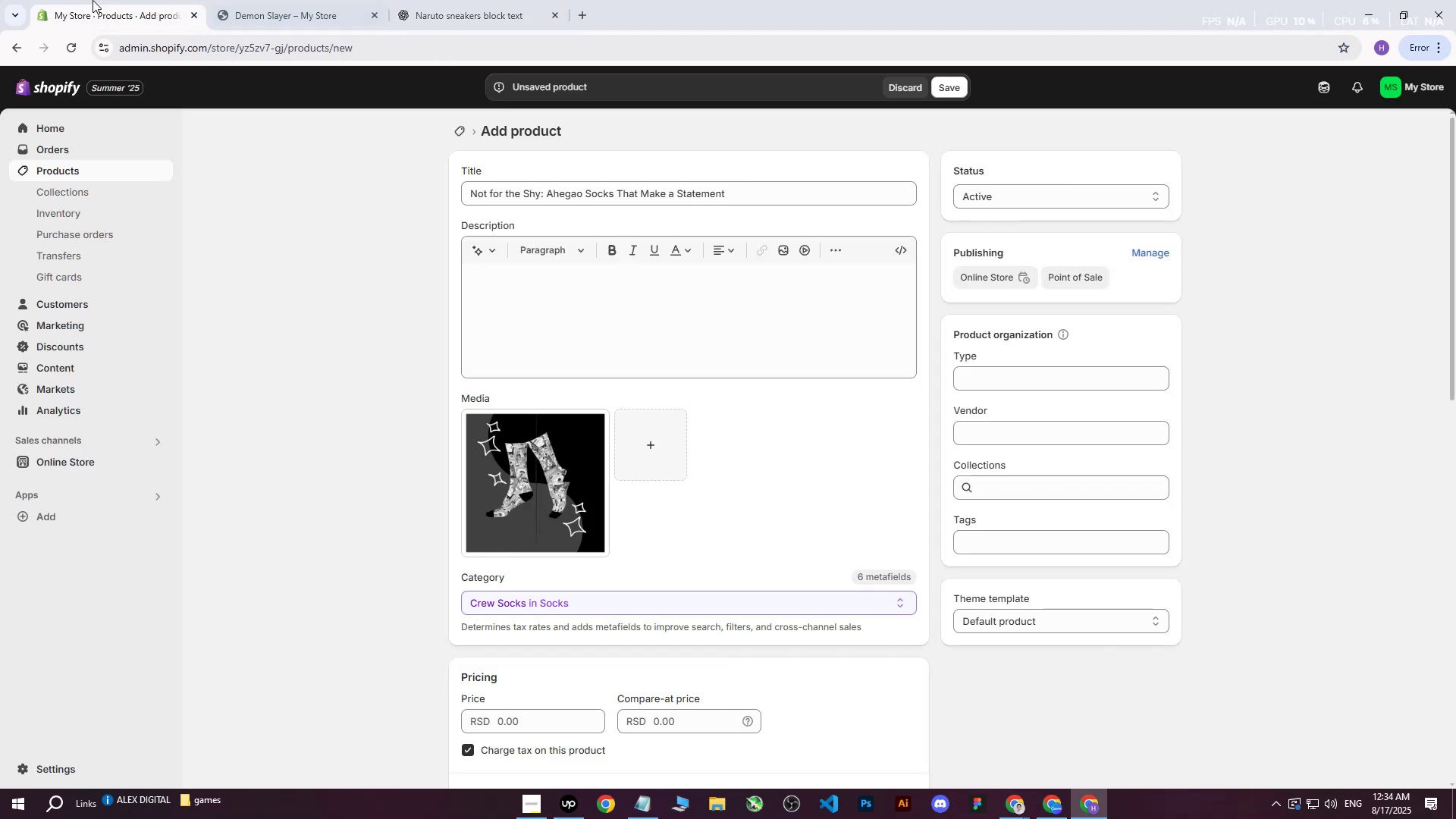 
double_click([455, 0])
 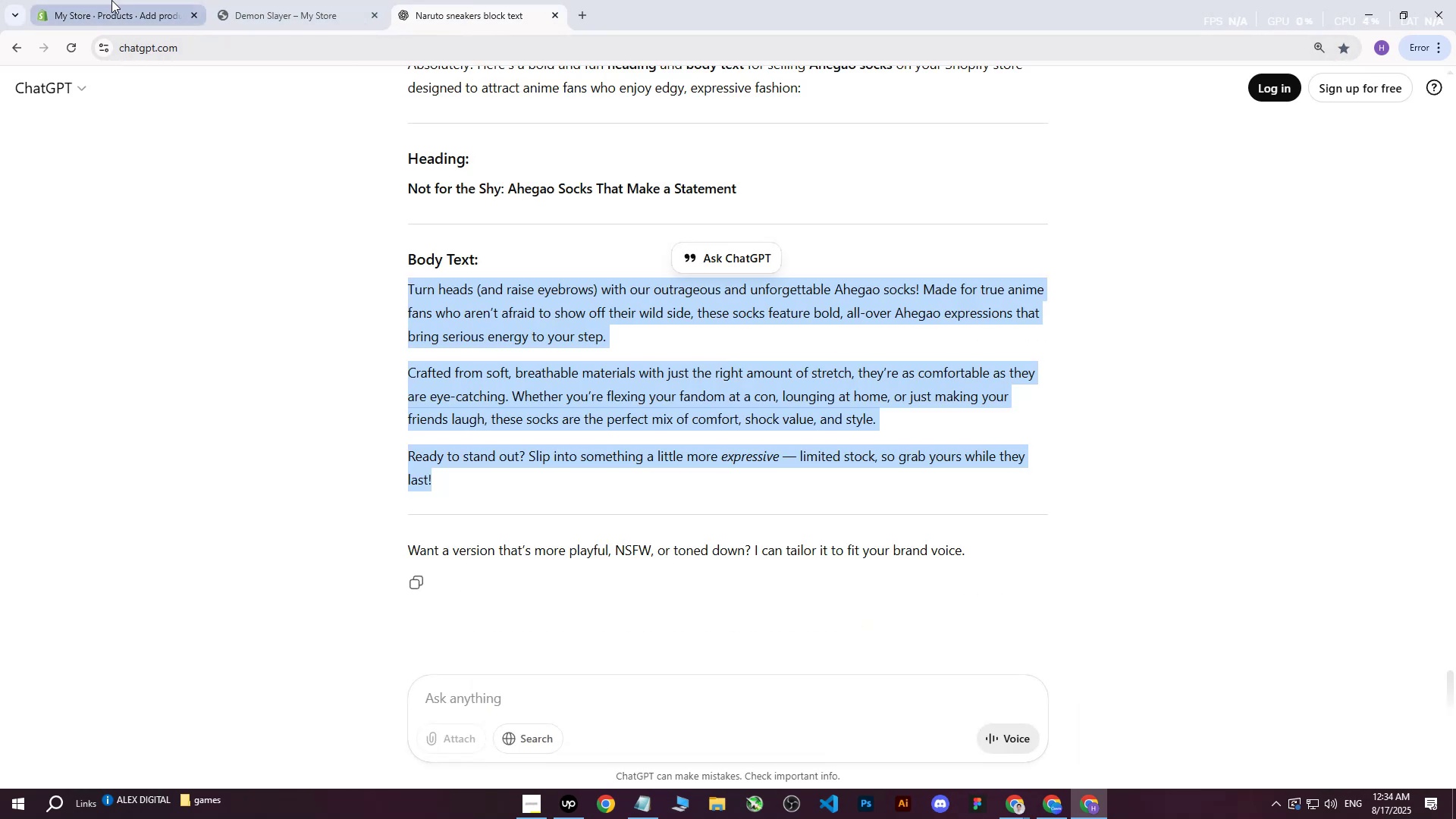 
left_click([111, 0])
 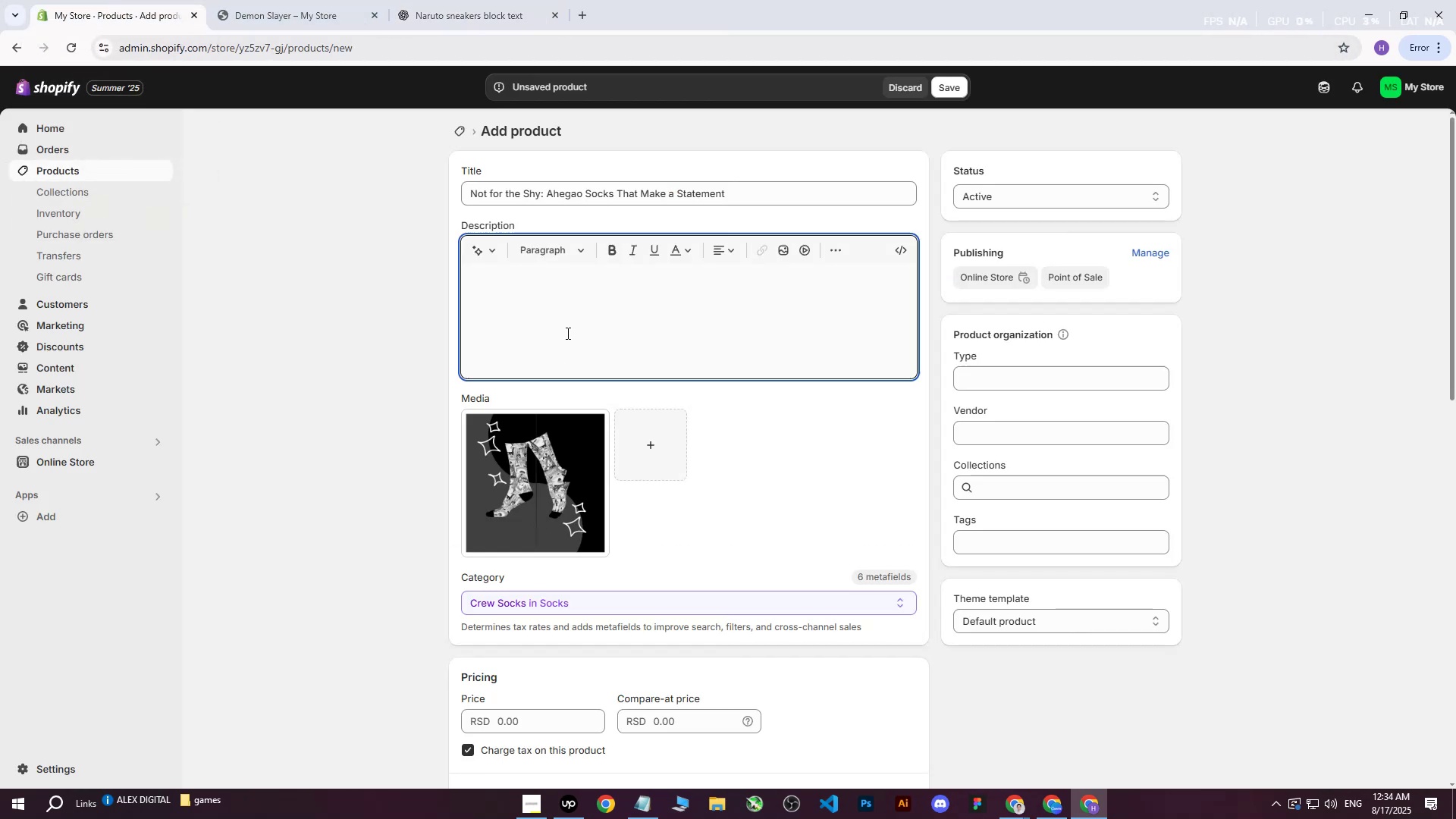 
key(Control+ControlLeft)
 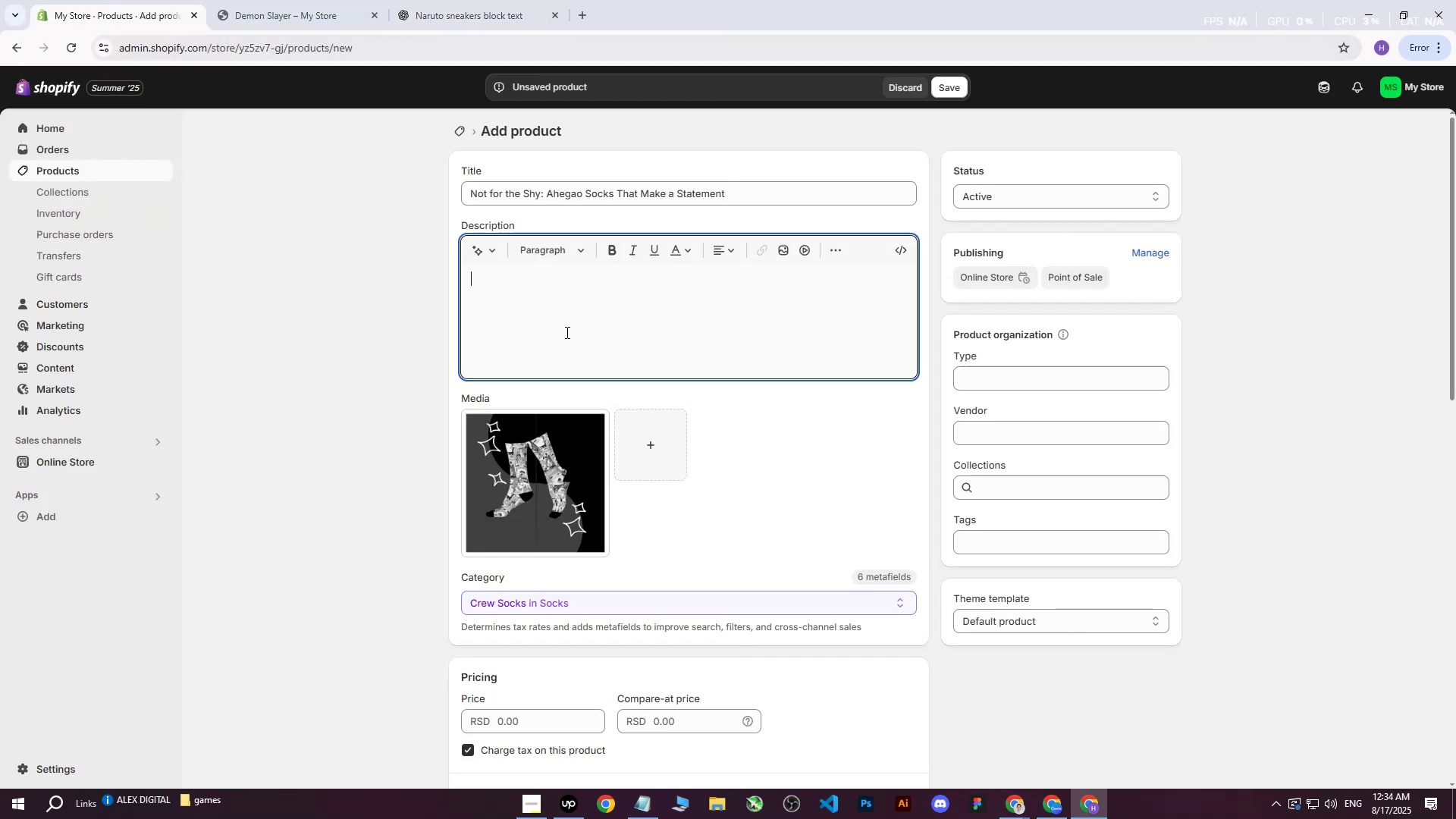 
key(Control+V)
 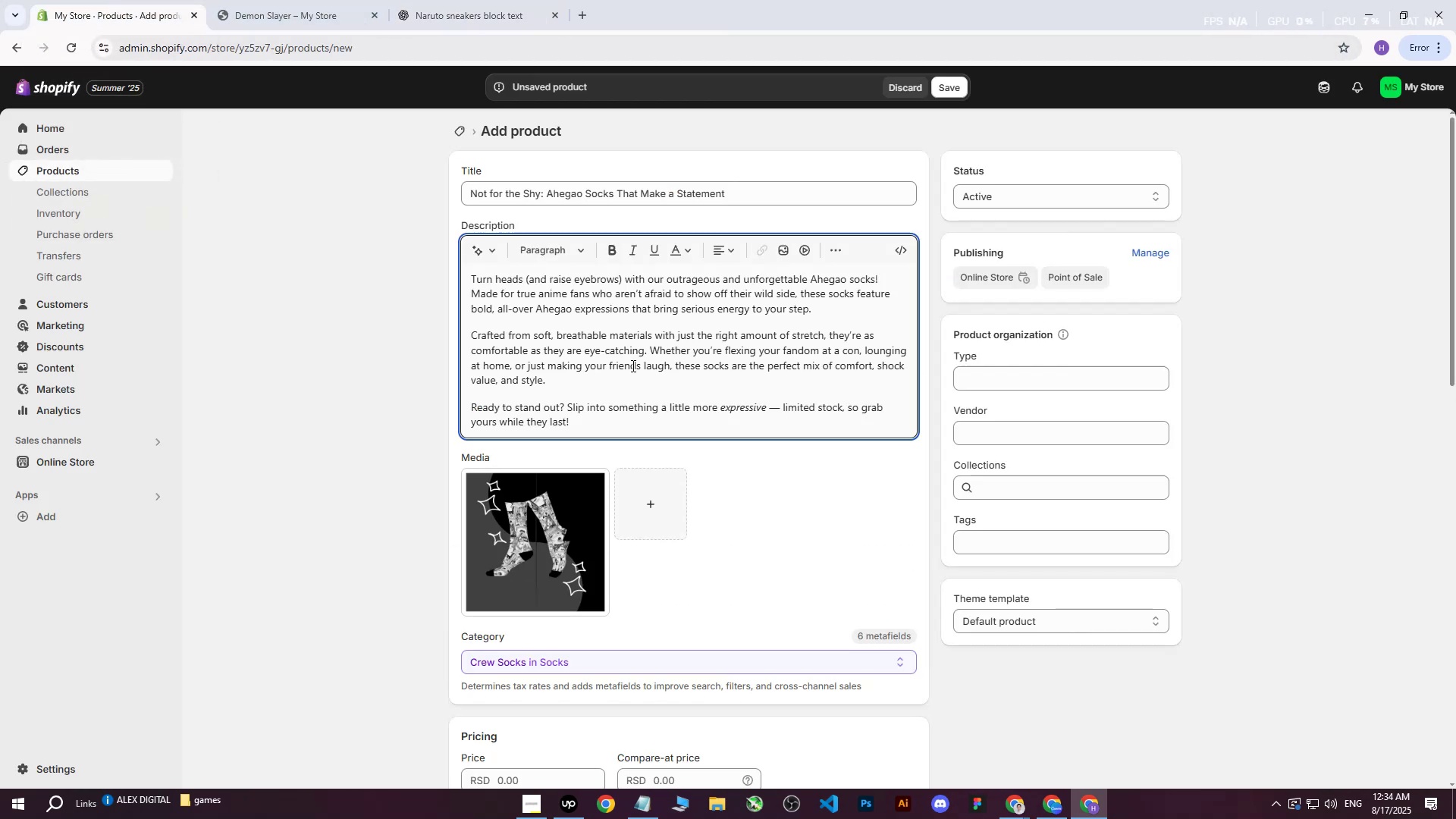 
scroll: coordinate [632, 366], scroll_direction: down, amount: 1.0
 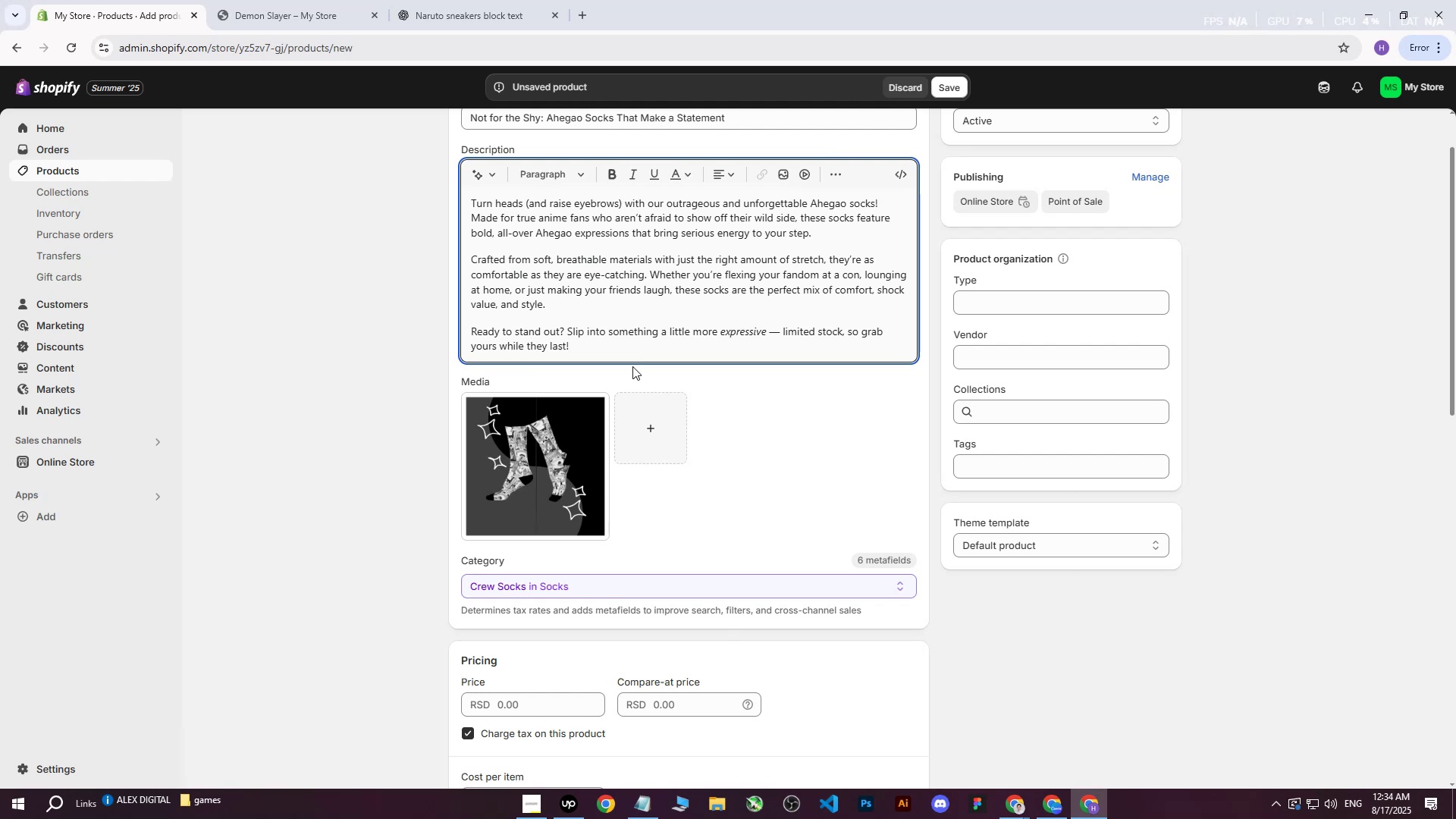 
scroll: coordinate [636, 368], scroll_direction: up, amount: 2.0
 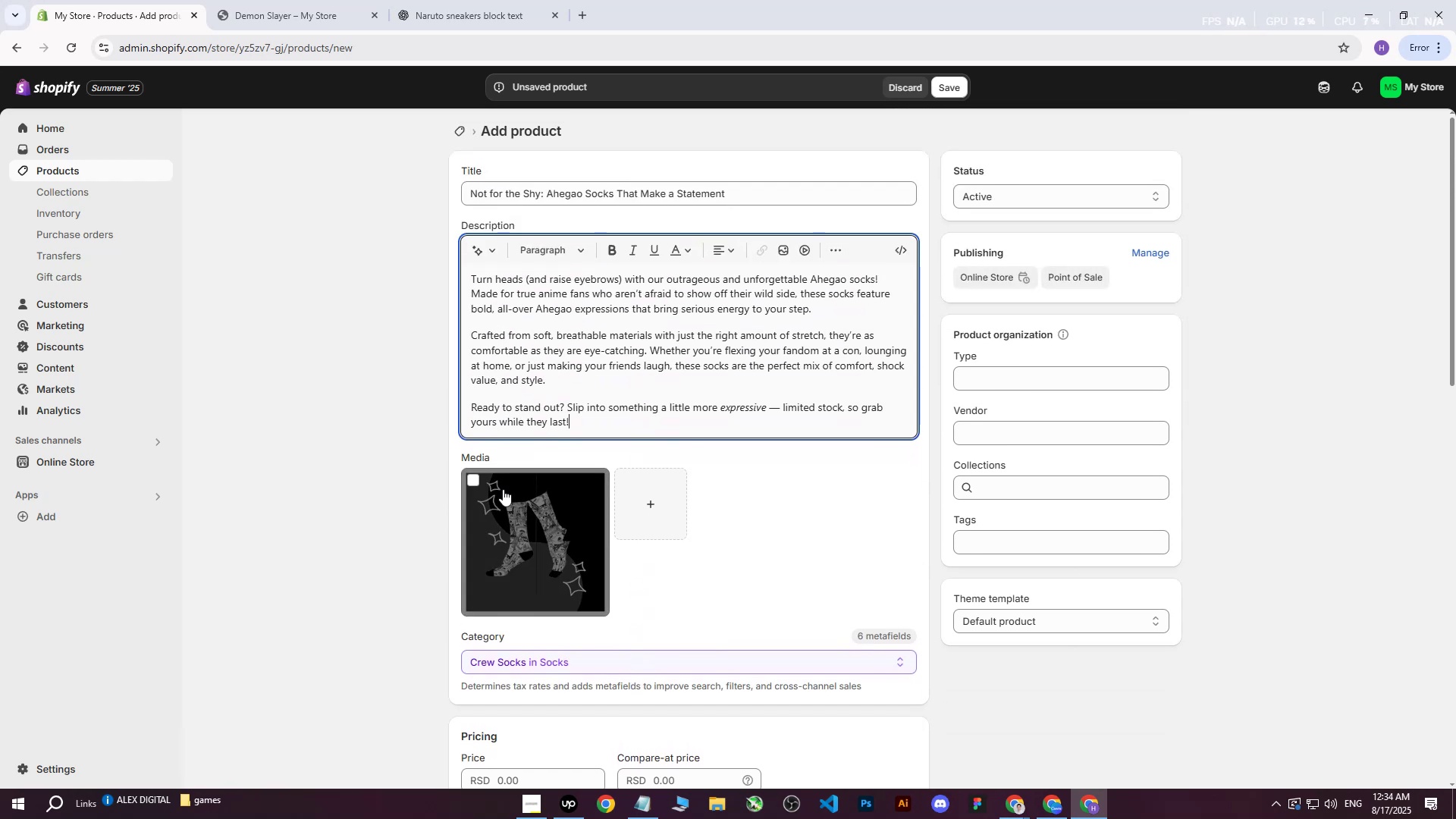 
left_click([463, 484])
 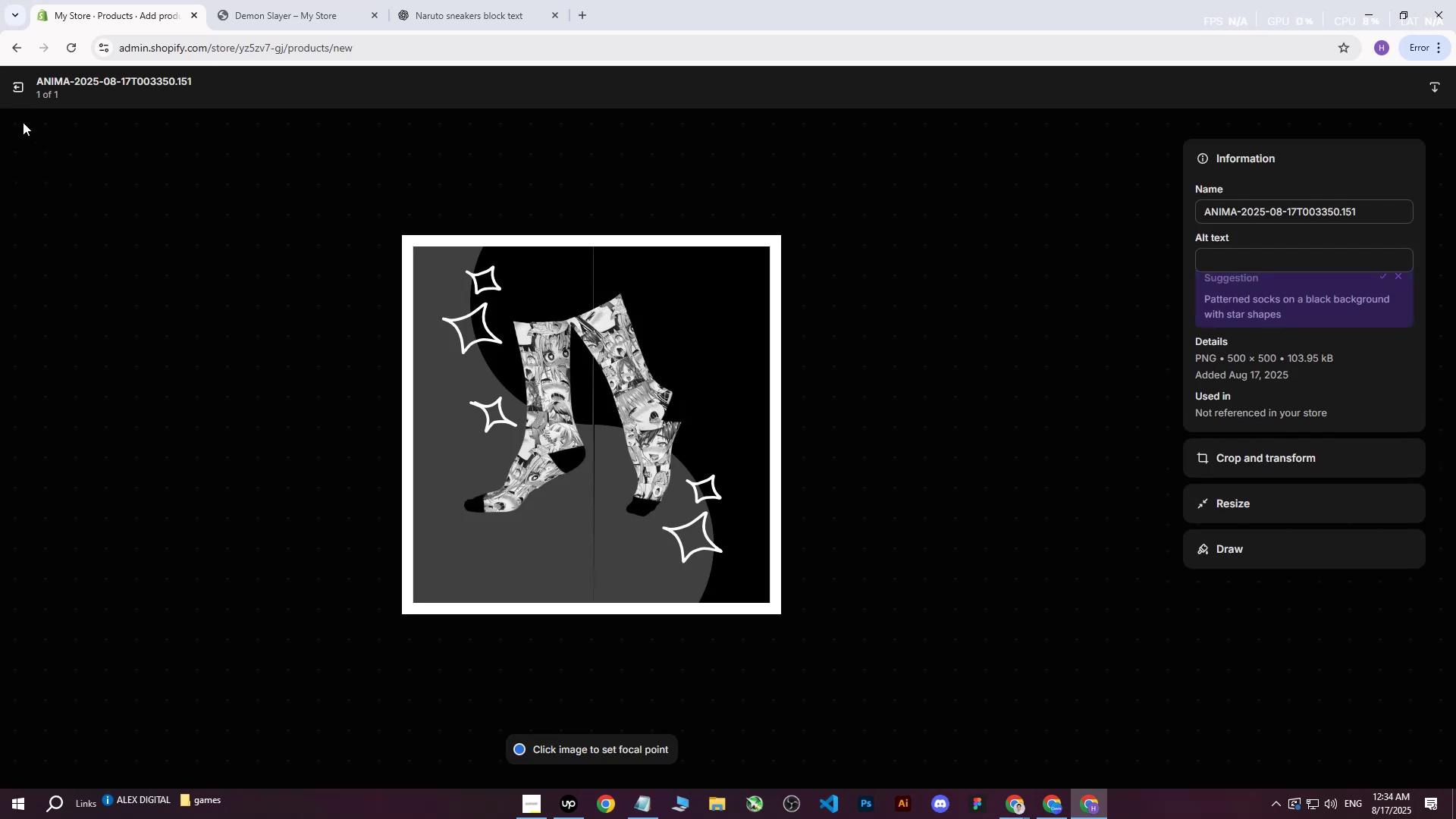 
left_click([19, 91])
 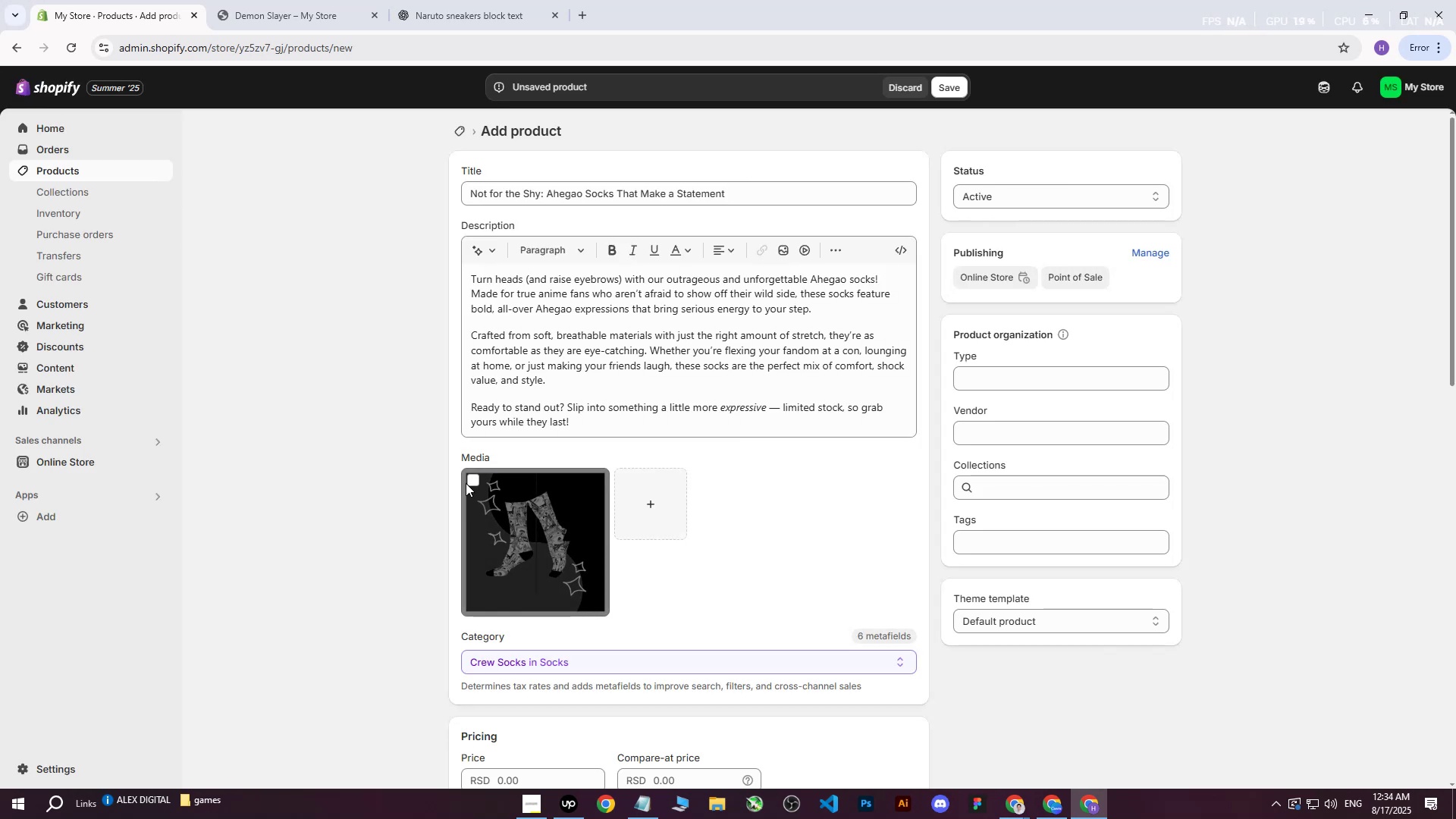 
left_click([471, 481])
 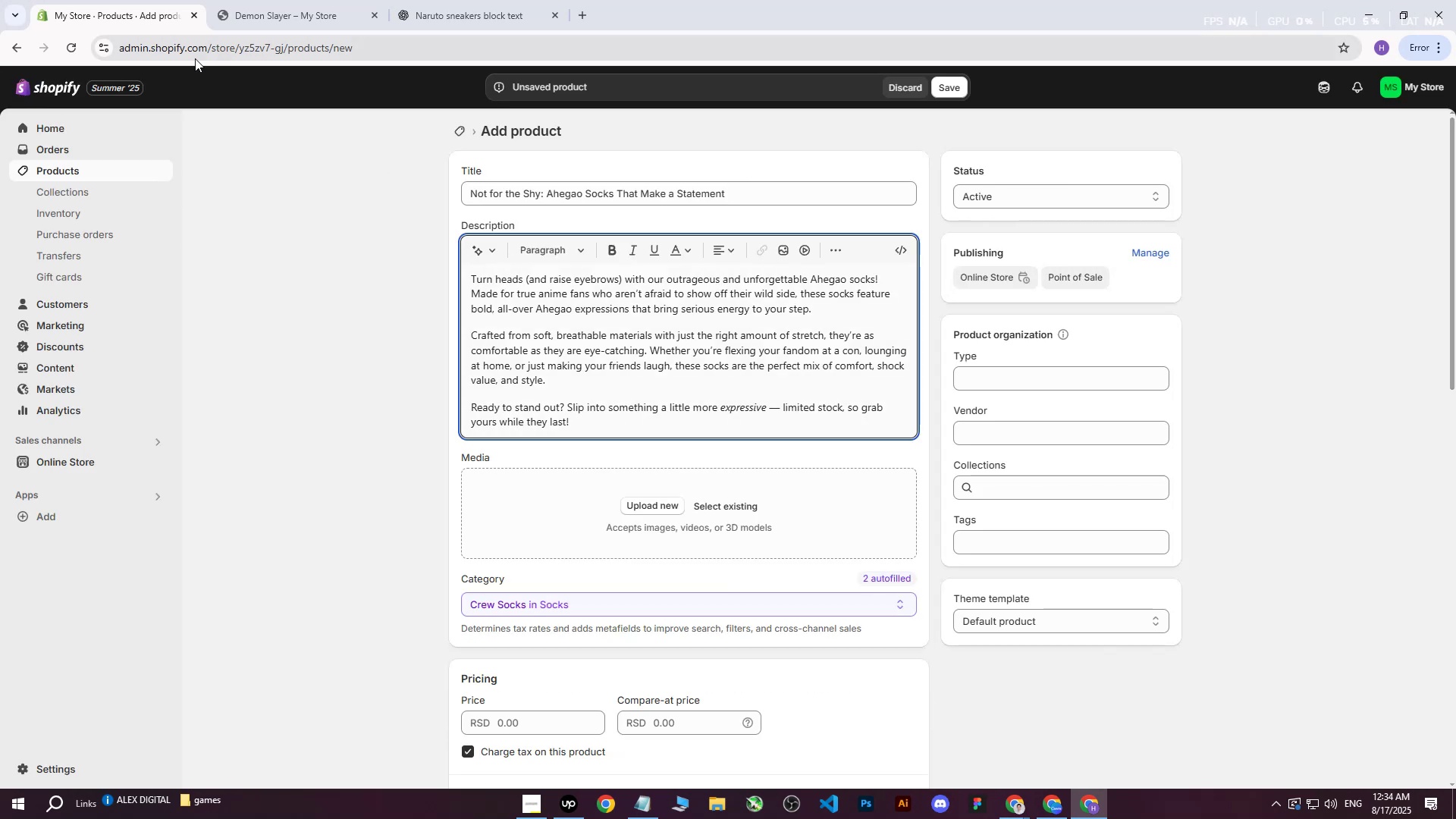 
left_click([61, 45])
 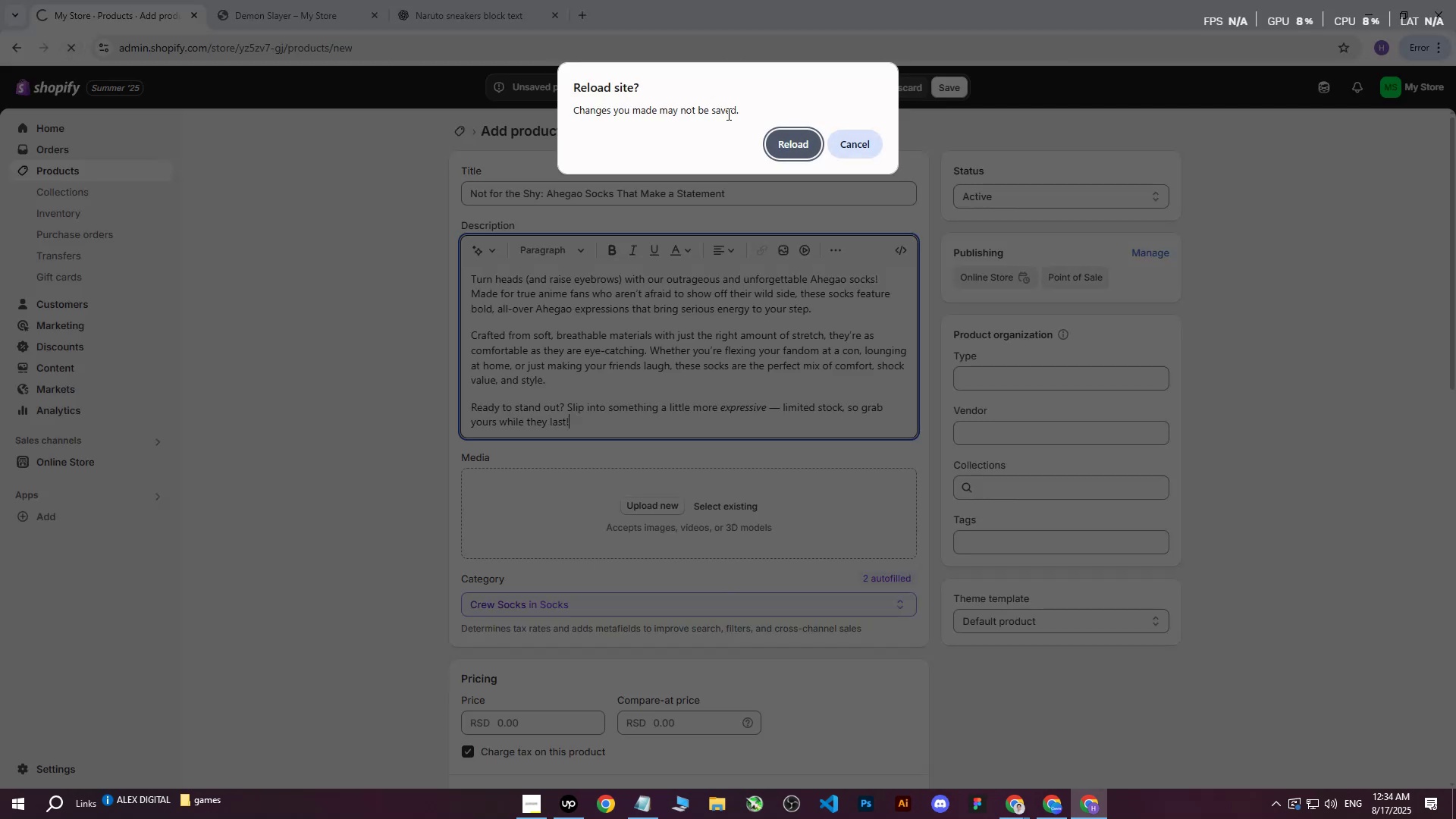 
left_click([783, 146])
 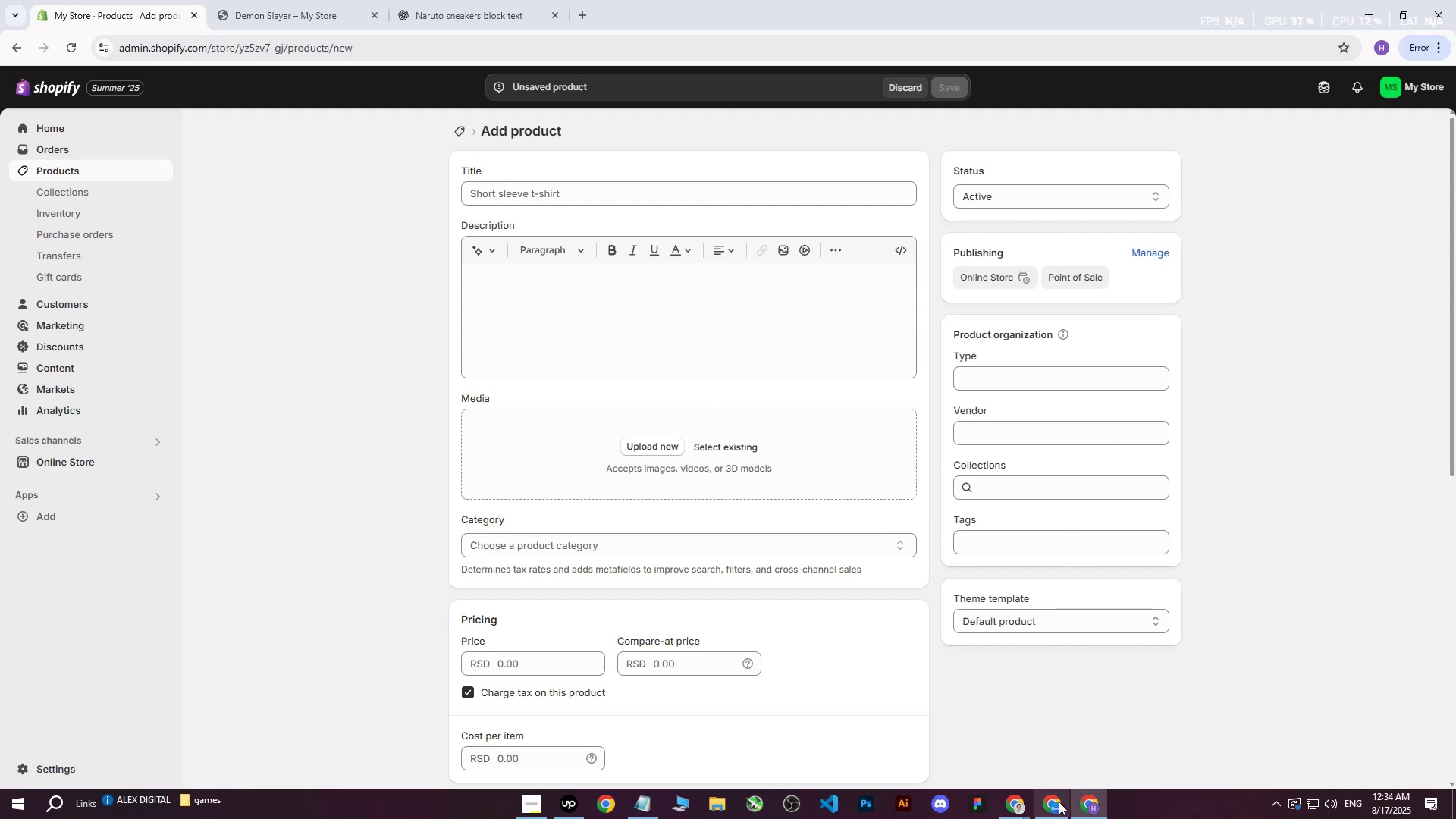 
double_click([941, 720])
 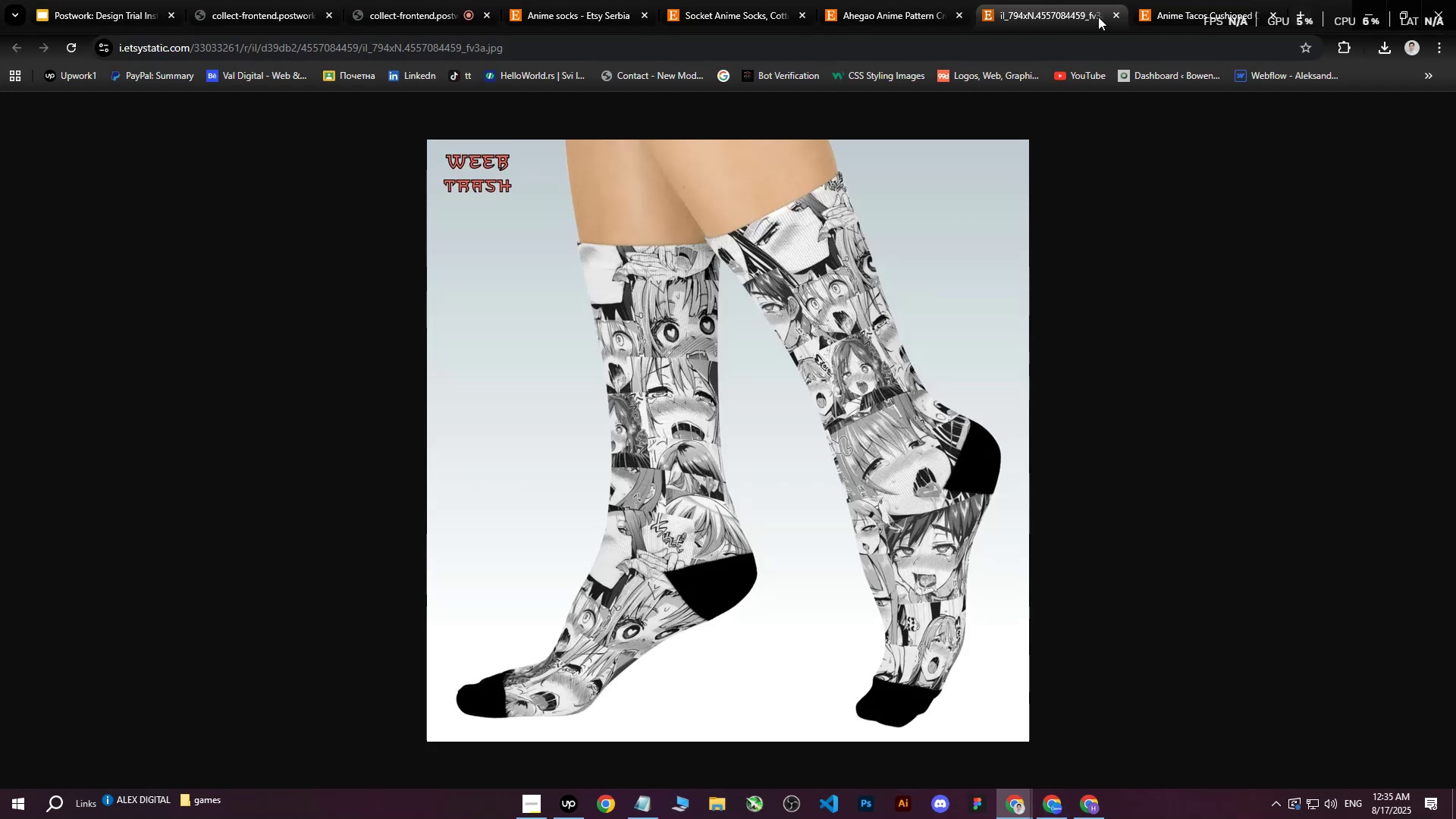 
double_click([1108, 17])
 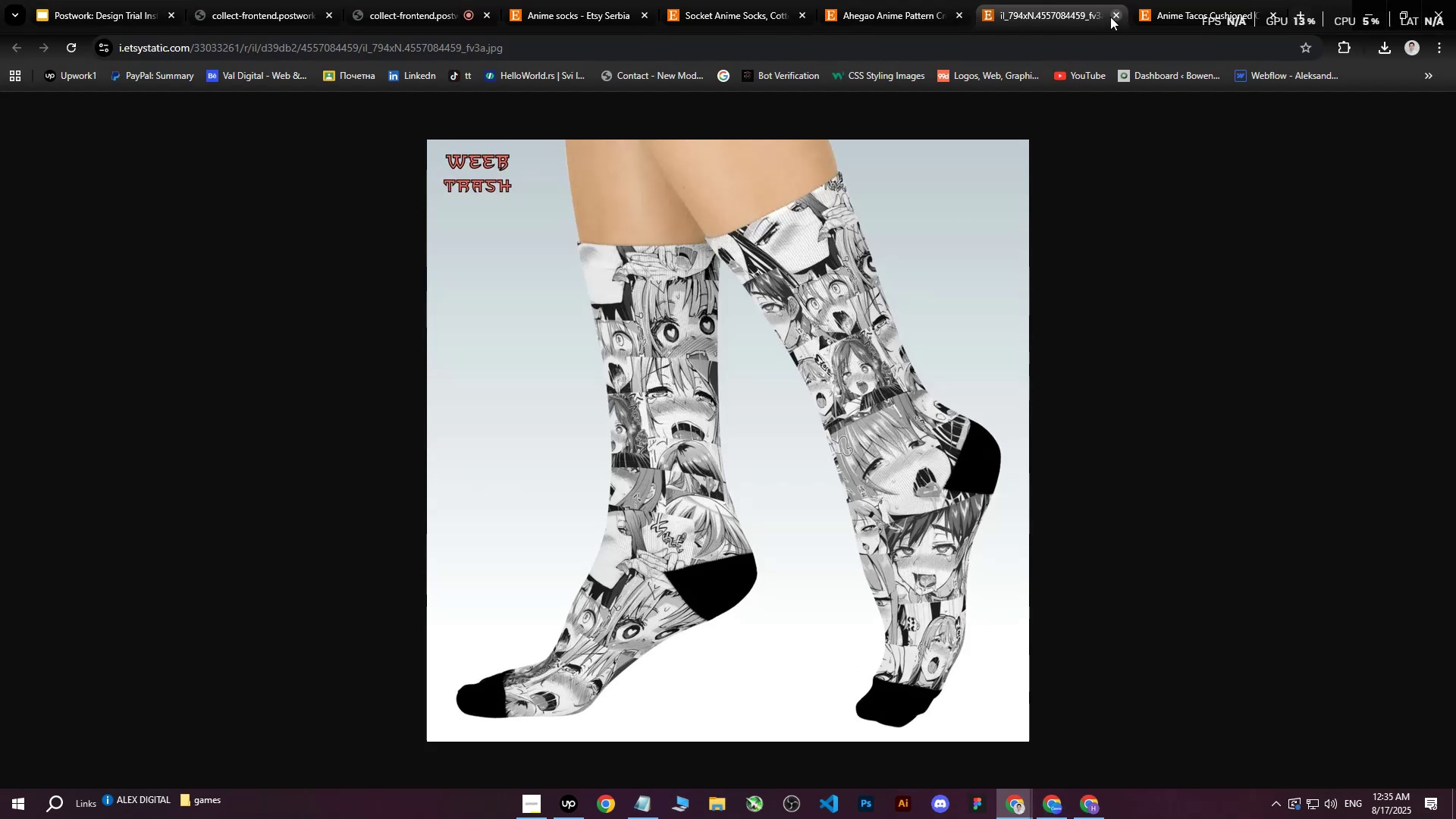 
triple_click([1110, 17])
 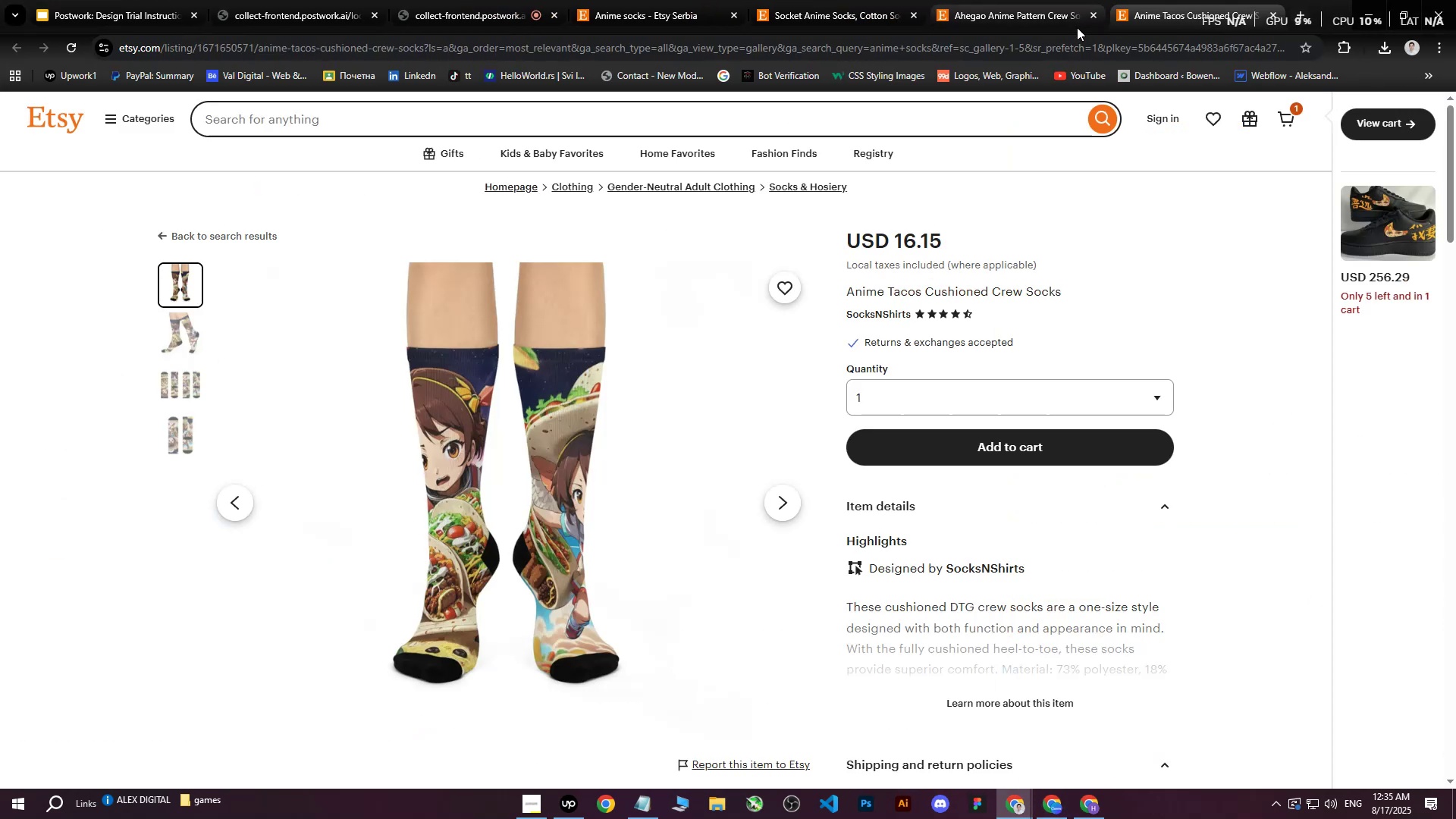 
left_click([1017, 0])
 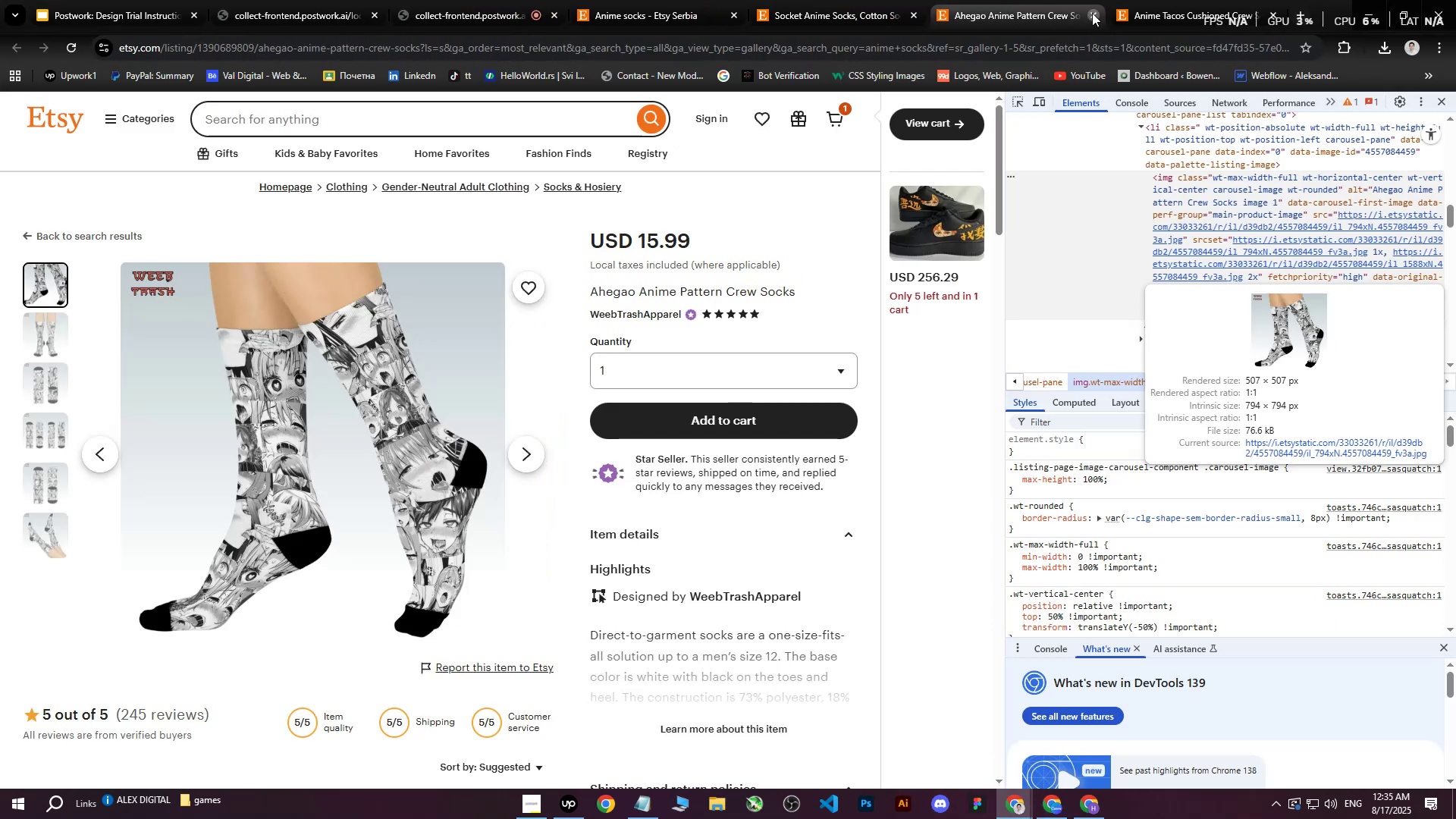 
left_click([1092, 13])
 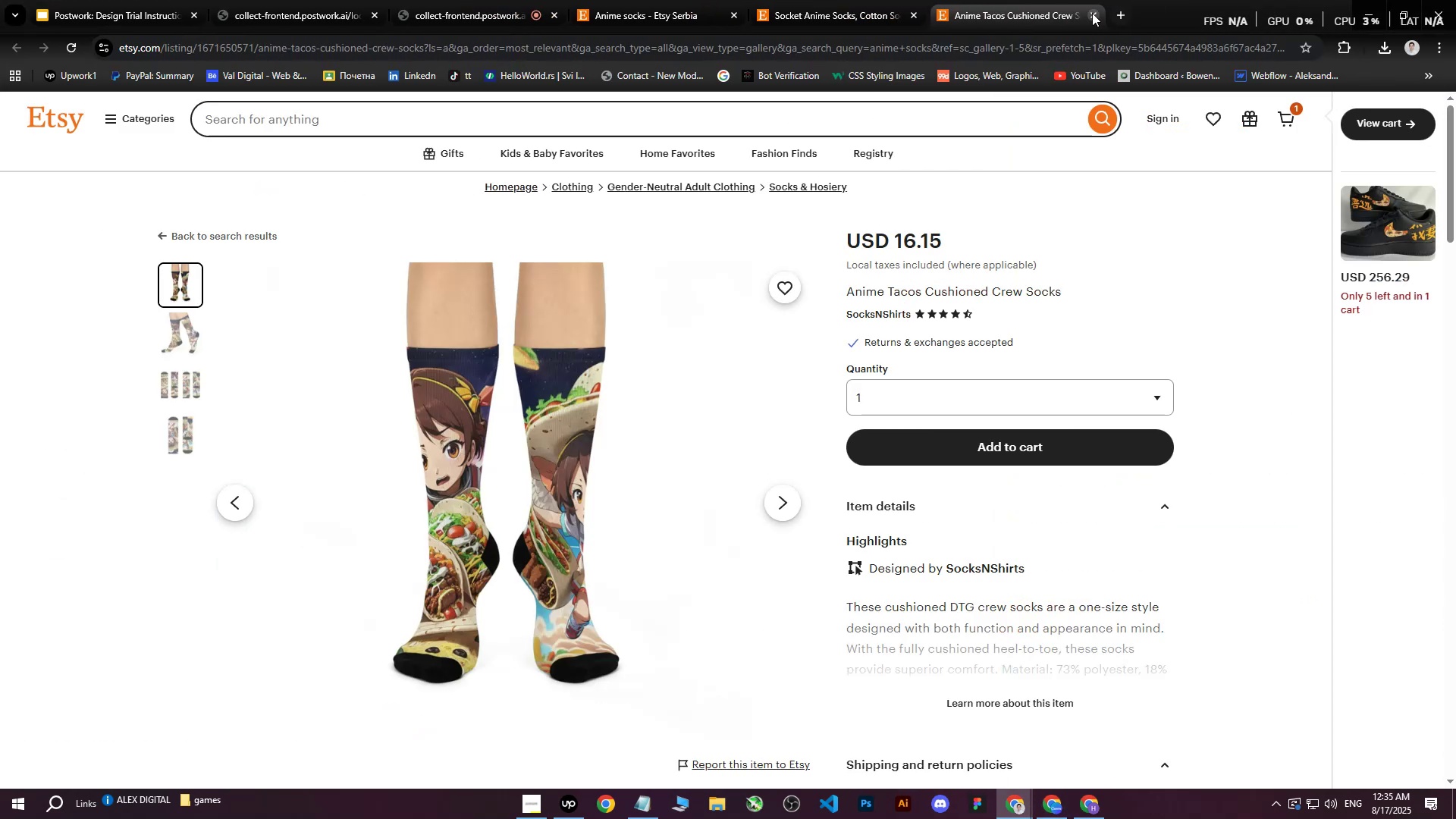 
left_click([1092, 13])
 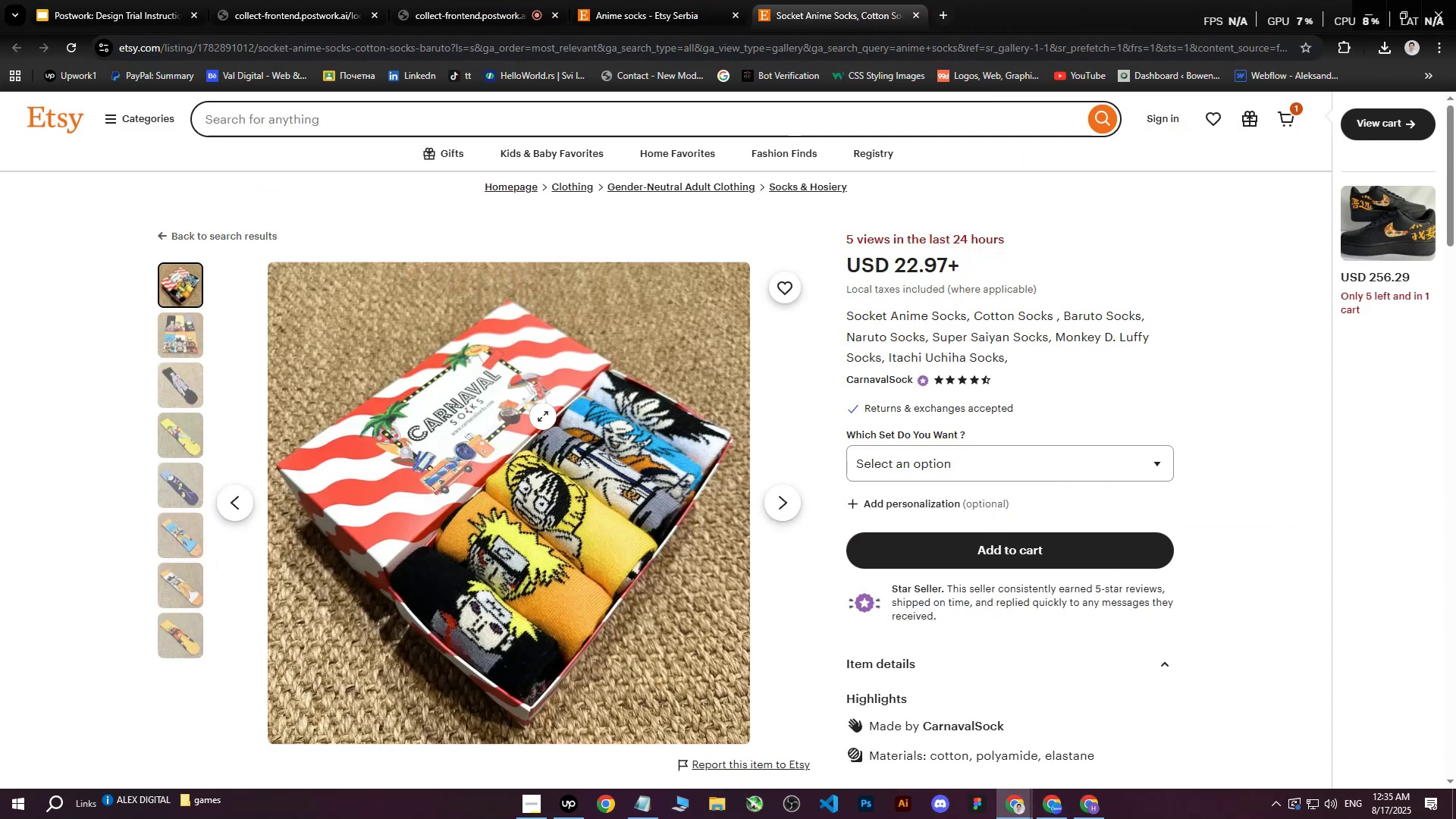 
right_click([543, 417])
 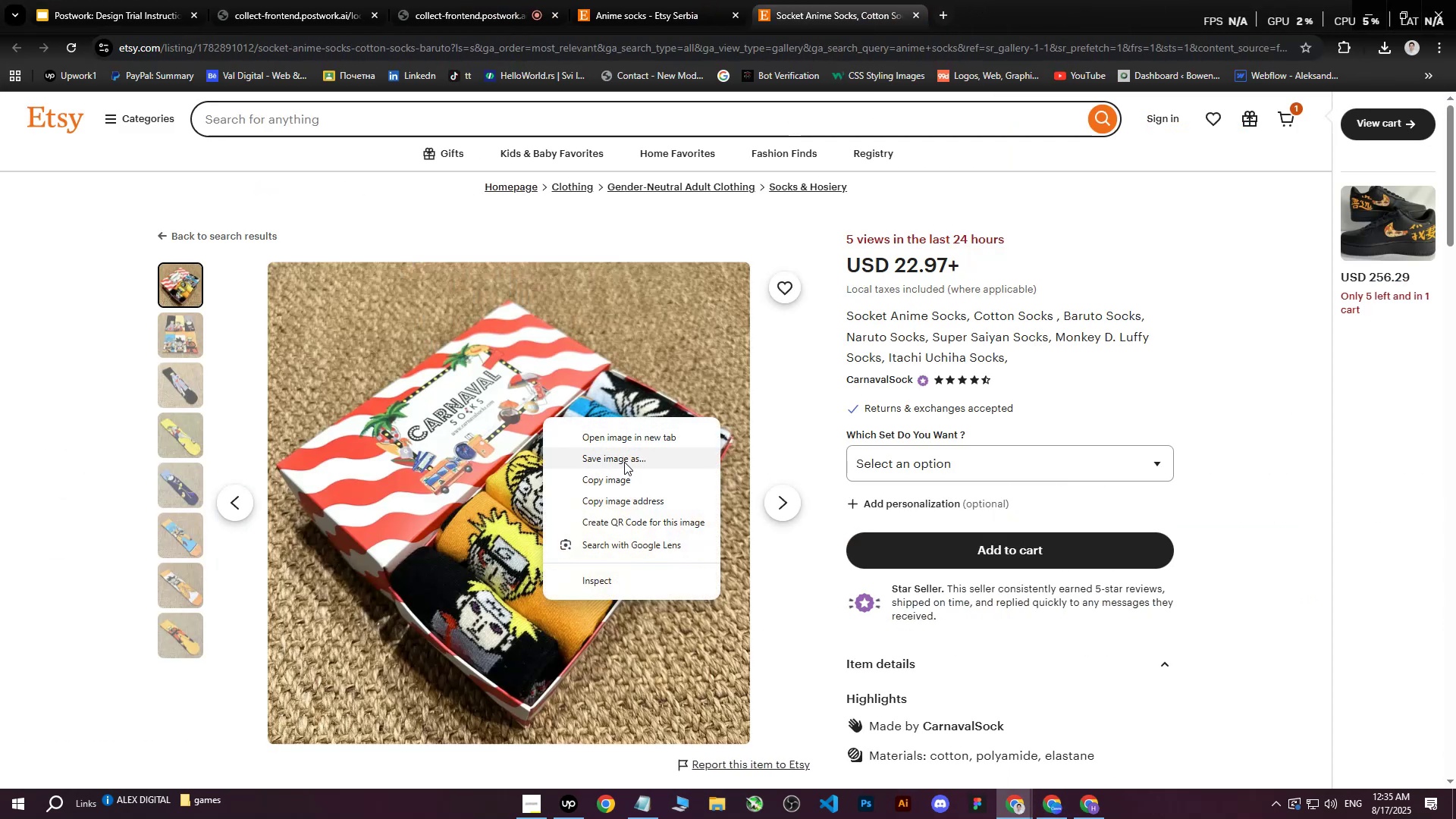 
left_click([626, 460])
 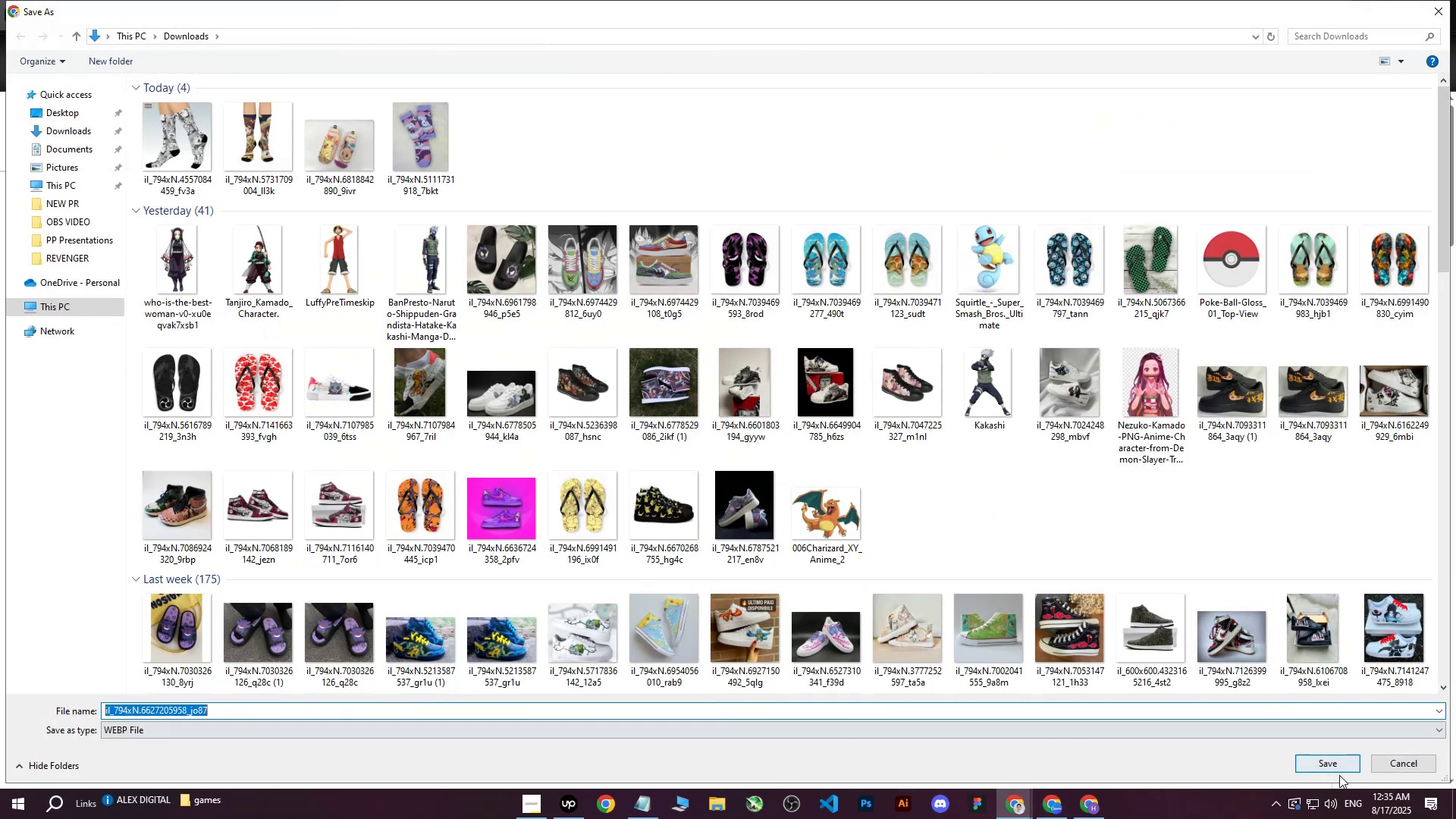 
left_click([1335, 769])
 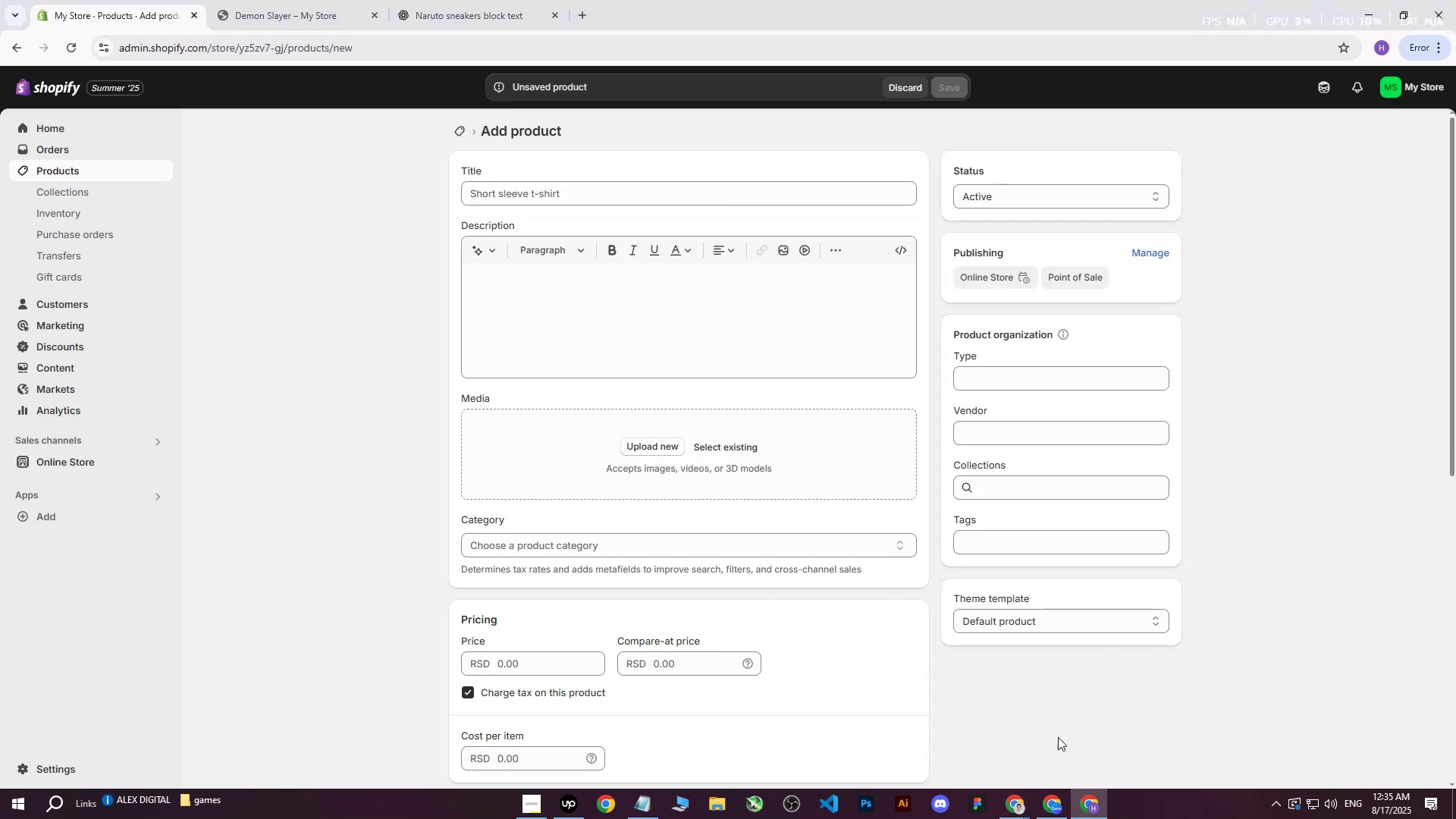 
left_click([1046, 812])
 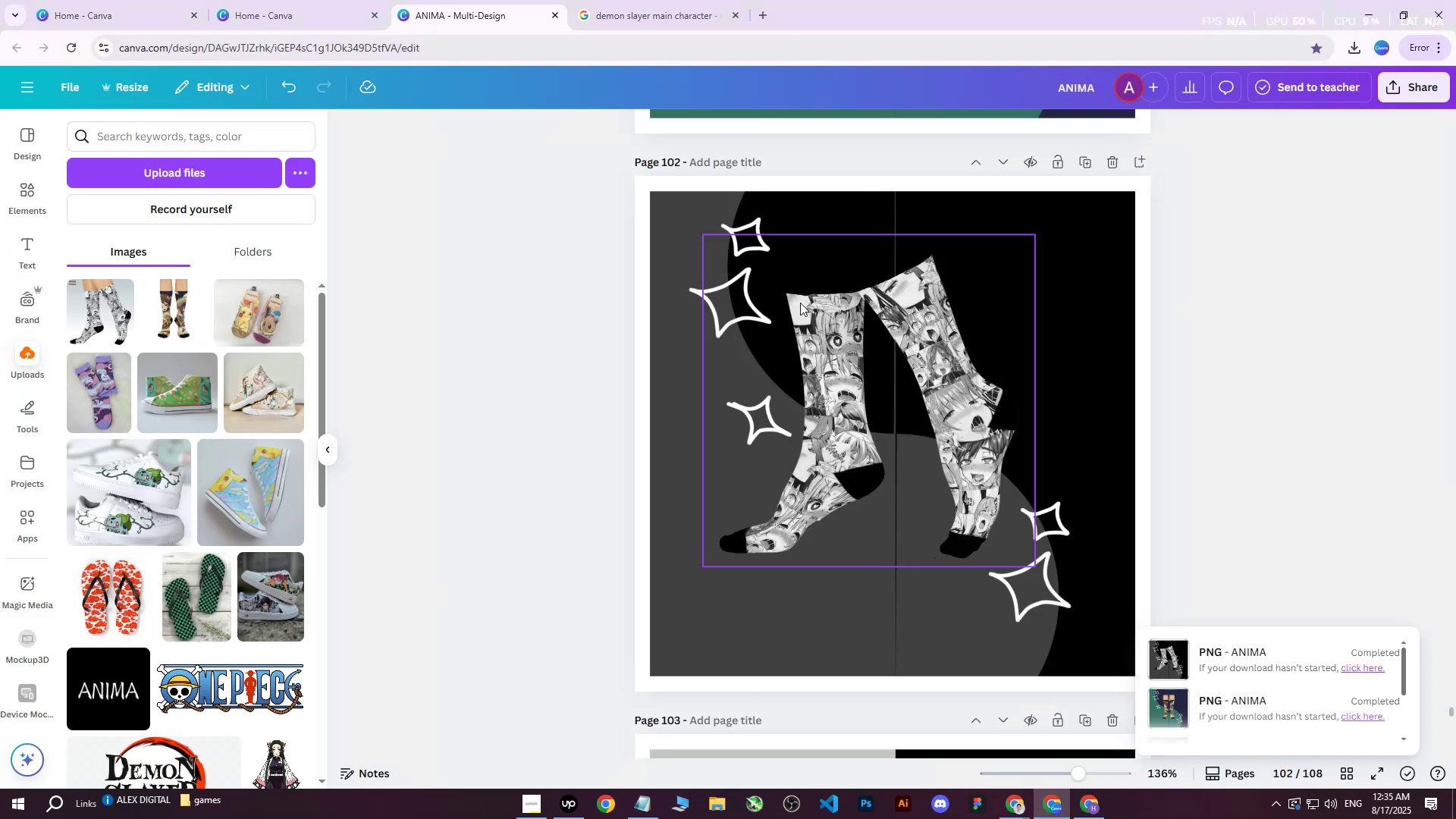 
left_click([826, 319])
 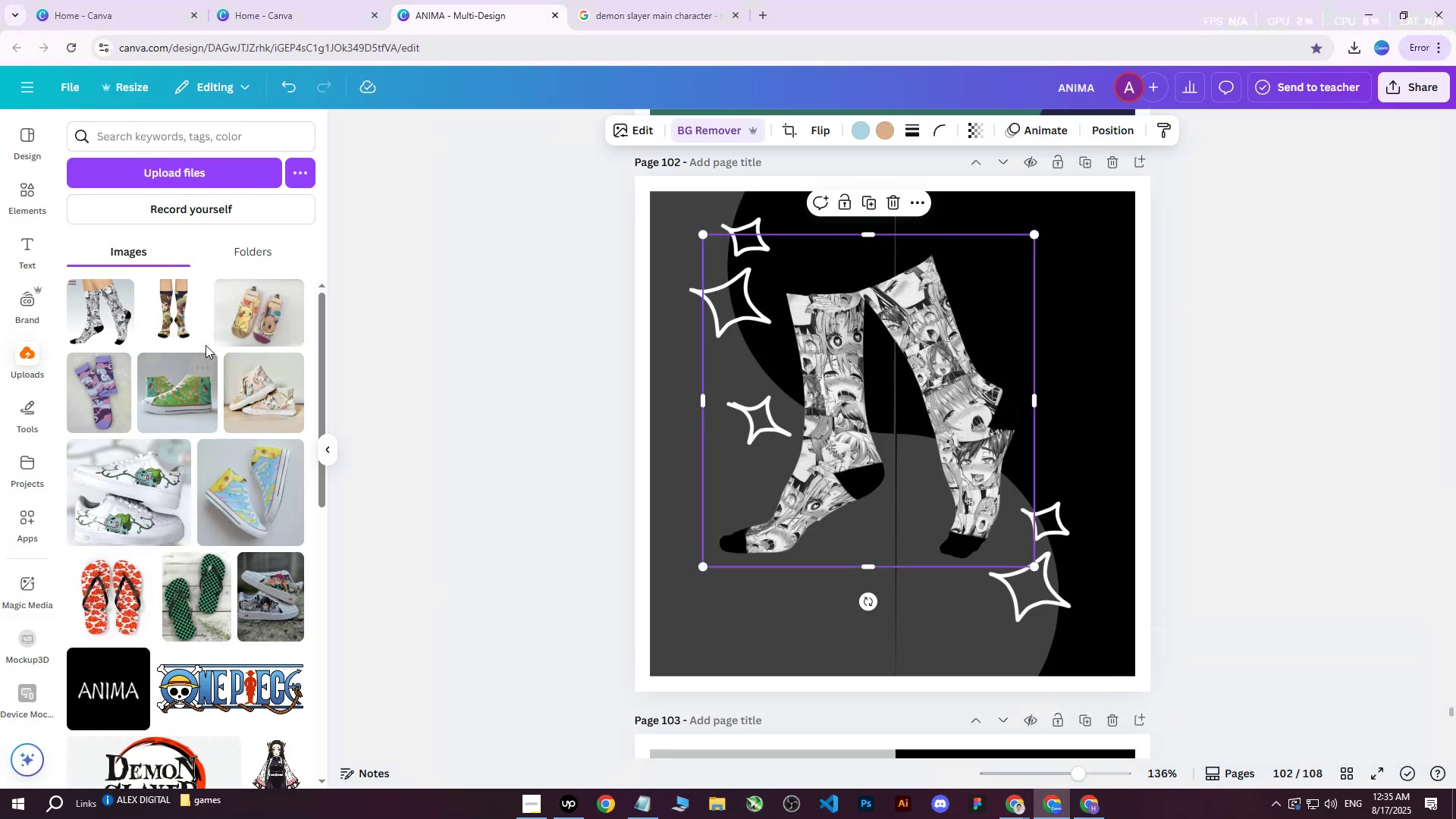 
key(Delete)
 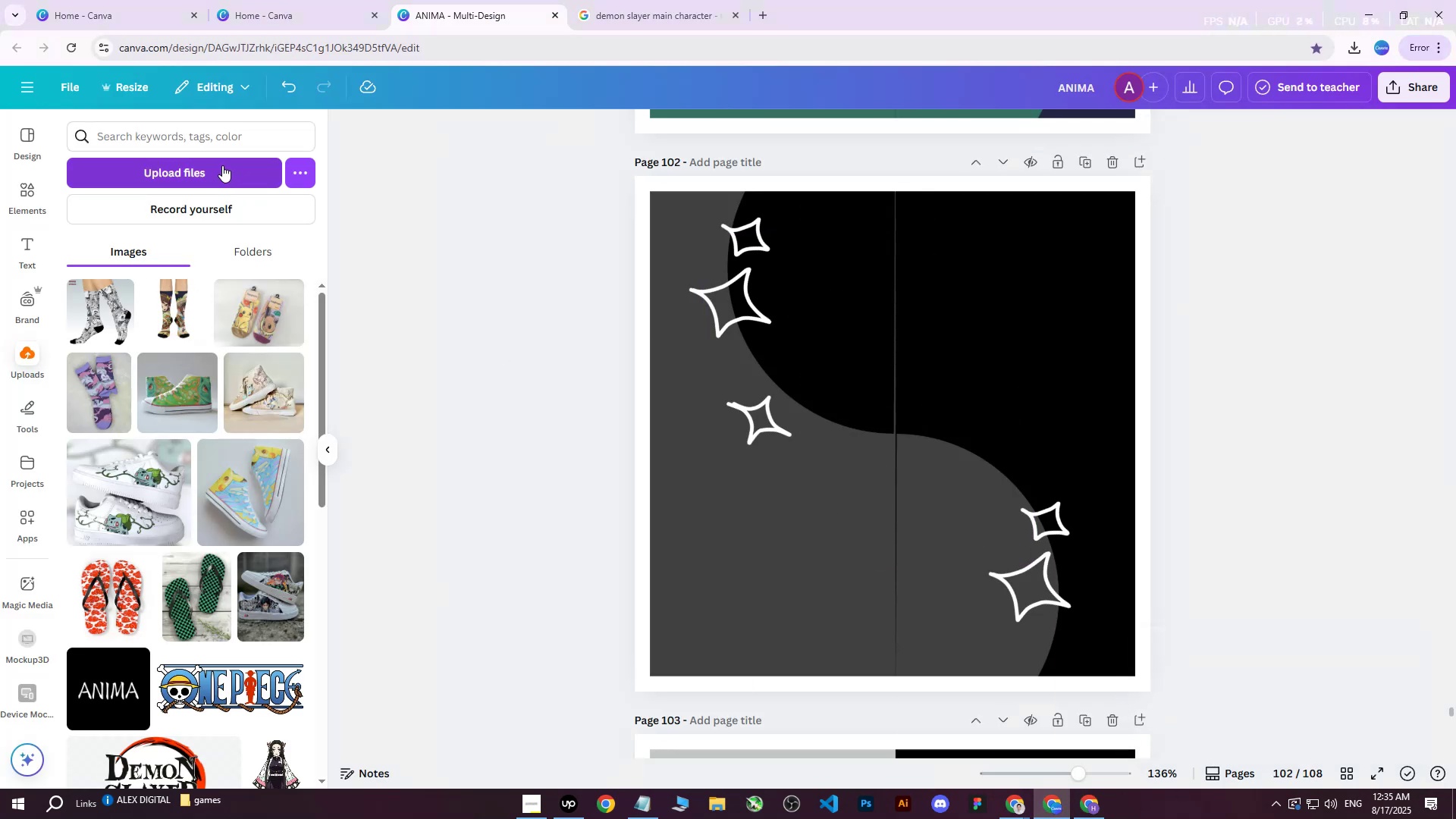 
left_click([222, 165])
 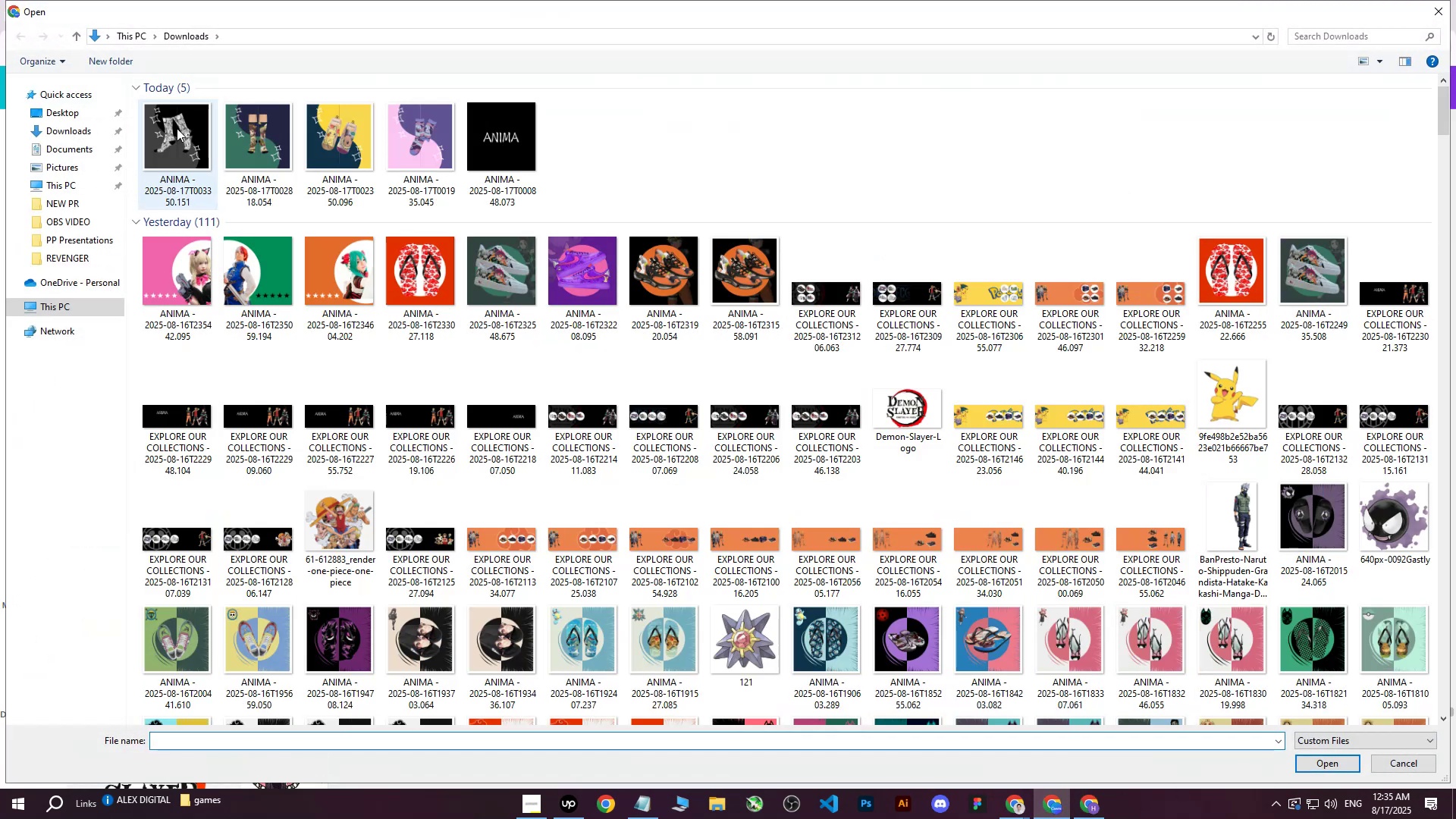 
left_click([173, 143])
 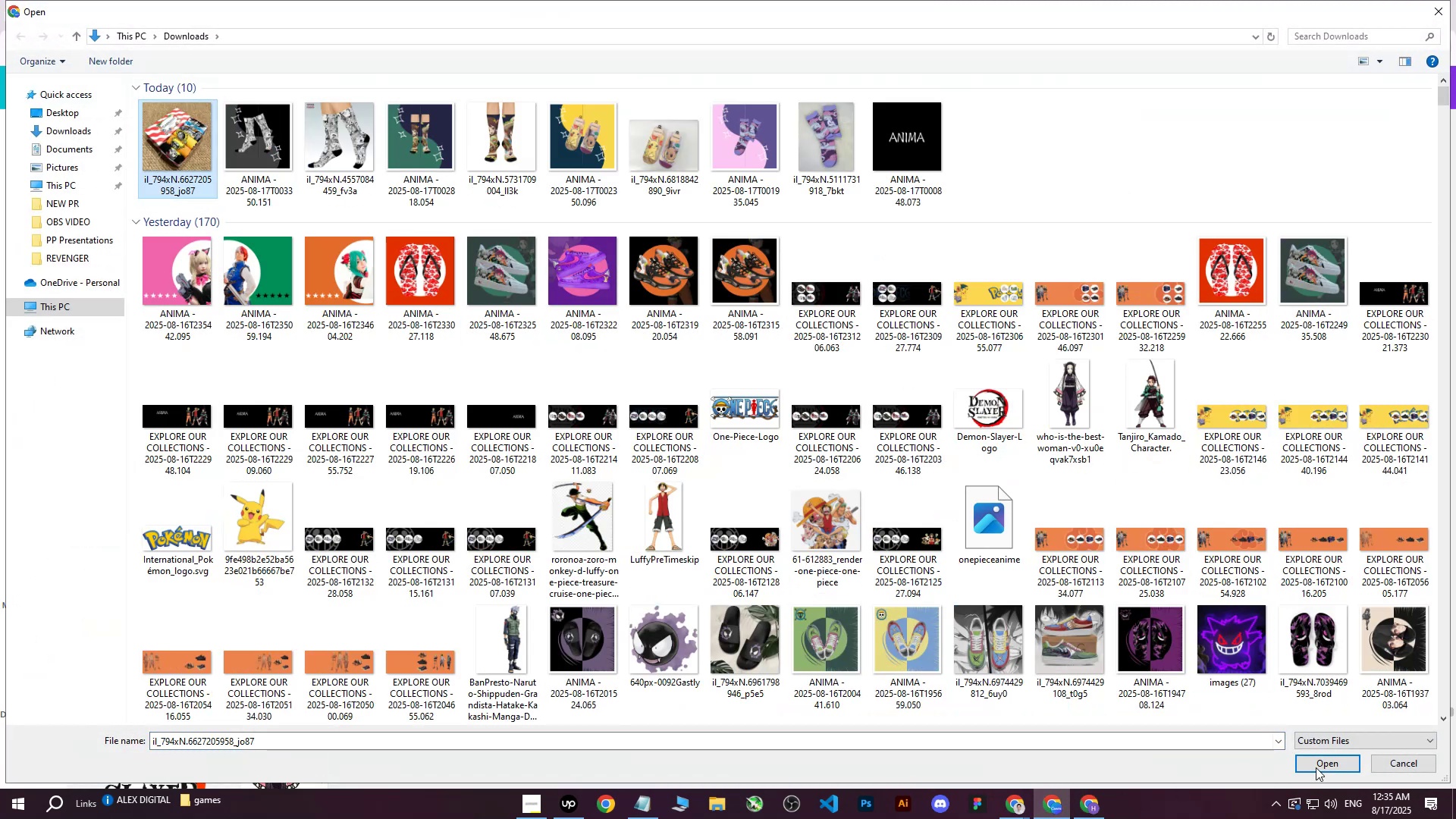 
left_click([1322, 771])
 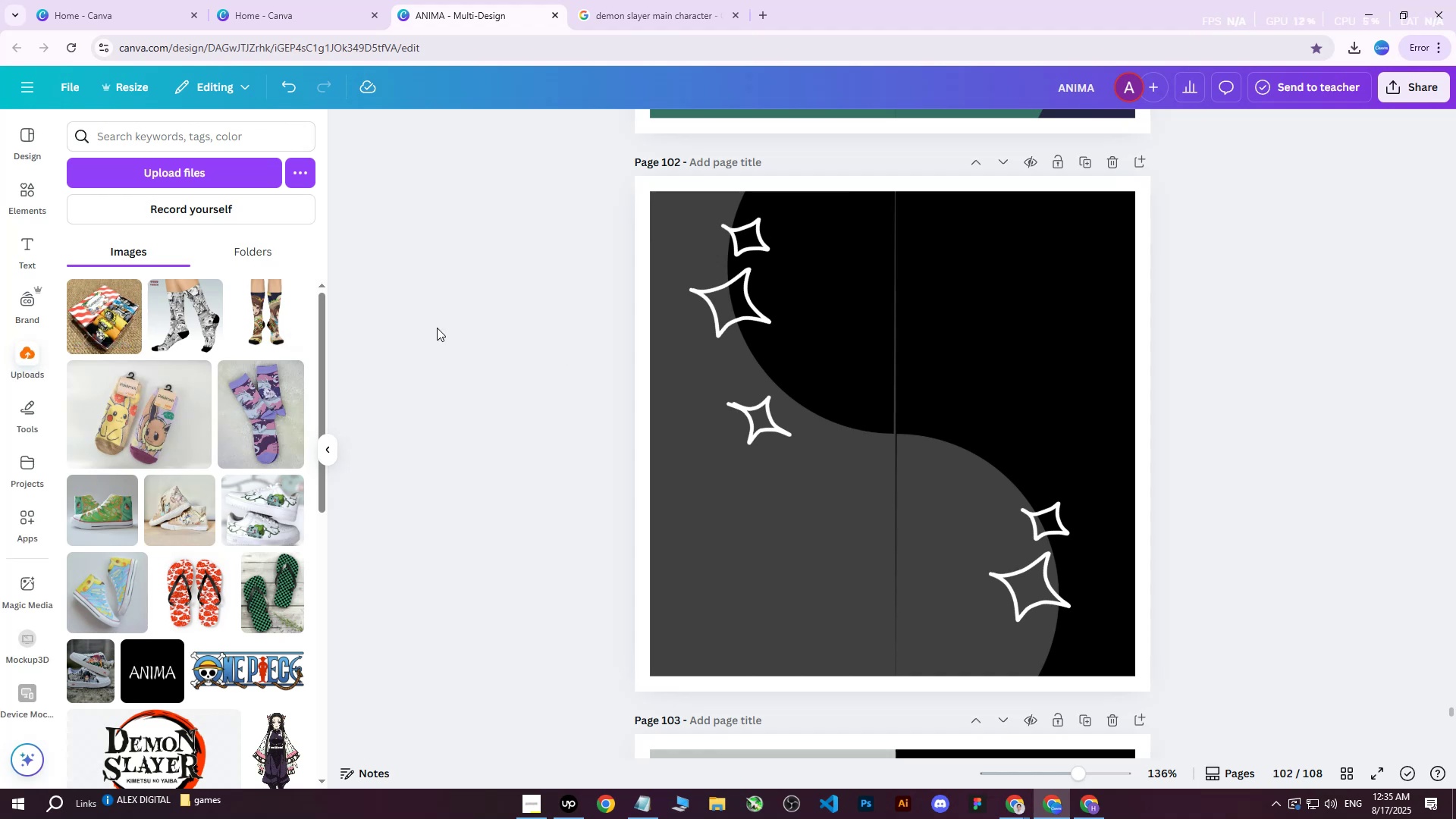 
wait(6.82)
 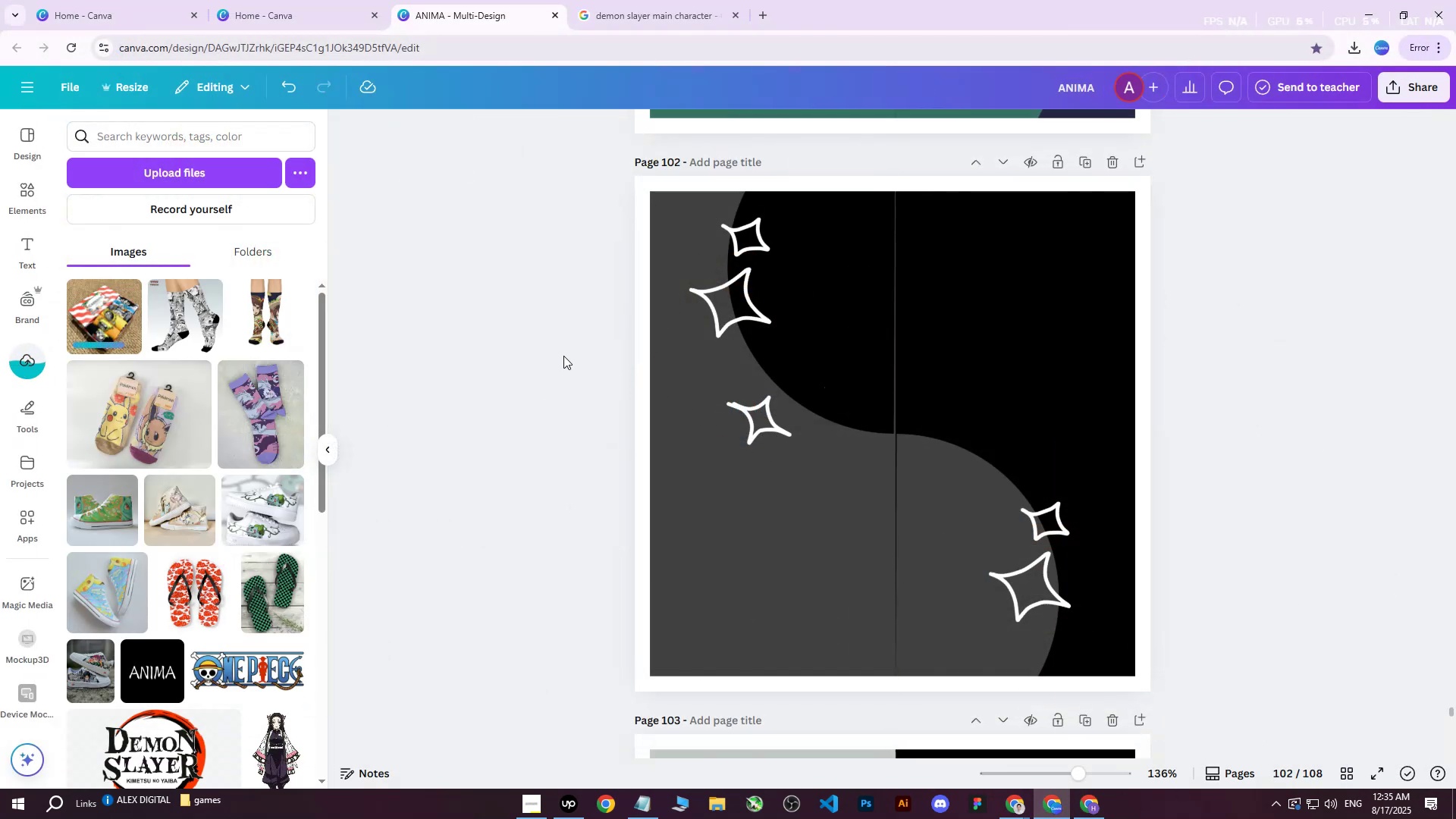 
left_click([694, 122])
 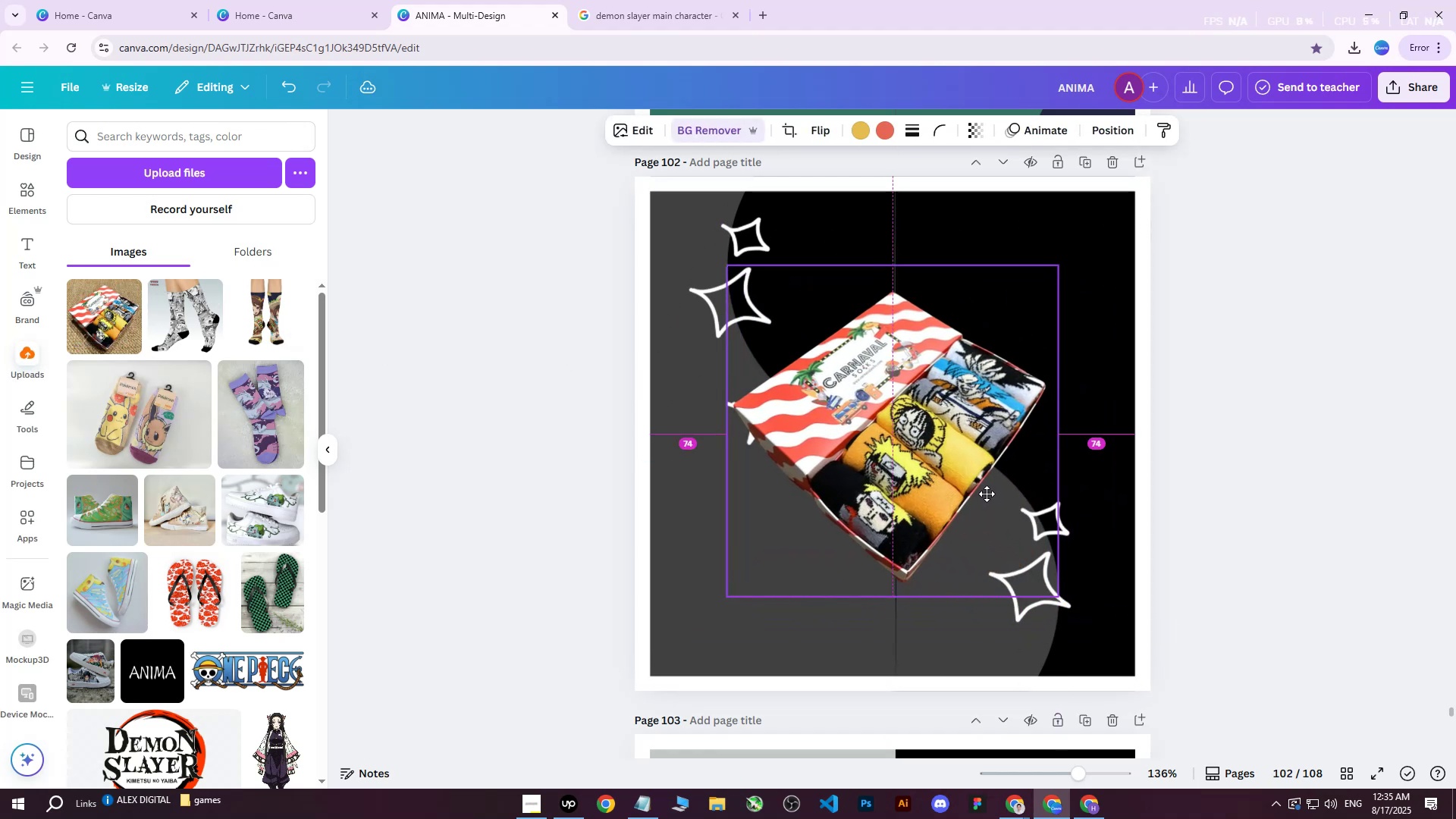 
wait(6.69)
 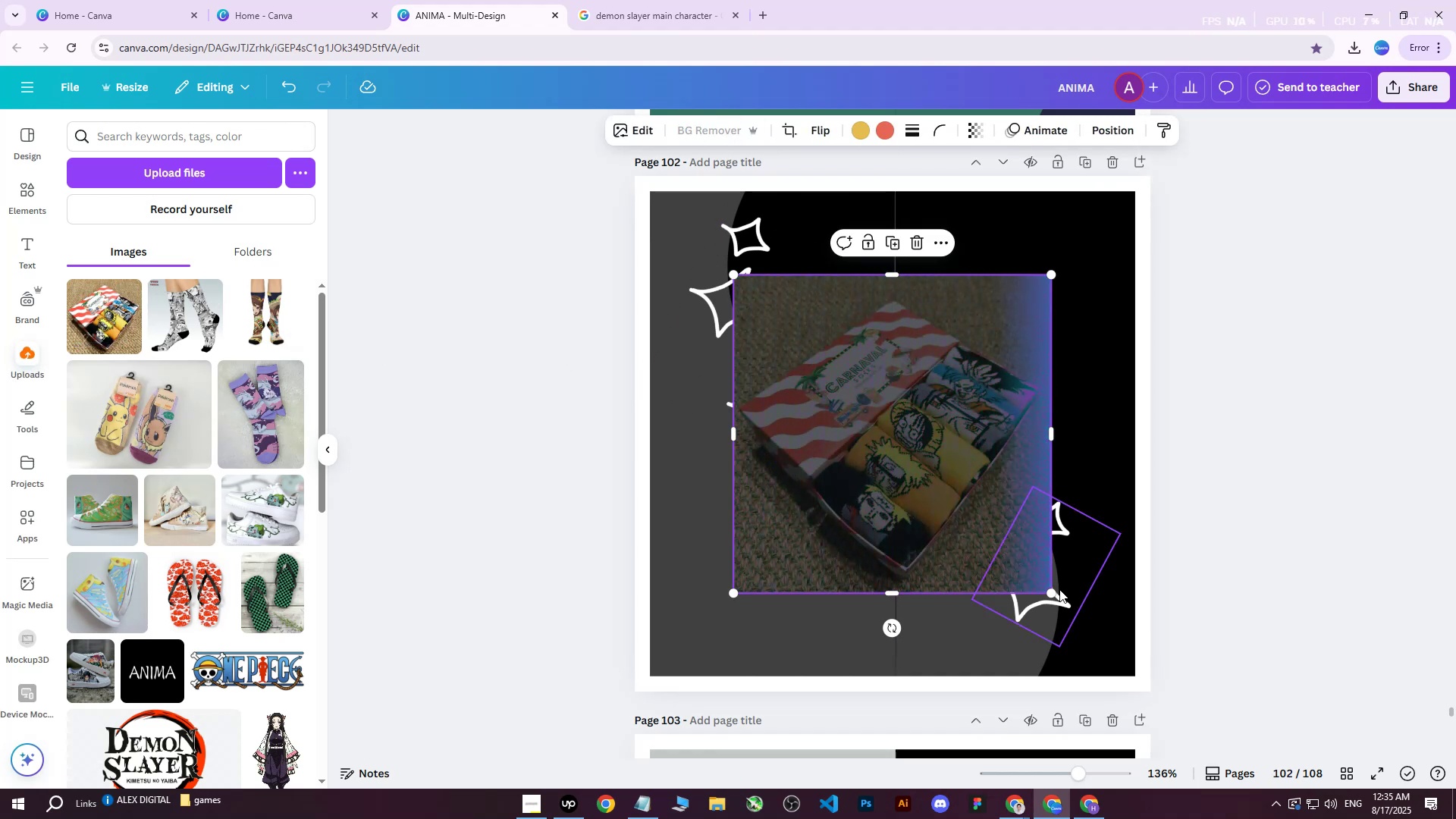 
double_click([681, 297])
 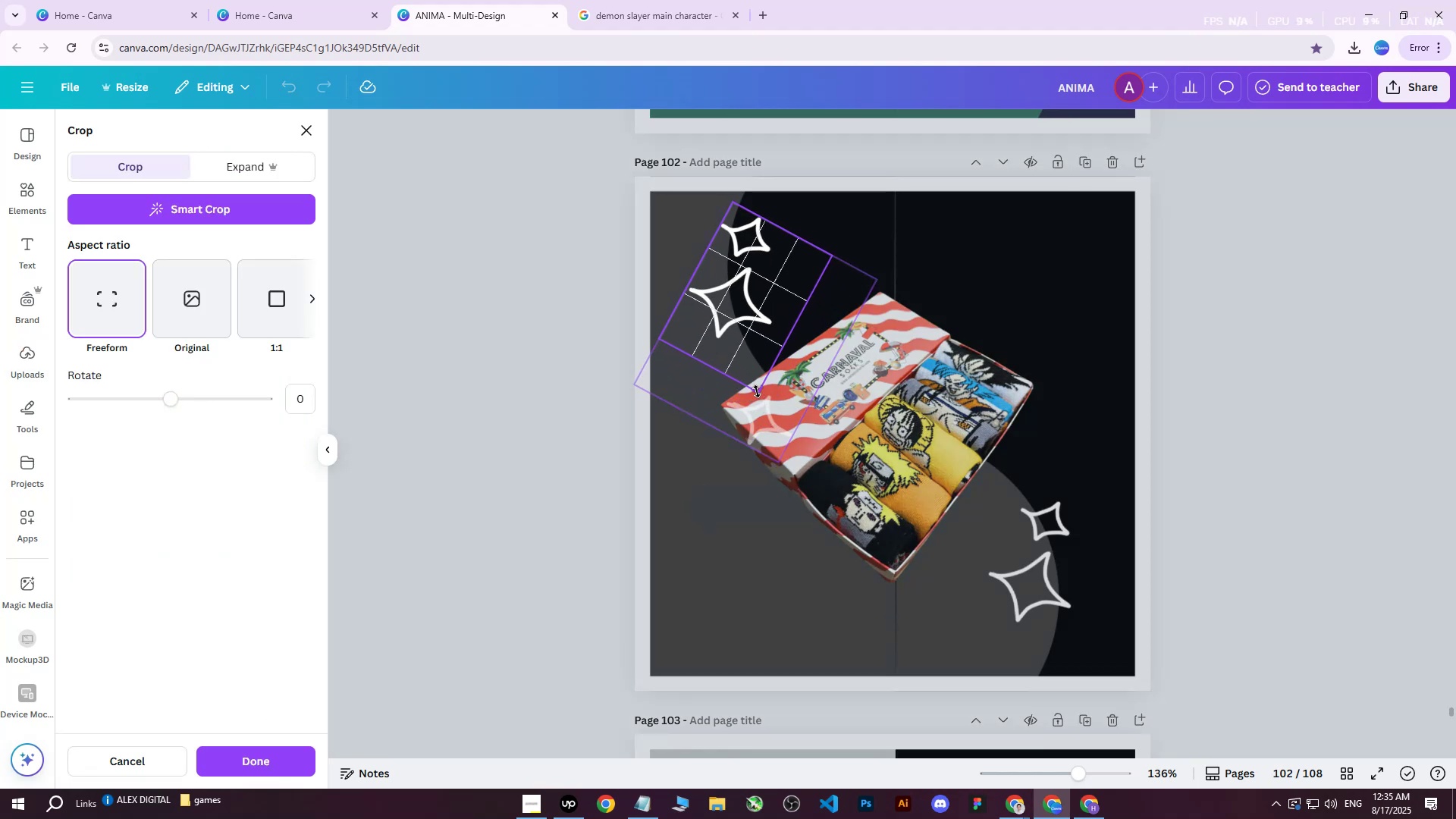 
left_click([878, 385])
 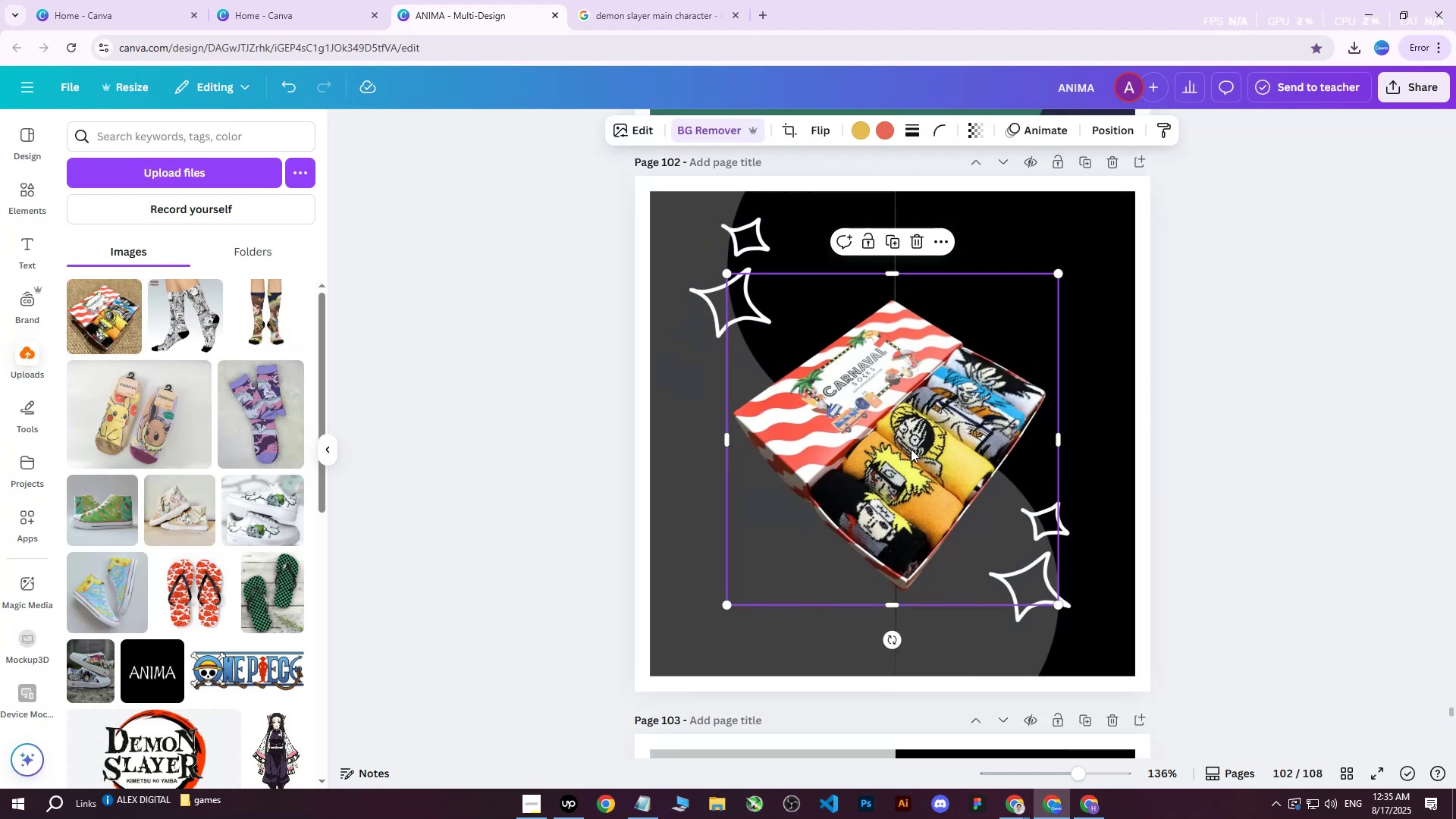 
left_click([1426, 99])
 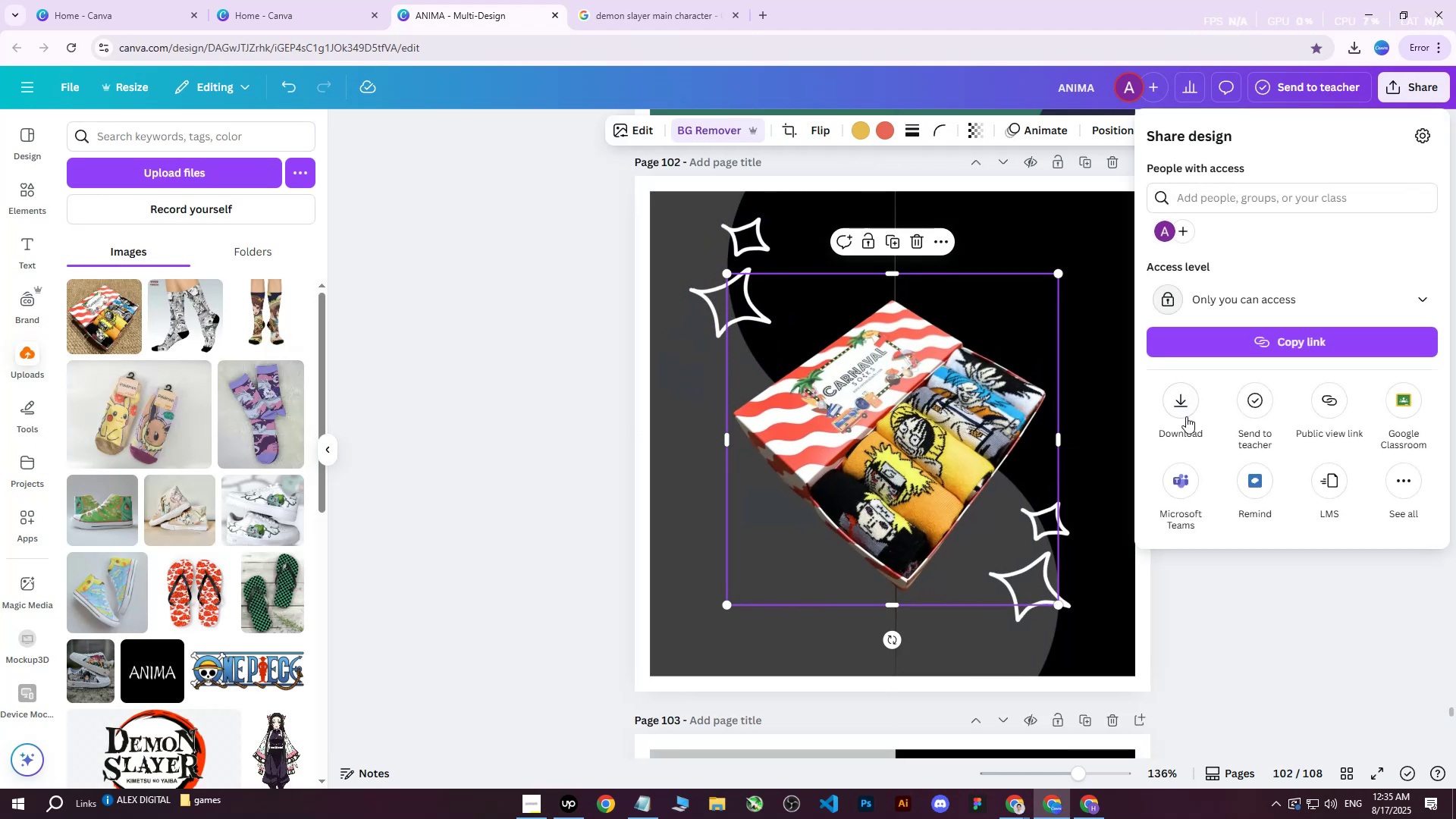 
double_click([1189, 407])
 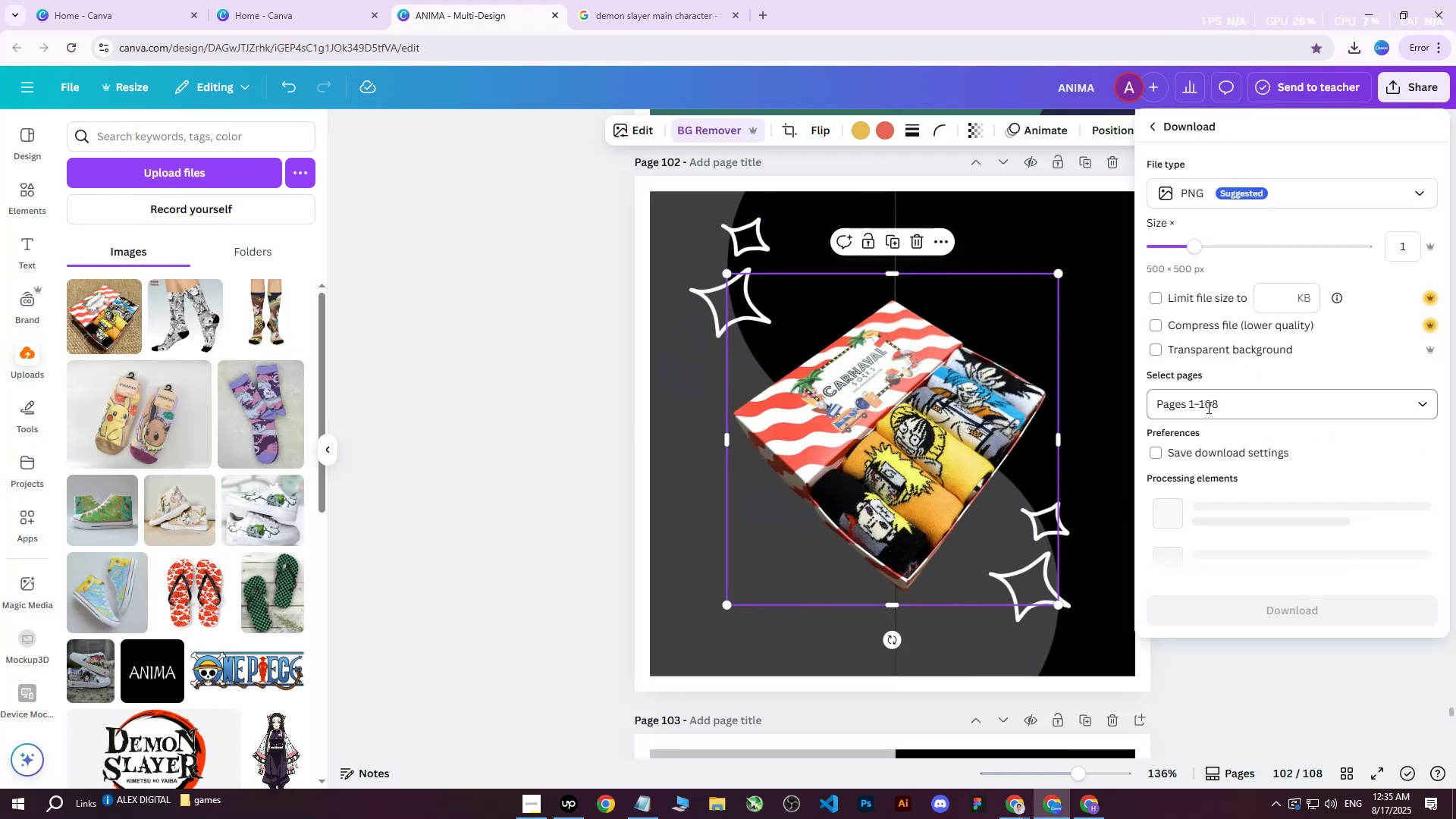 
triple_click([1207, 407])
 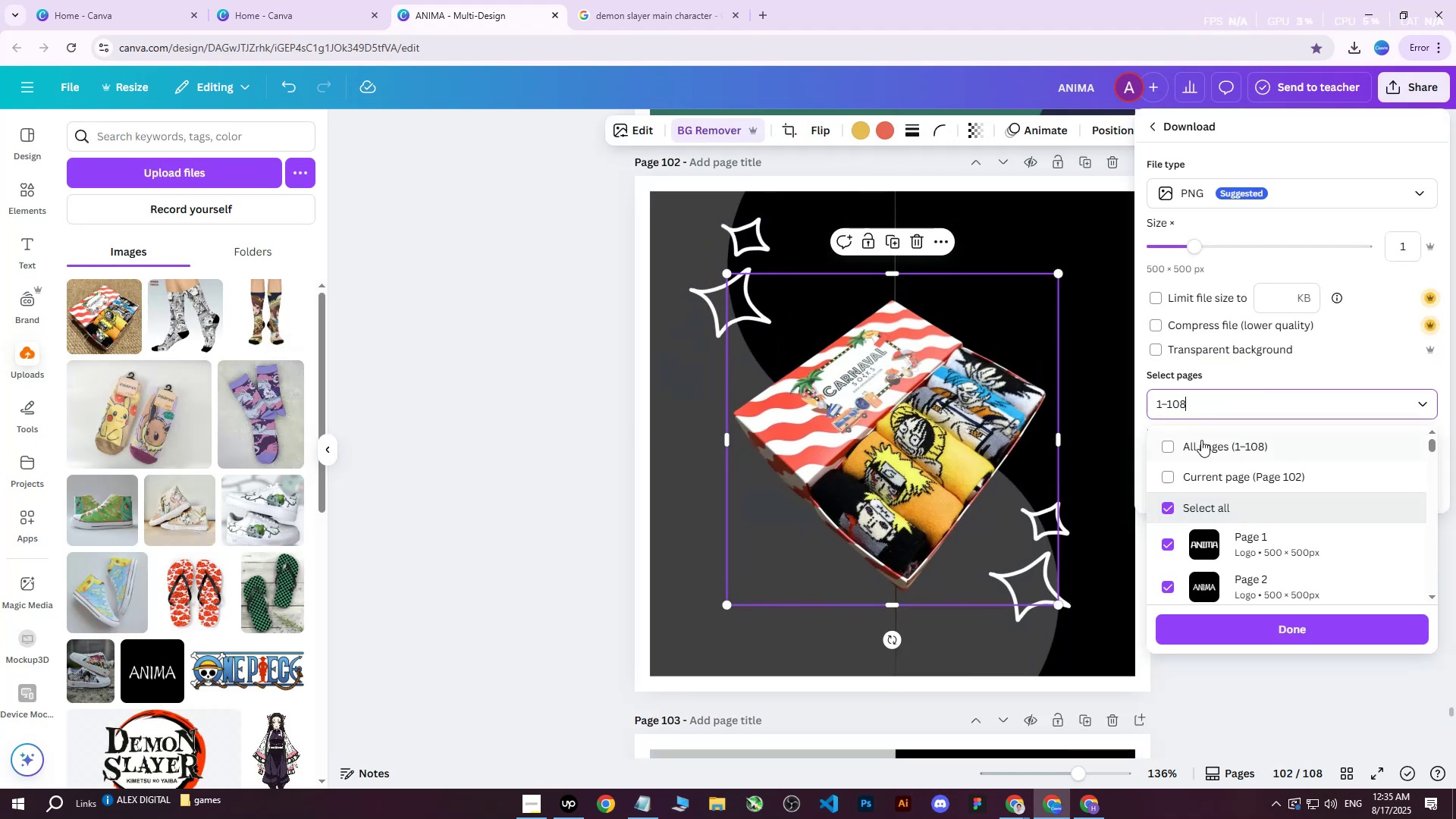 
triple_click([1201, 440])
 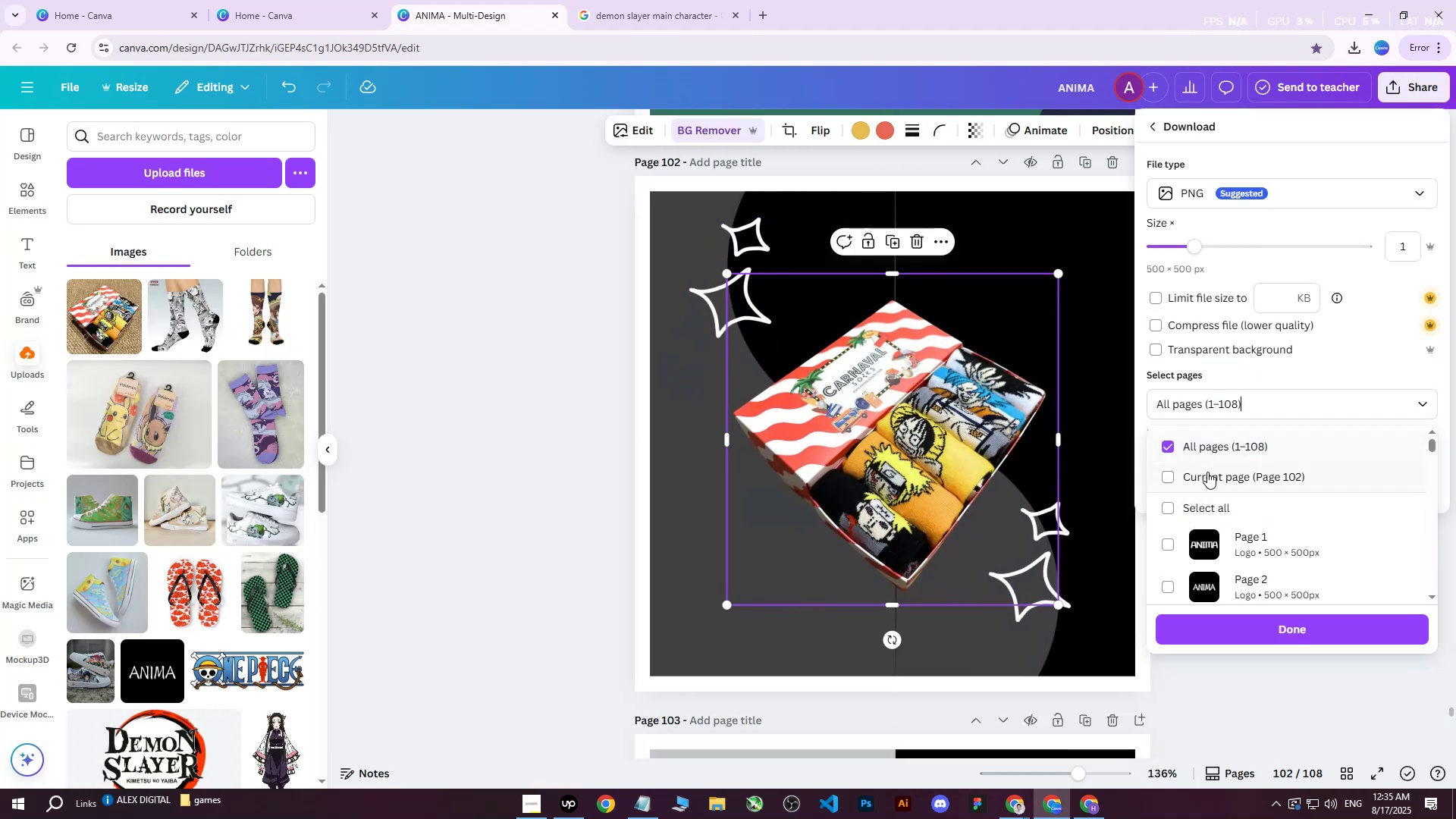 
triple_click([1207, 472])
 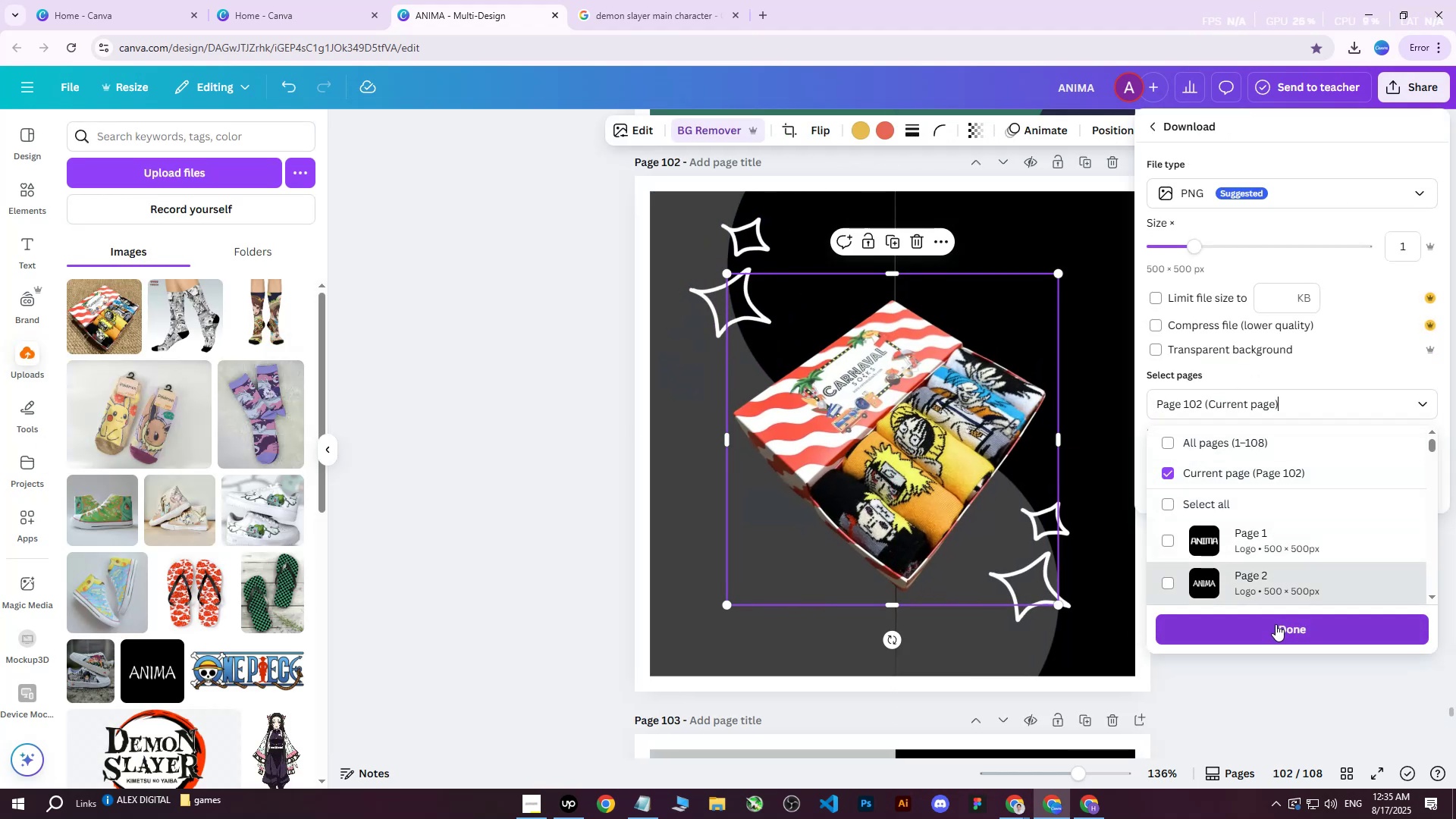 
triple_click([1273, 626])
 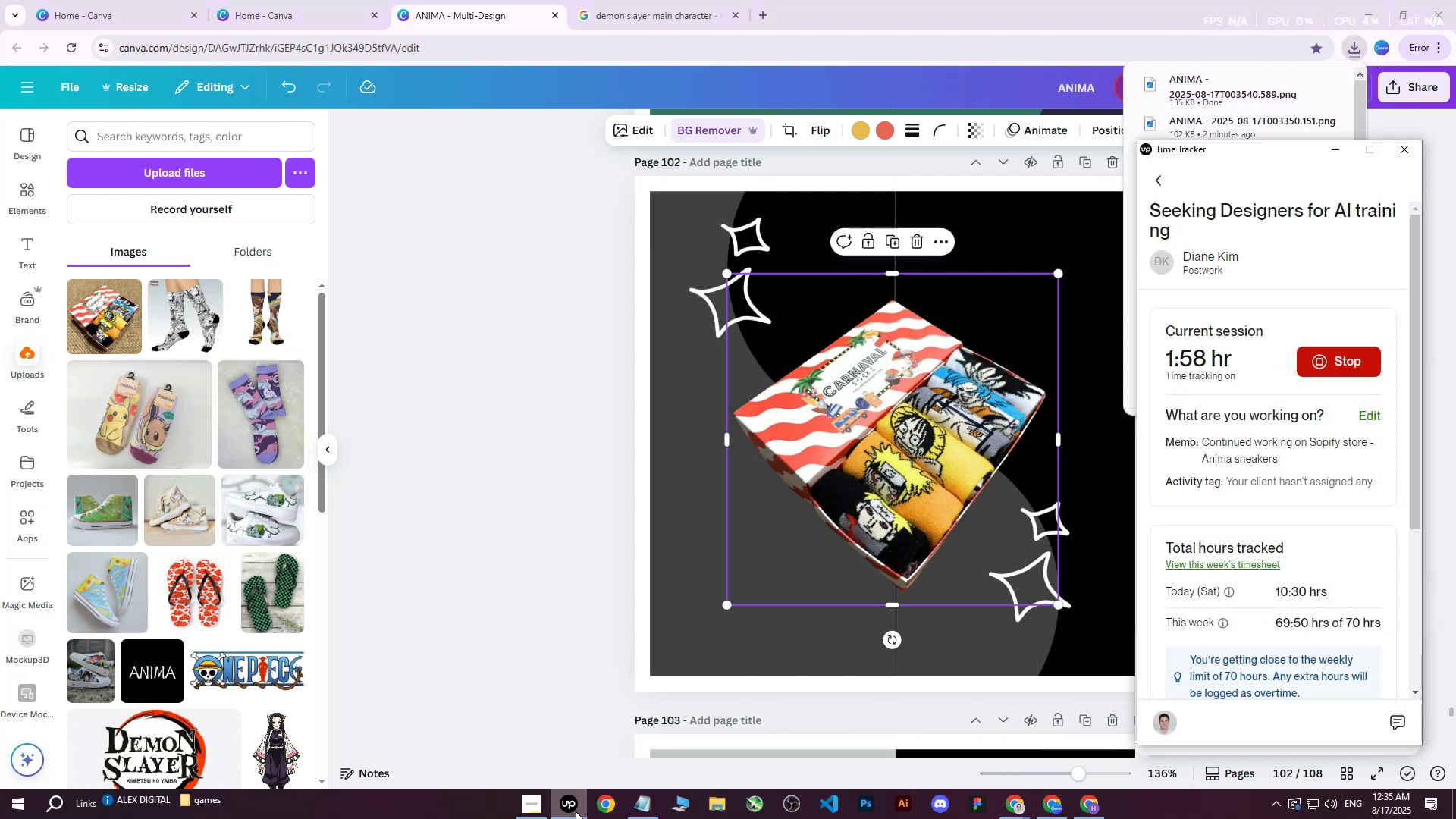 
wait(10.78)
 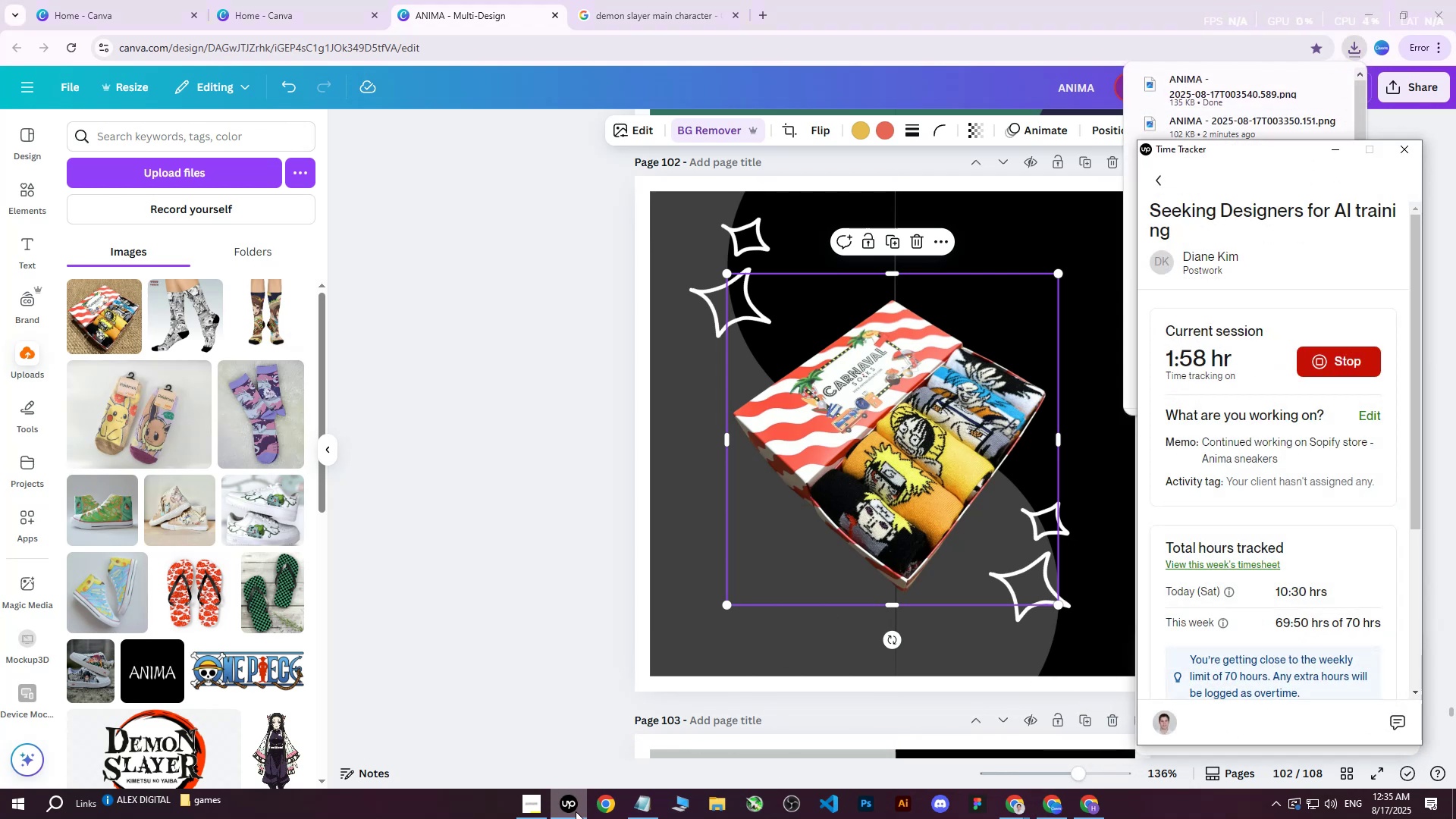 
left_click([564, 477])
 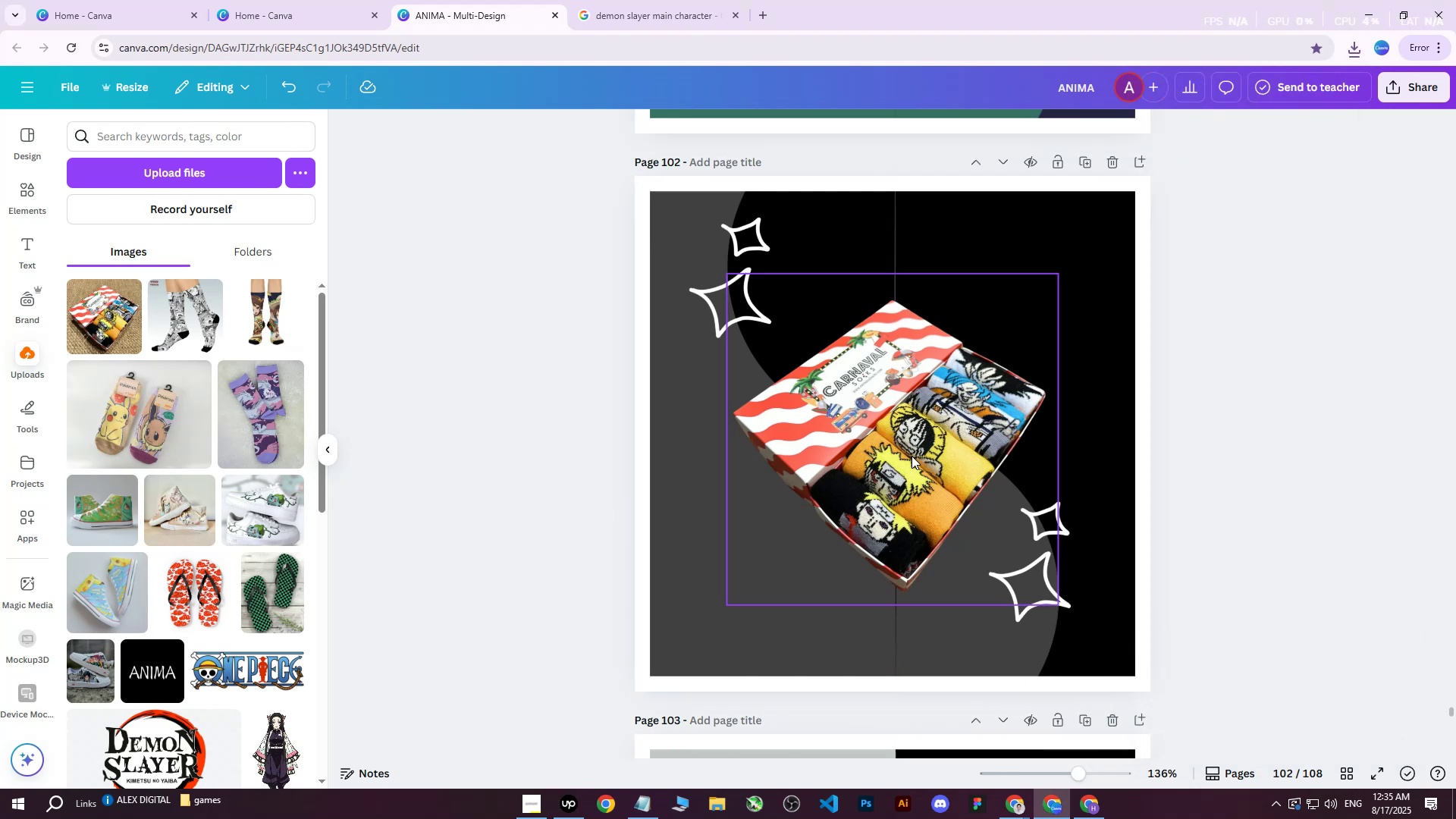 
left_click([912, 456])
 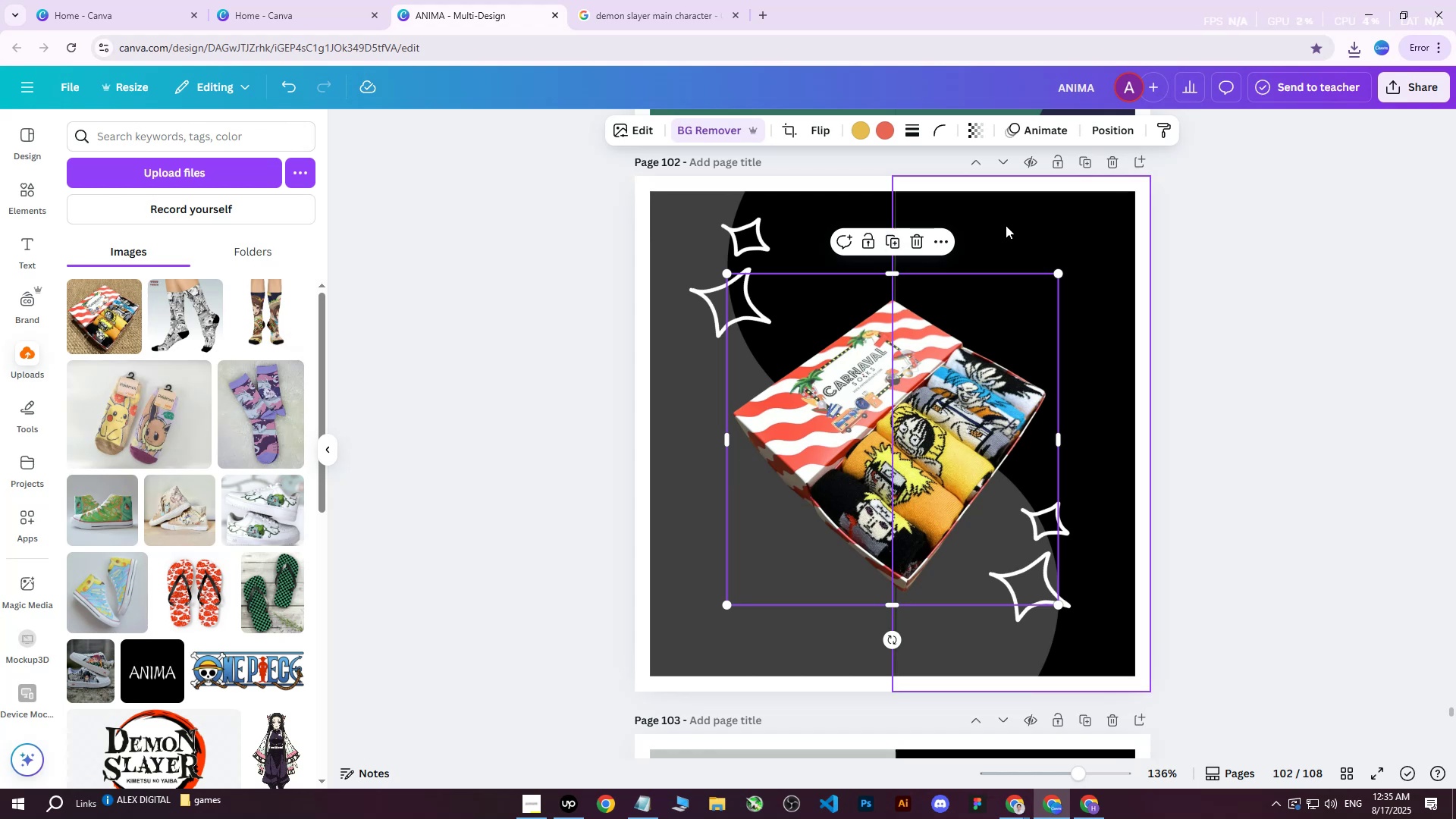 
left_click([1079, 229])
 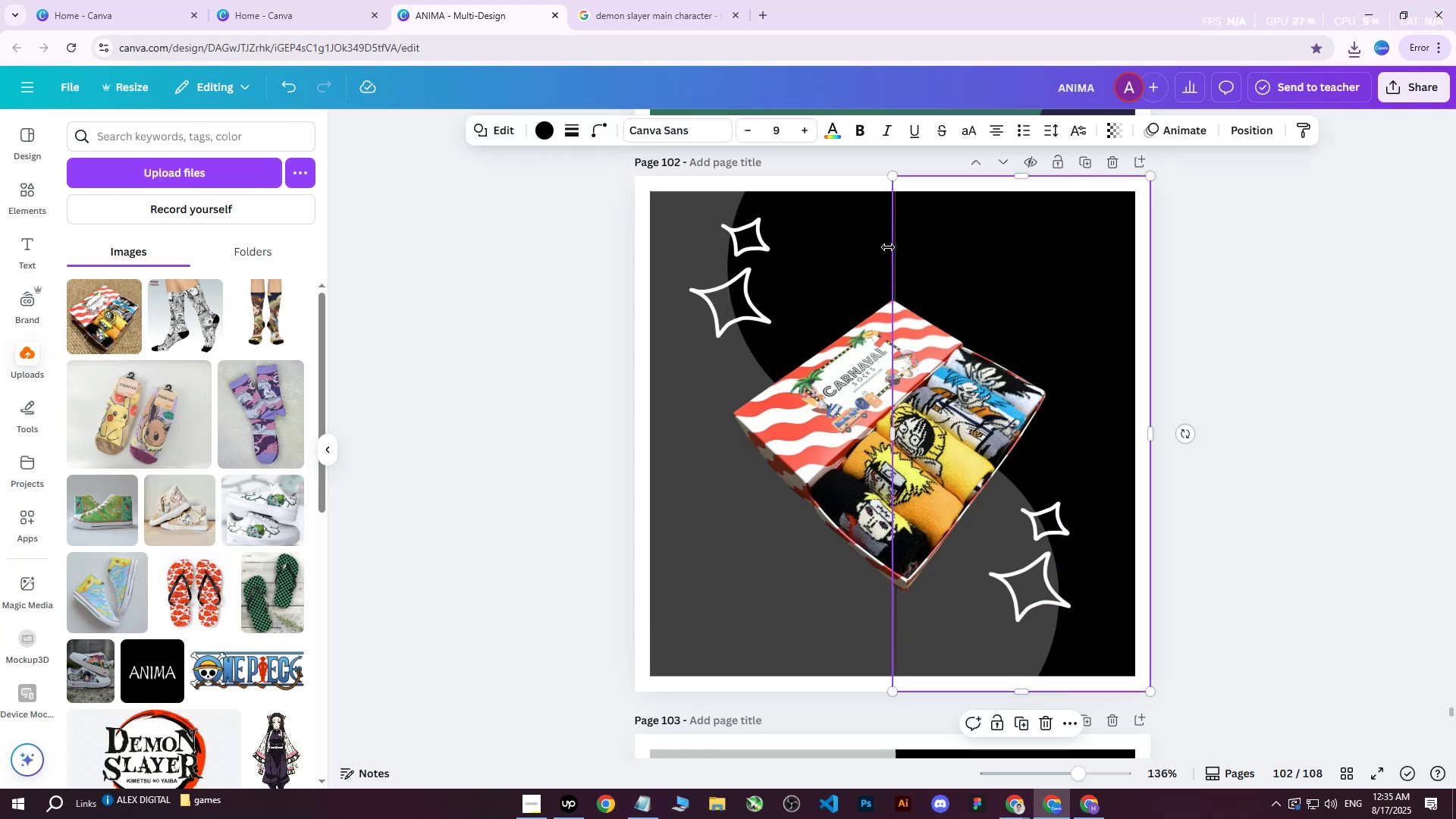 
hold_key(key=ShiftLeft, duration=0.49)
left_click([832, 250])
 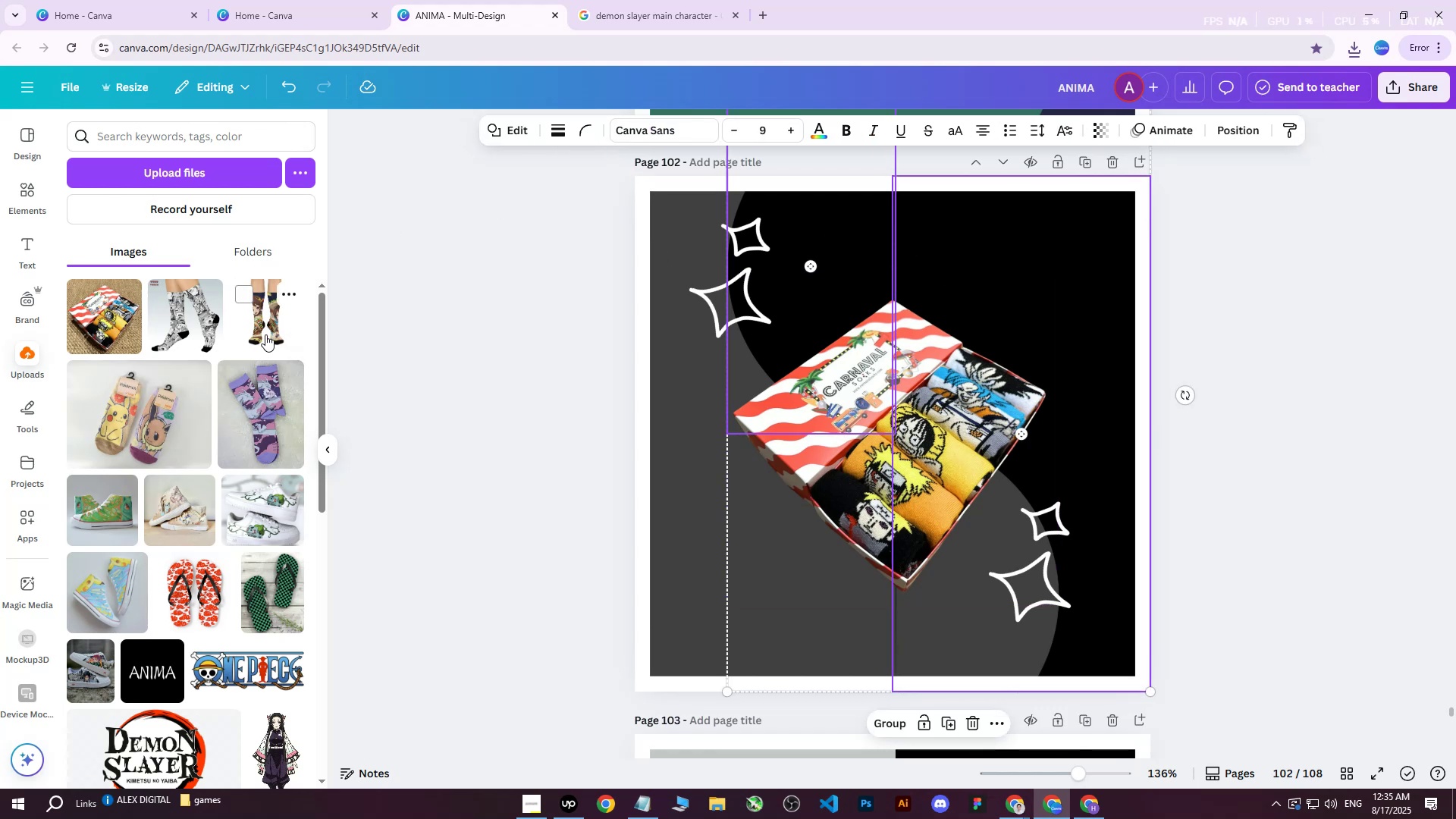 
wait(5.68)
 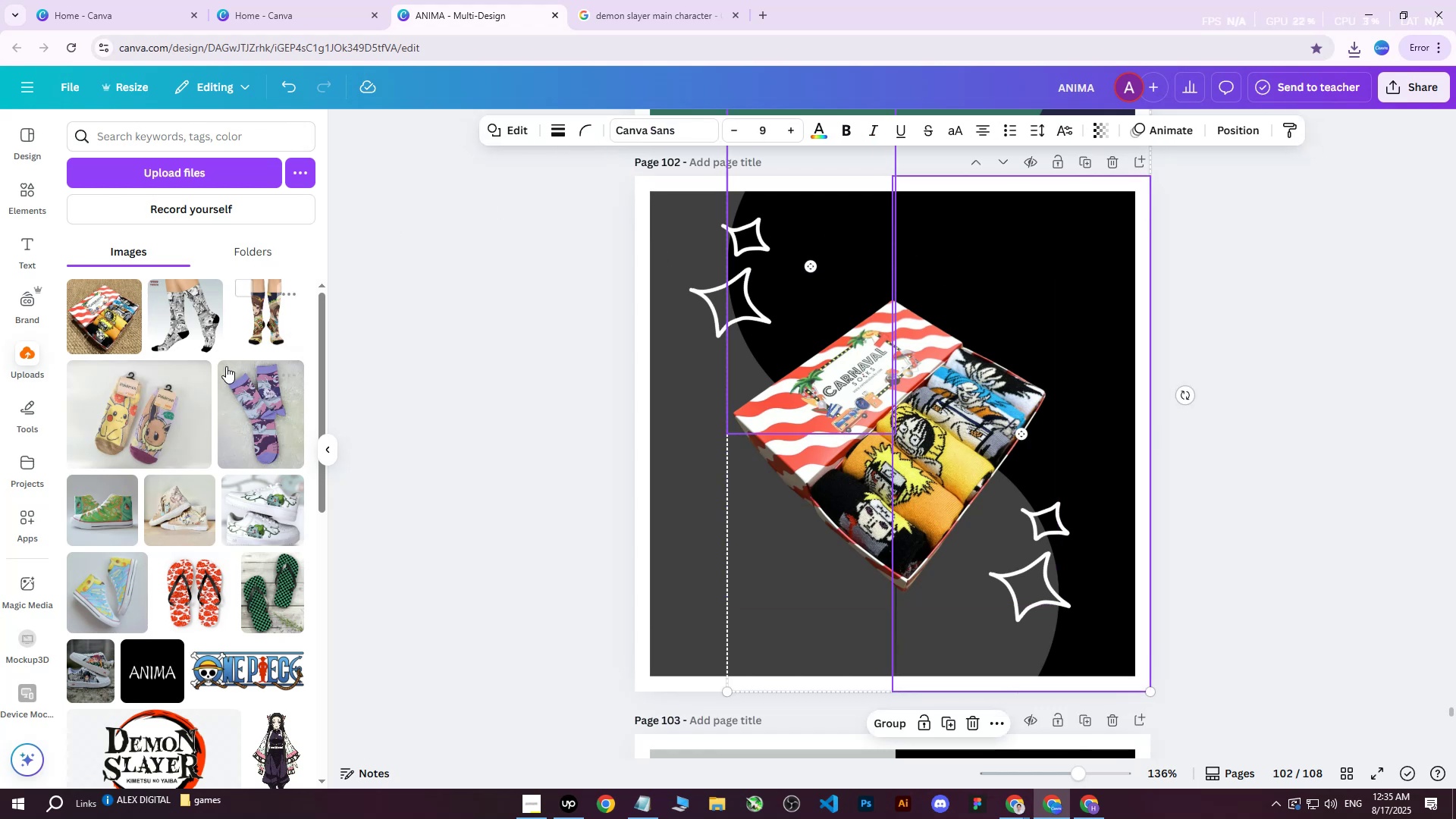 
left_click([1096, 315])
 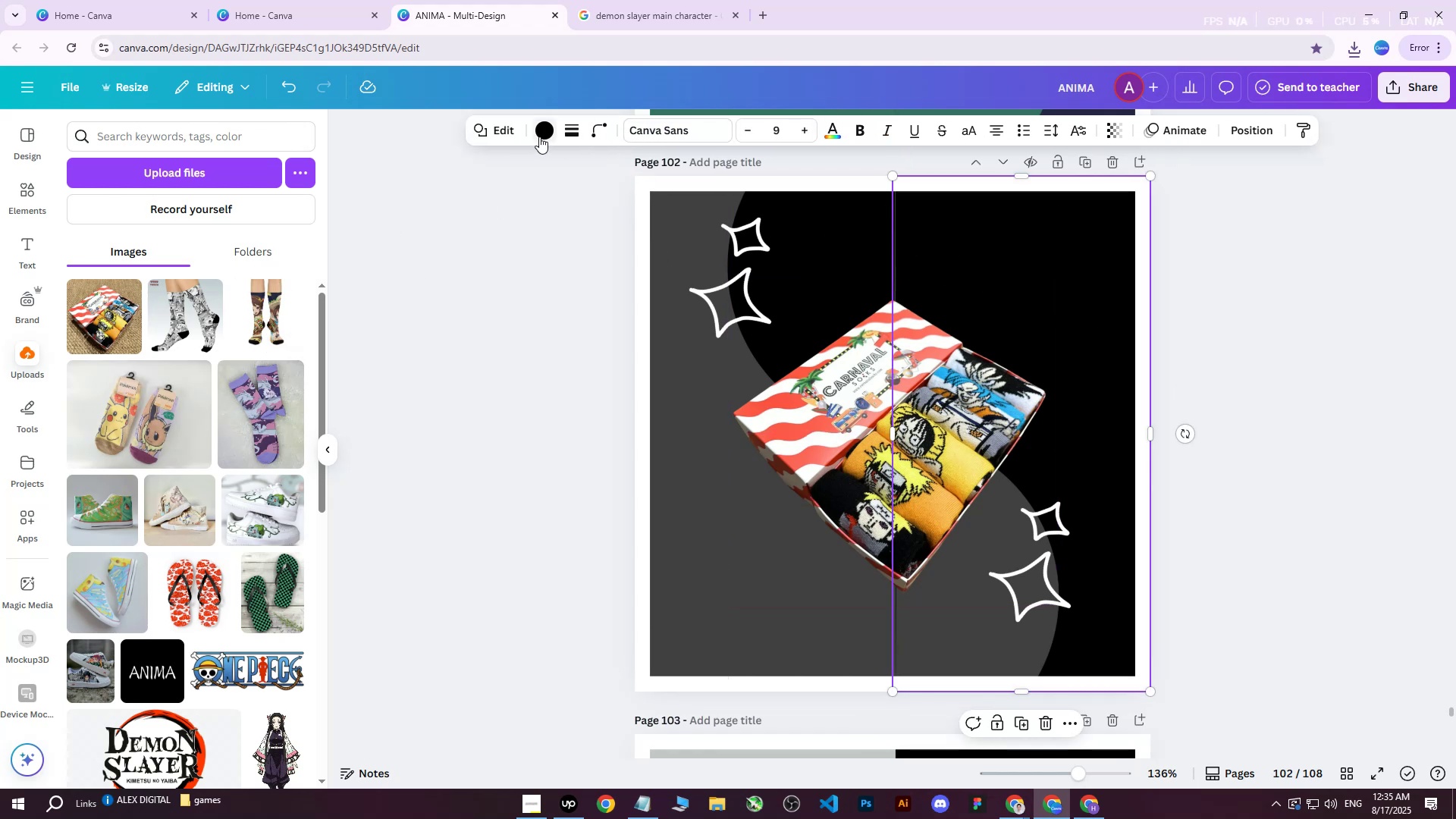 
left_click([536, 134])
 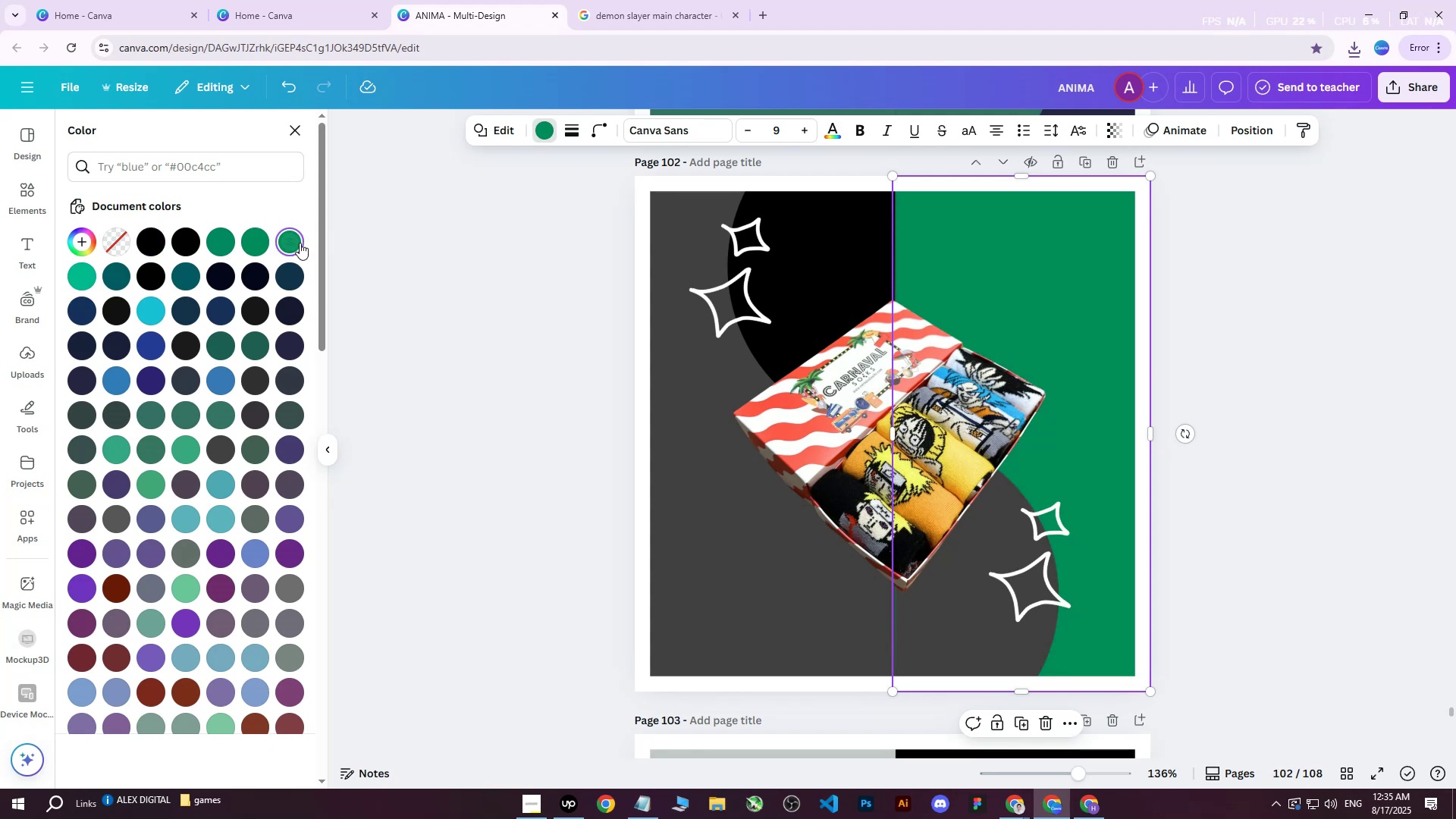 
double_click([298, 243])
 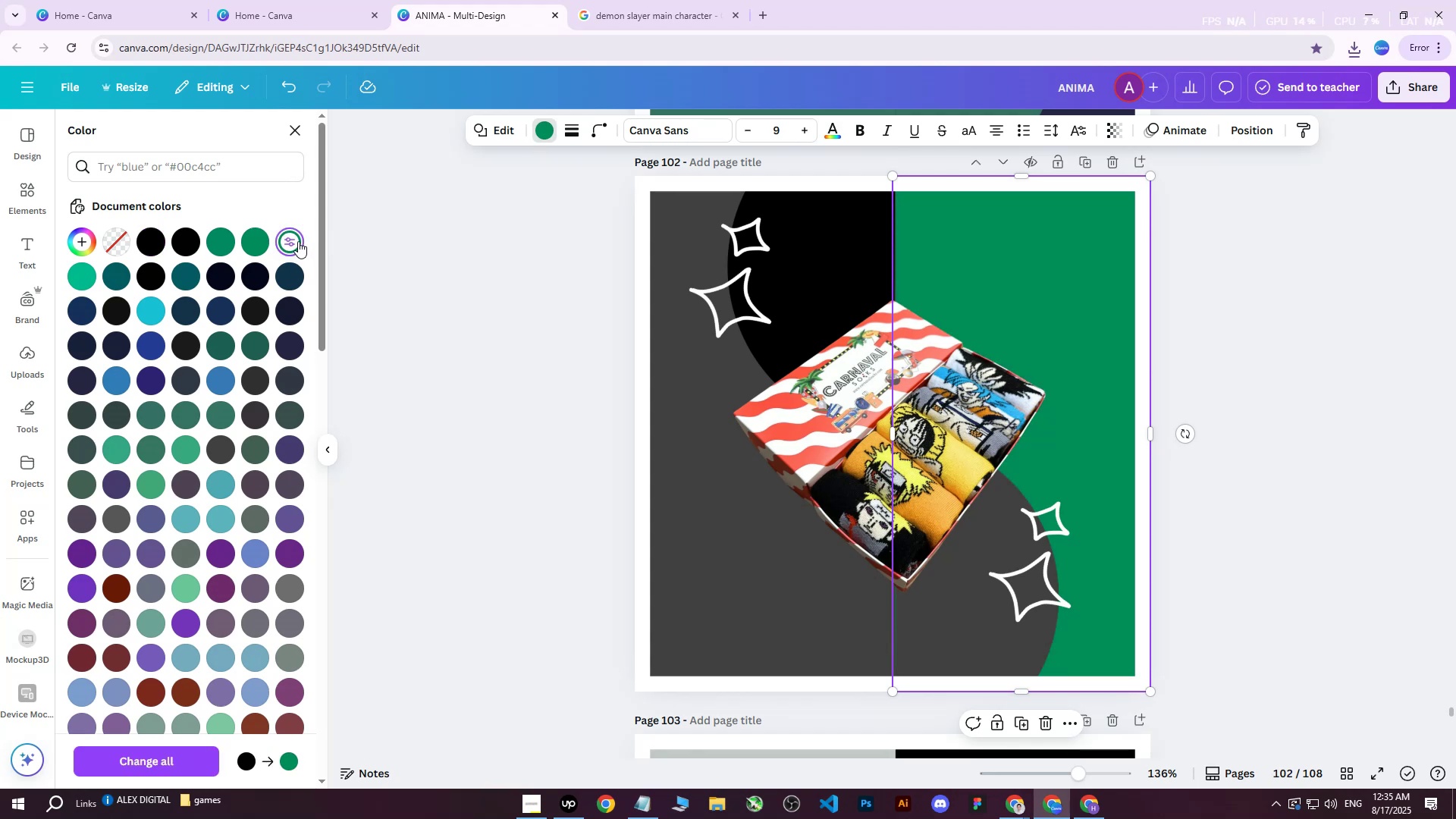 
triple_click([298, 241])
 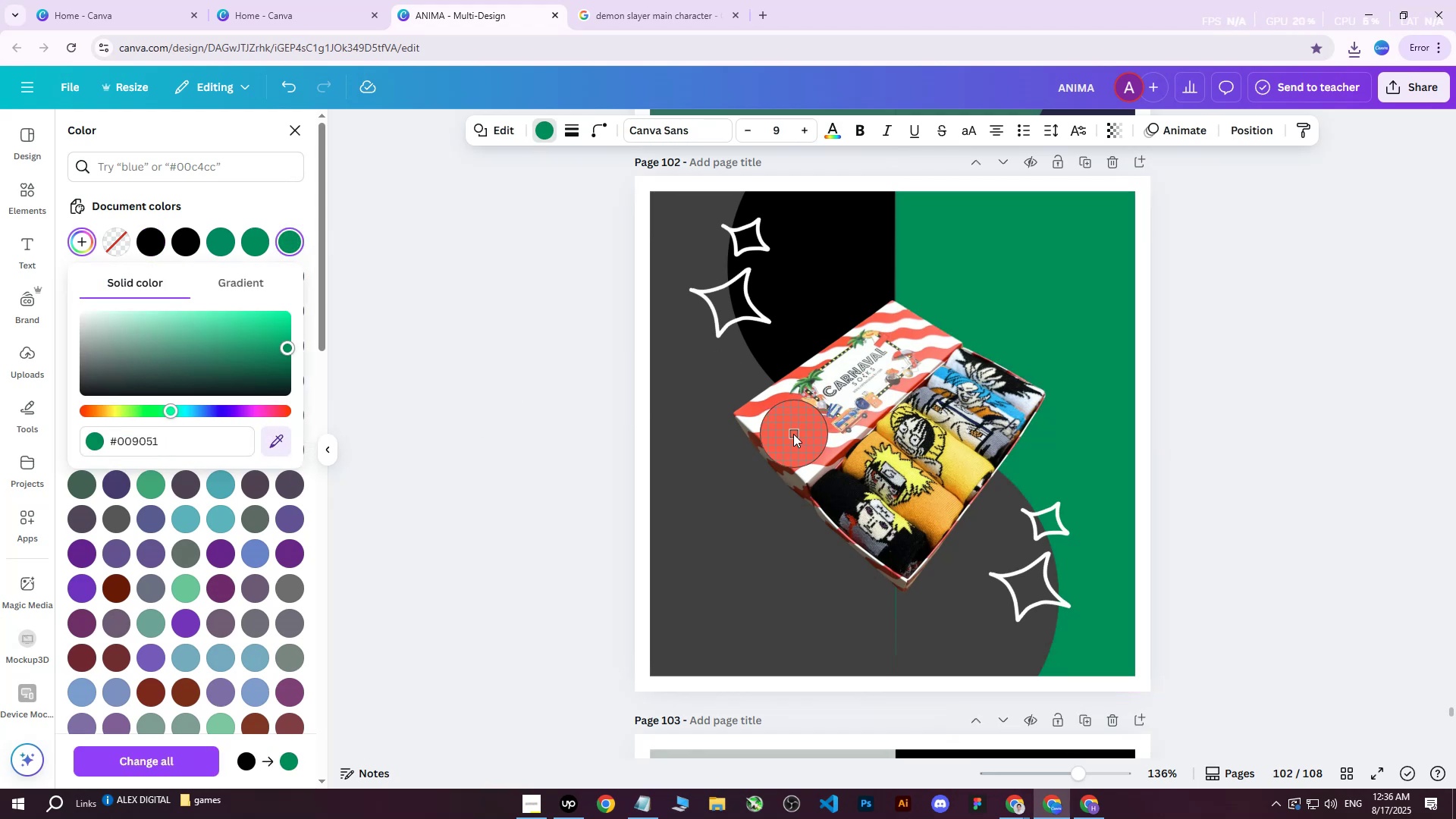 
left_click([781, 433])
 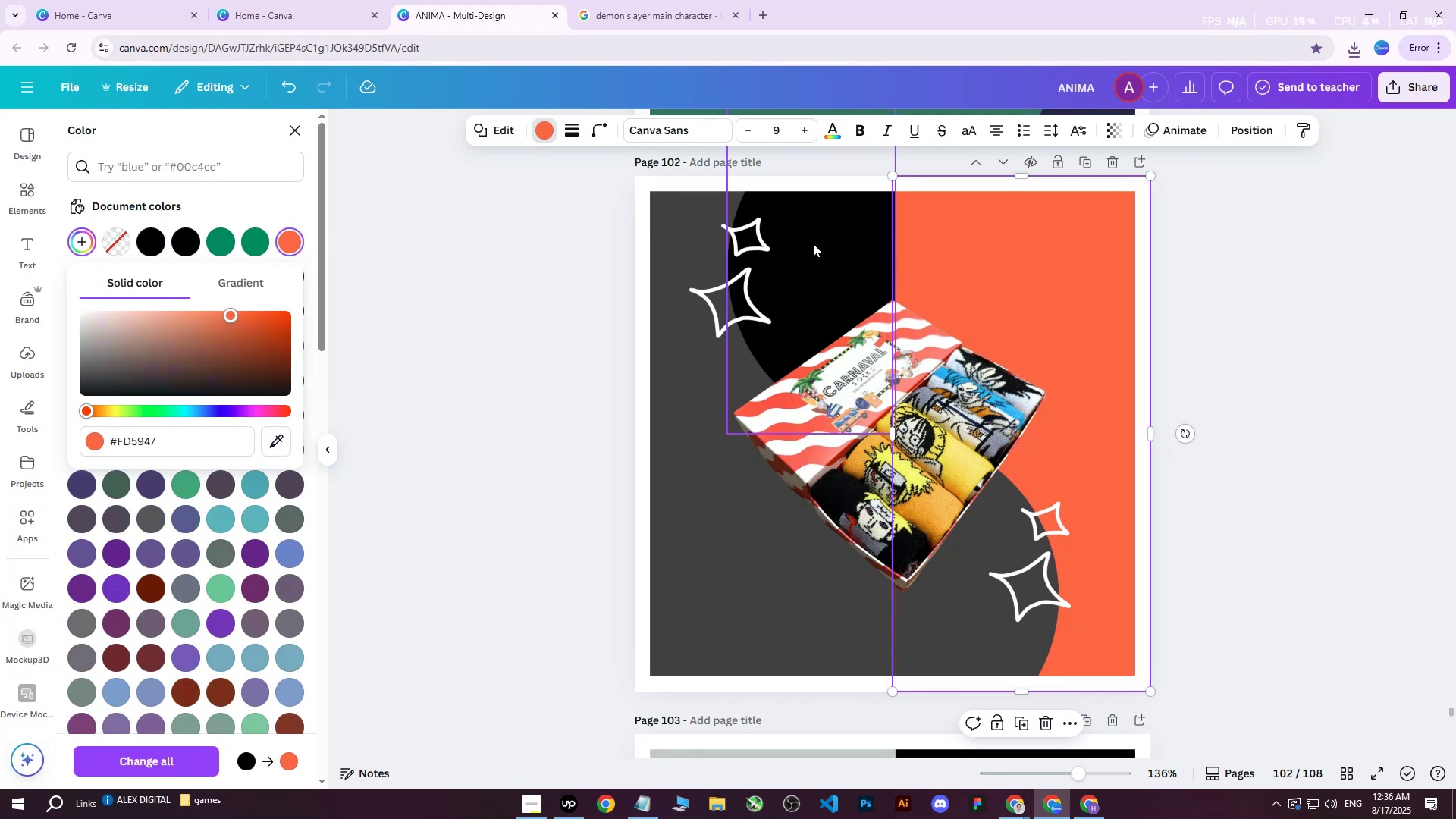 
left_click([811, 237])
 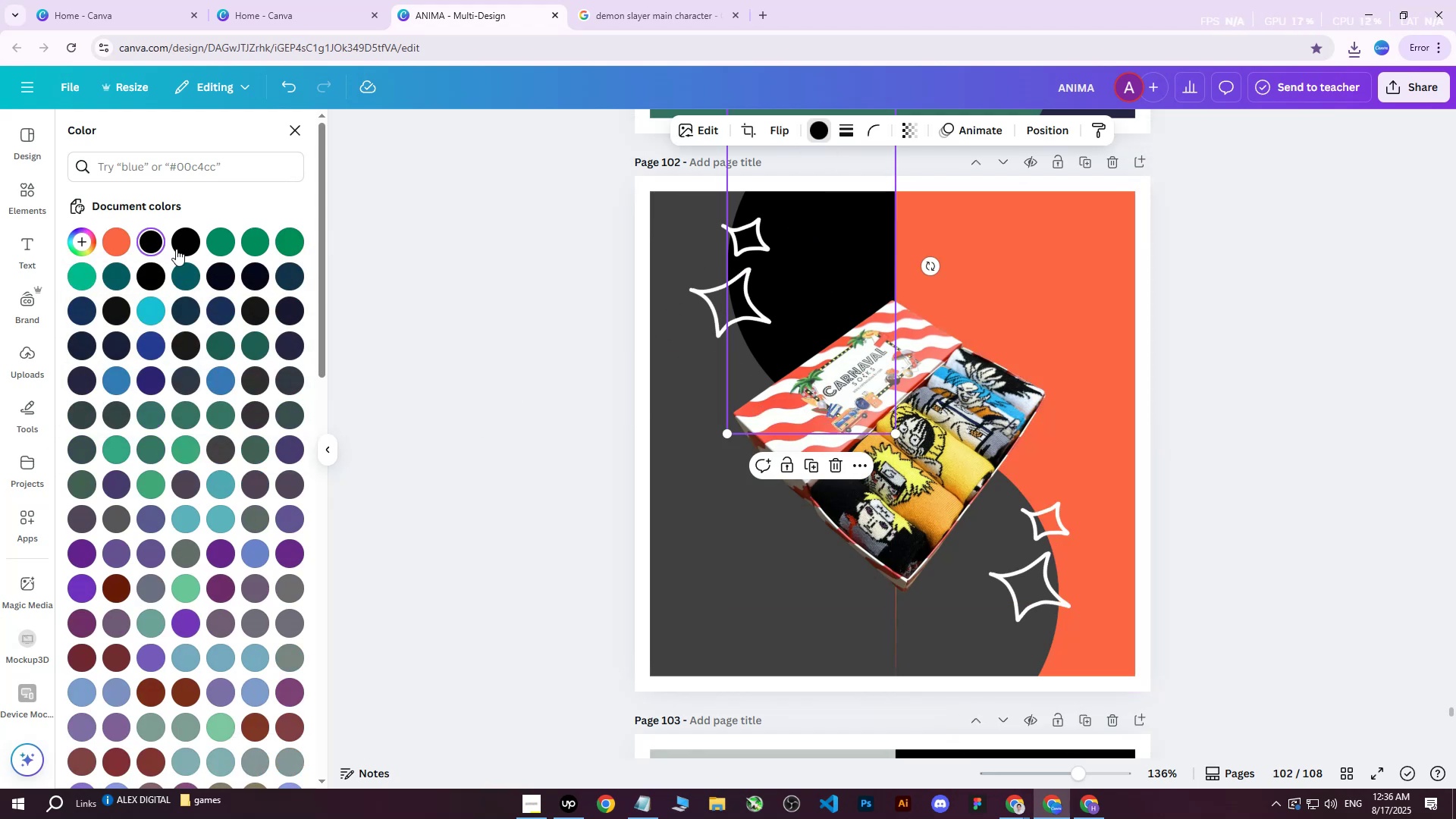 
left_click([118, 240])
 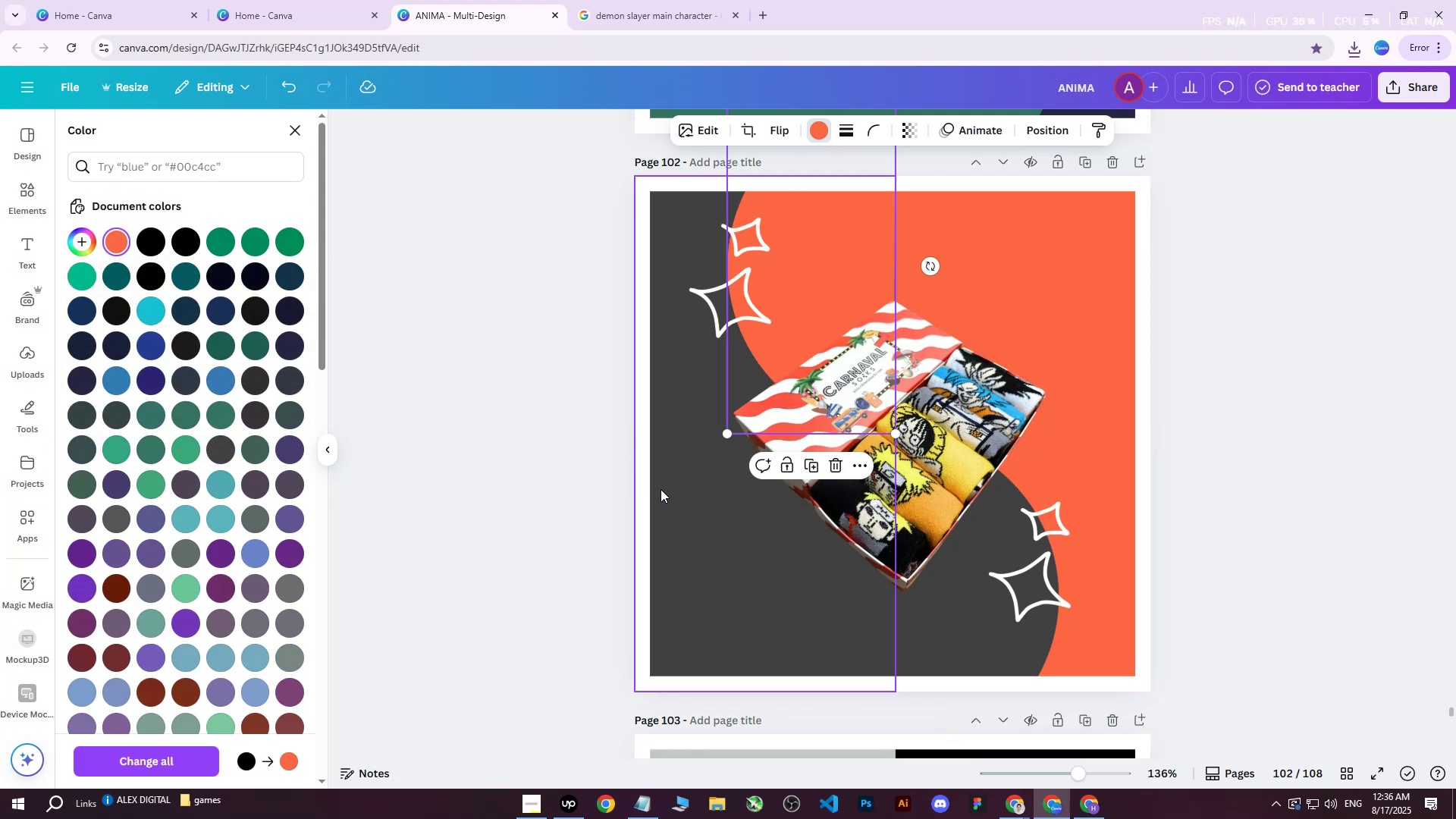 
left_click([671, 491])
 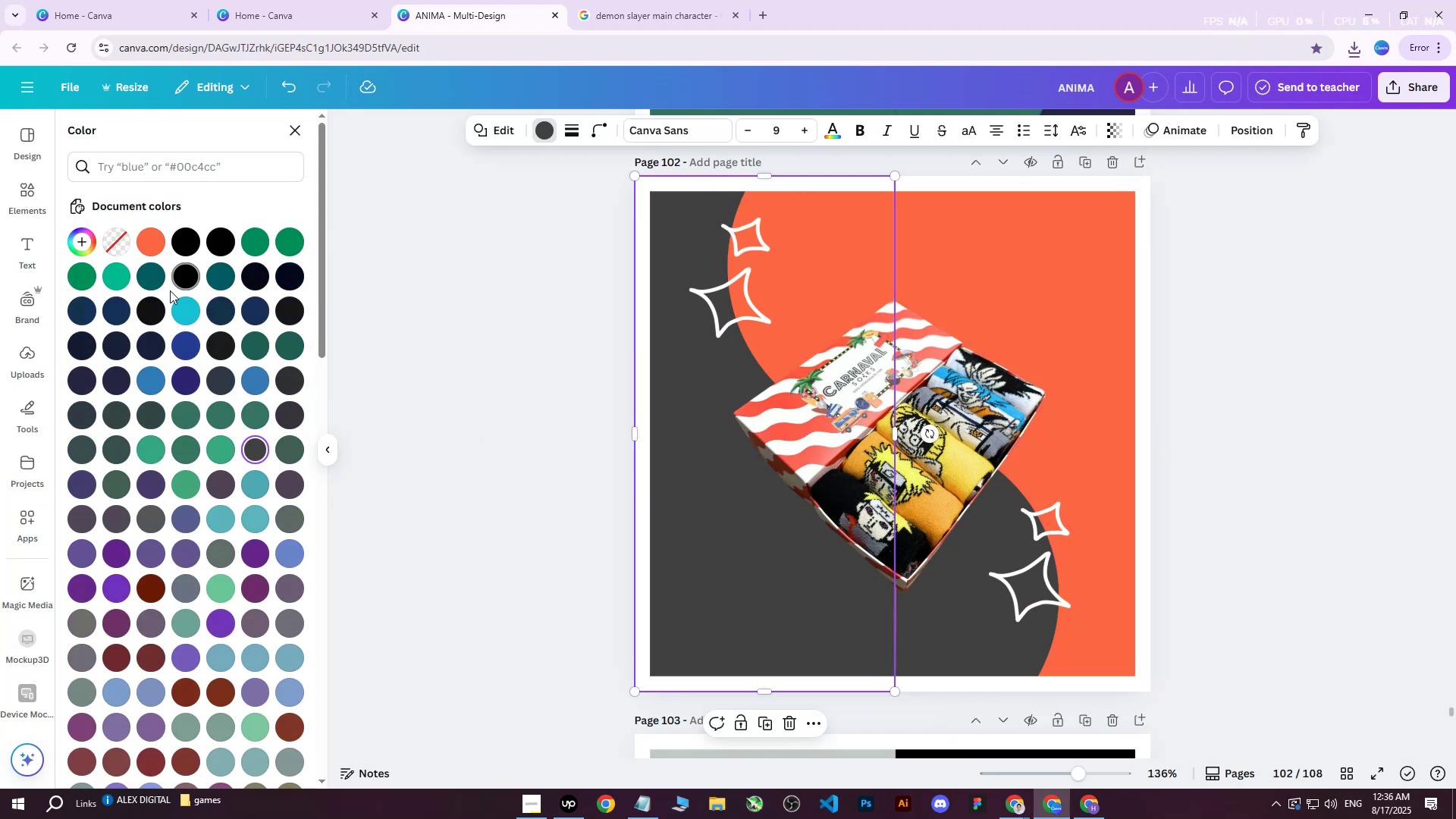 
left_click([152, 307])
 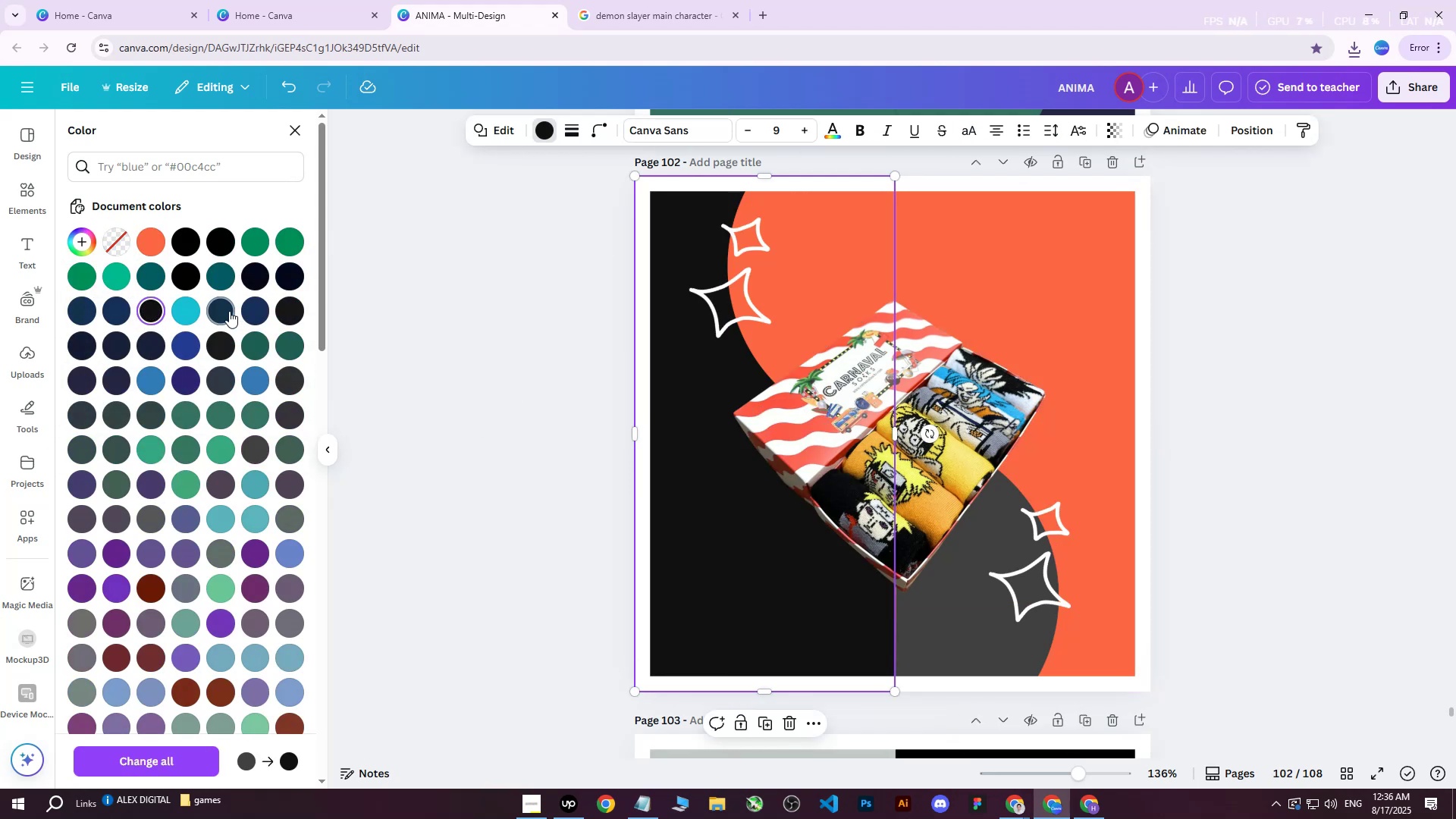 
left_click([294, 304])
 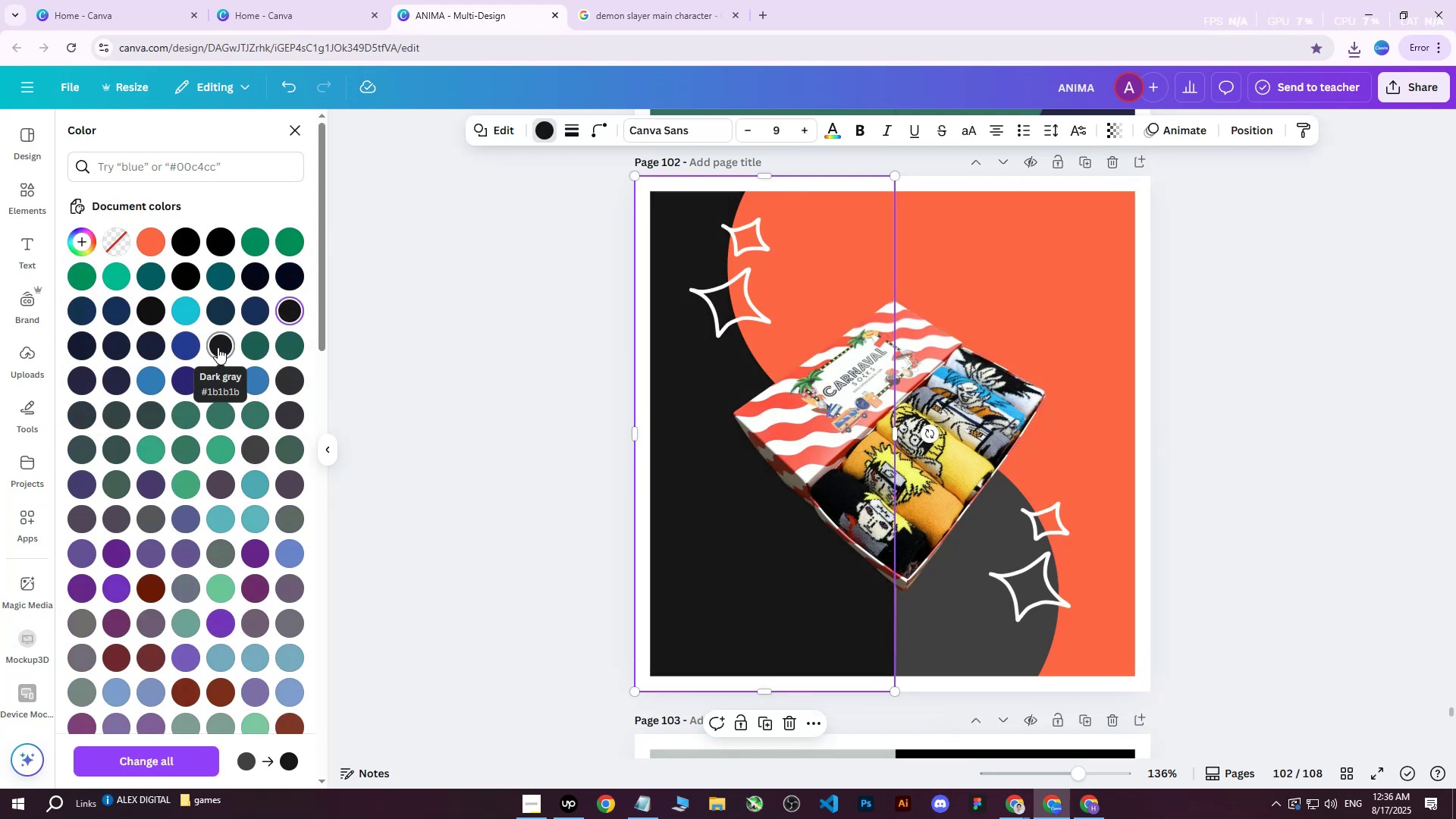 
left_click([218, 347])
 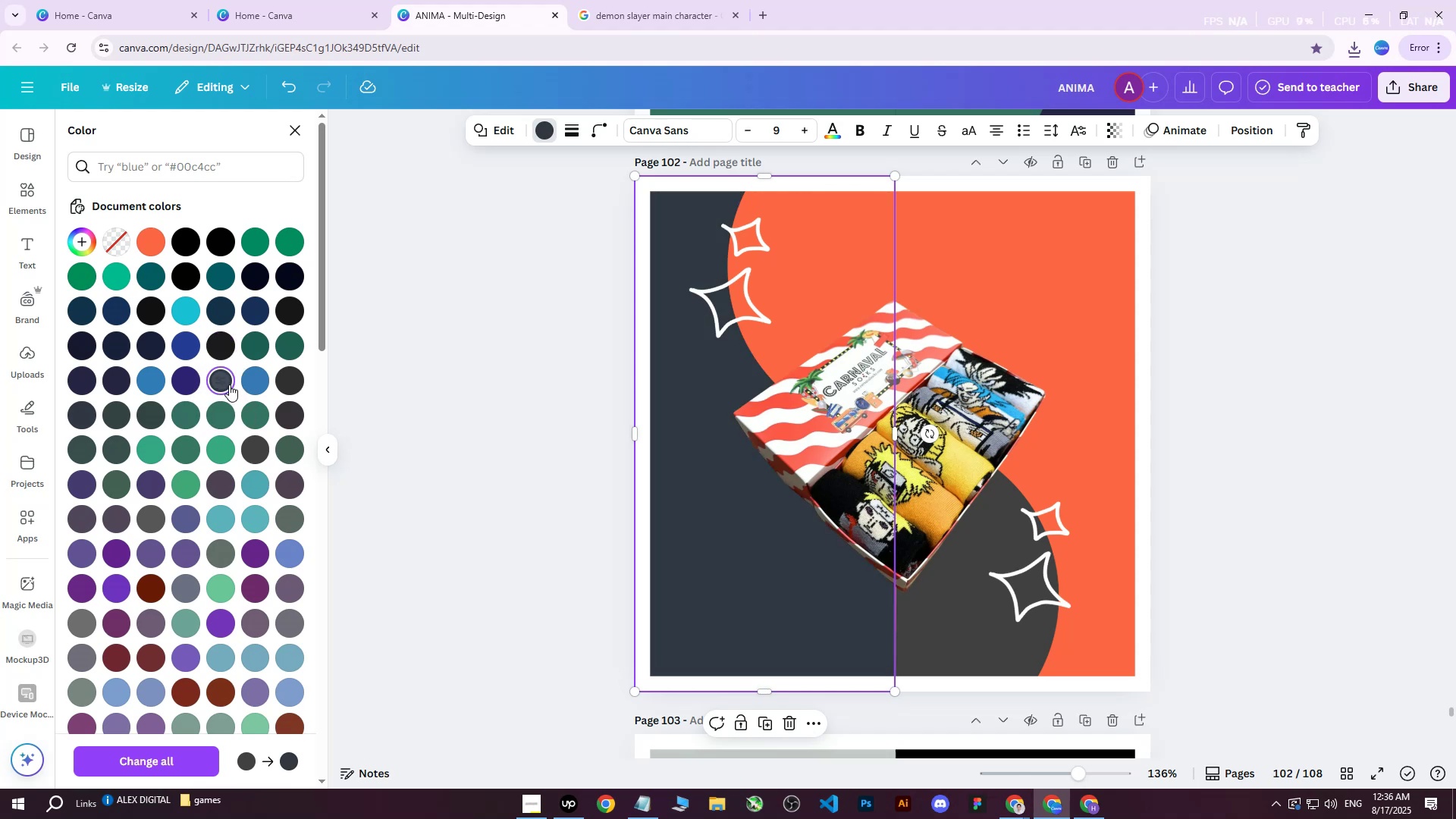 
double_click([290, 381])
 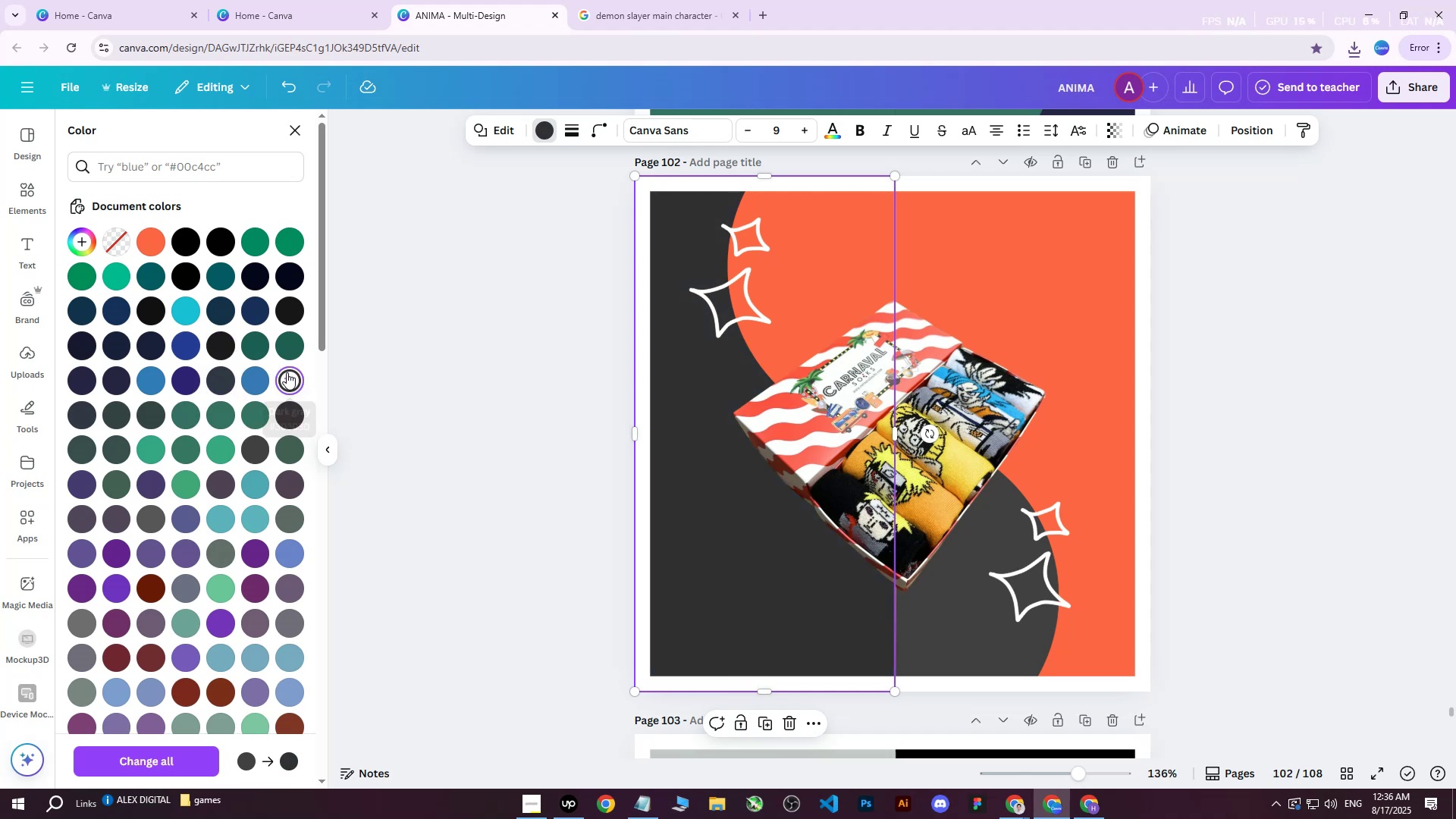 
double_click([287, 372])
 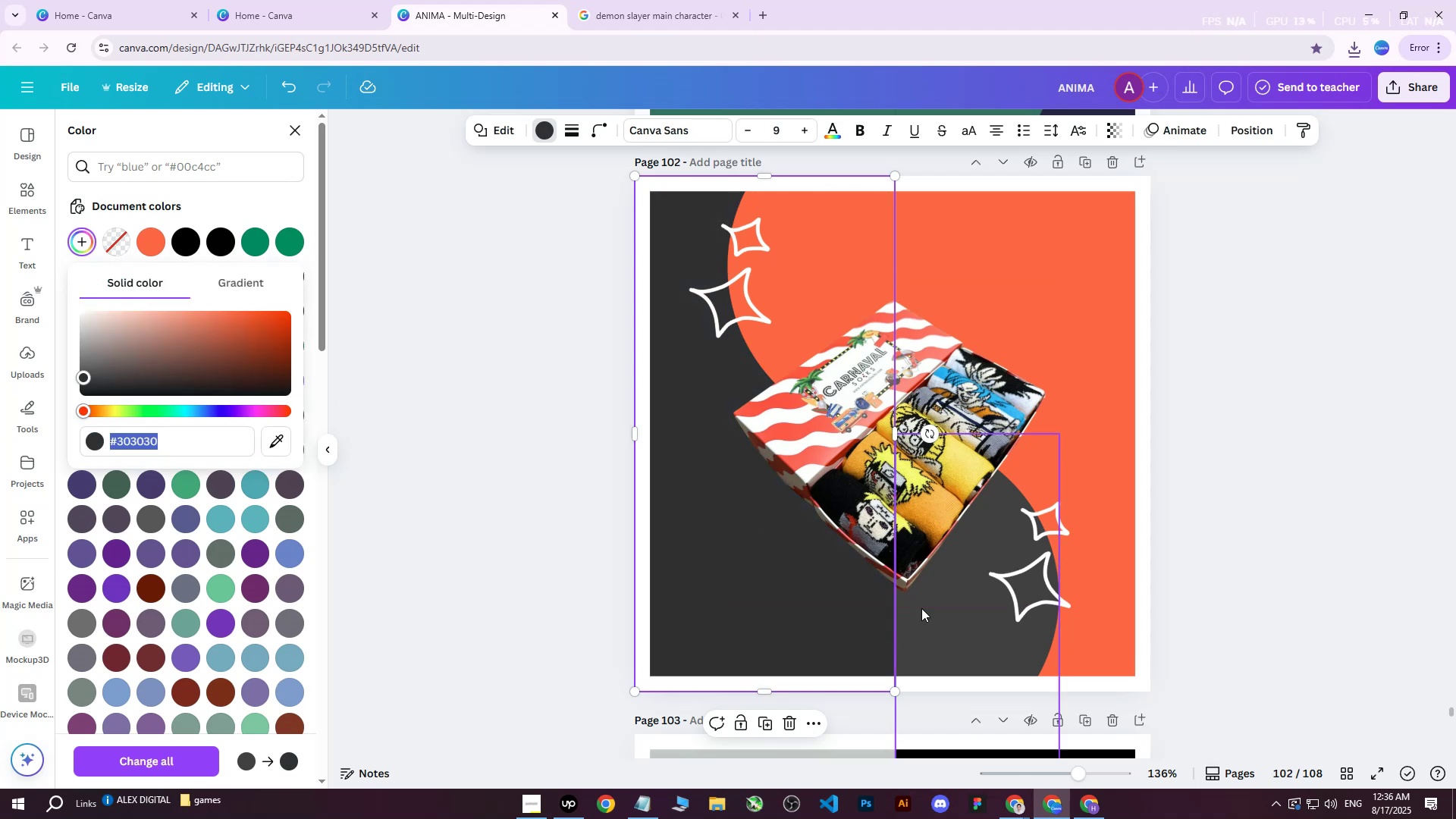 
left_click([936, 619])
 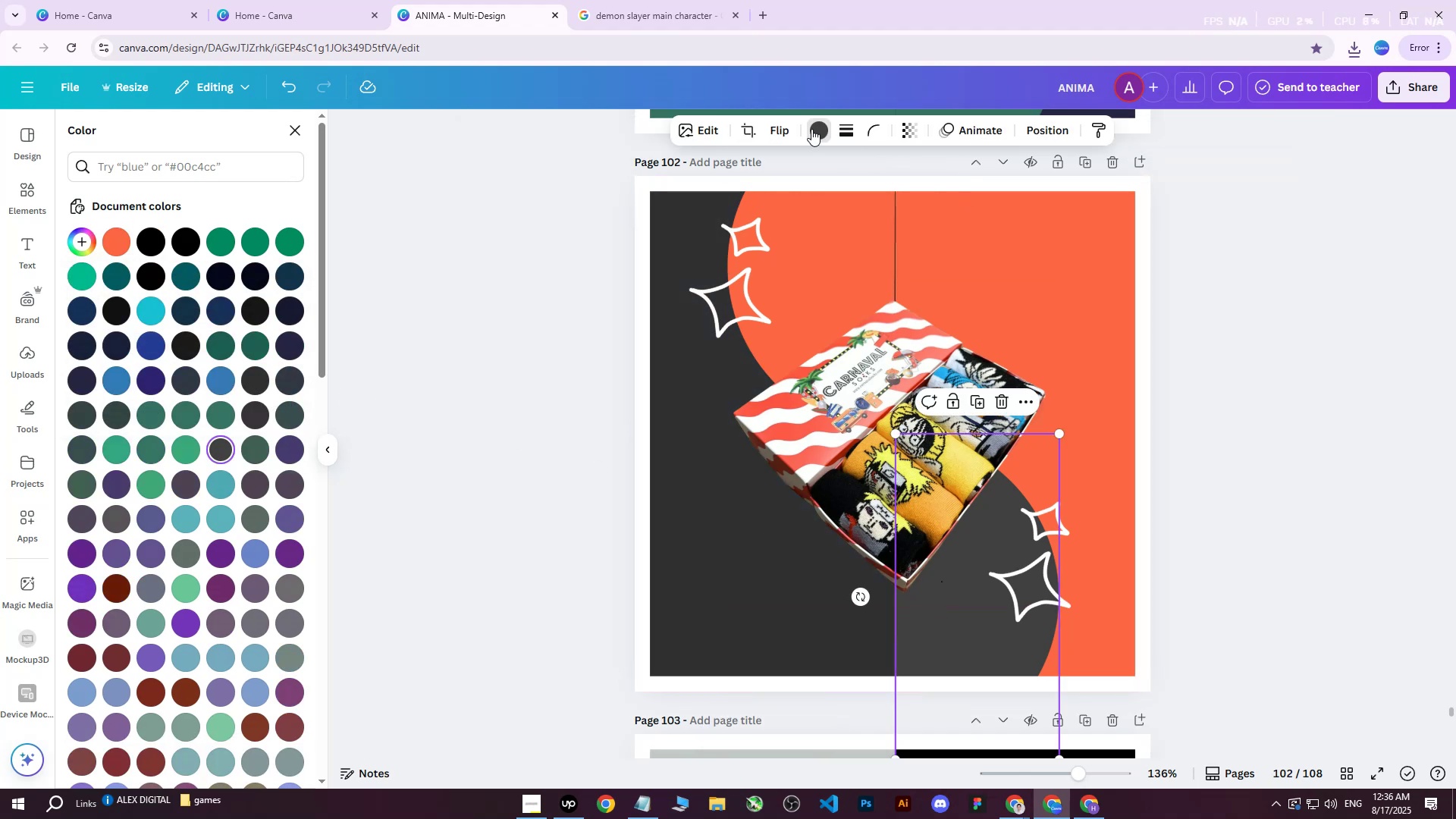 
double_click([814, 130])
 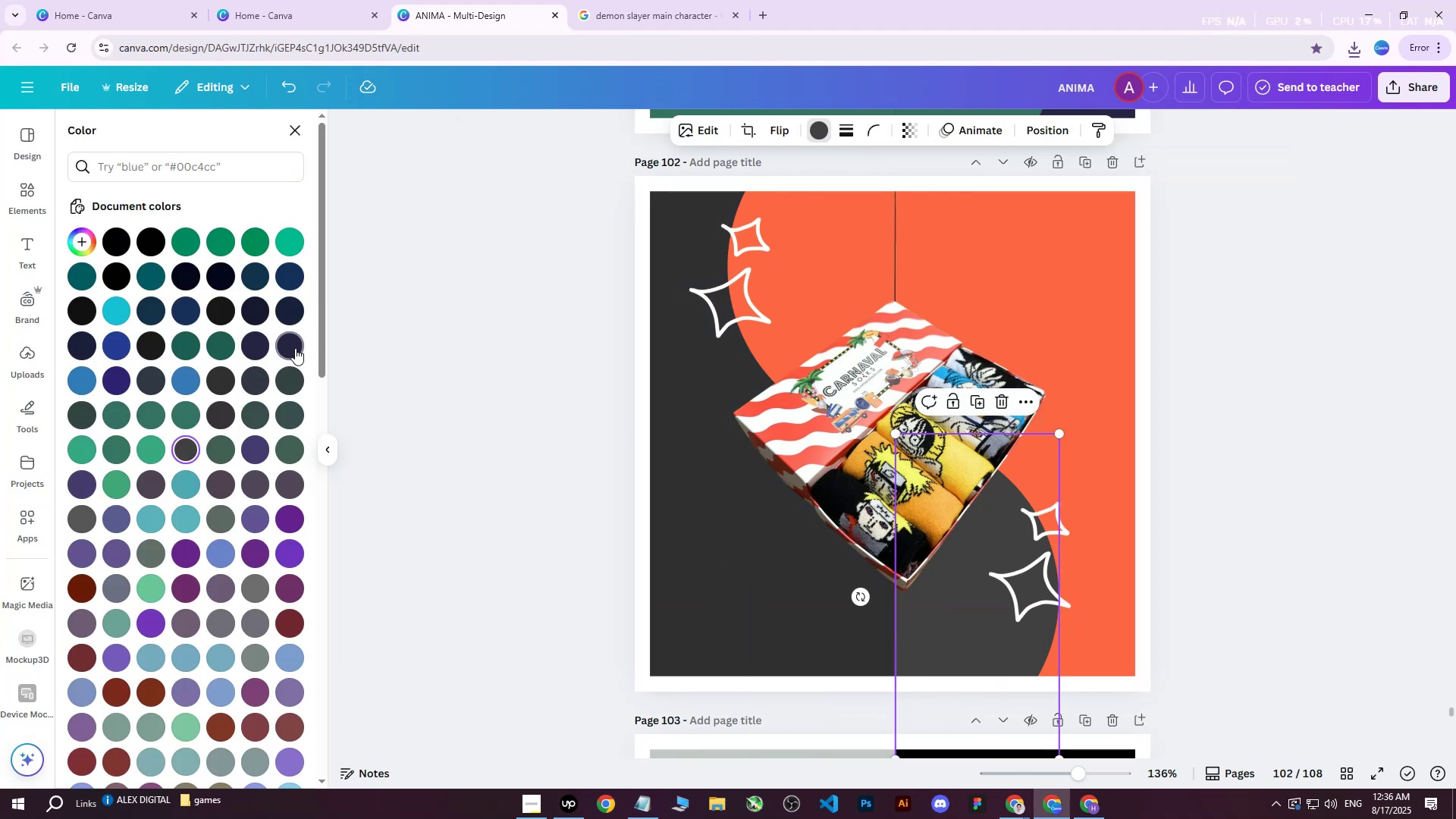 
double_click([295, 347])
 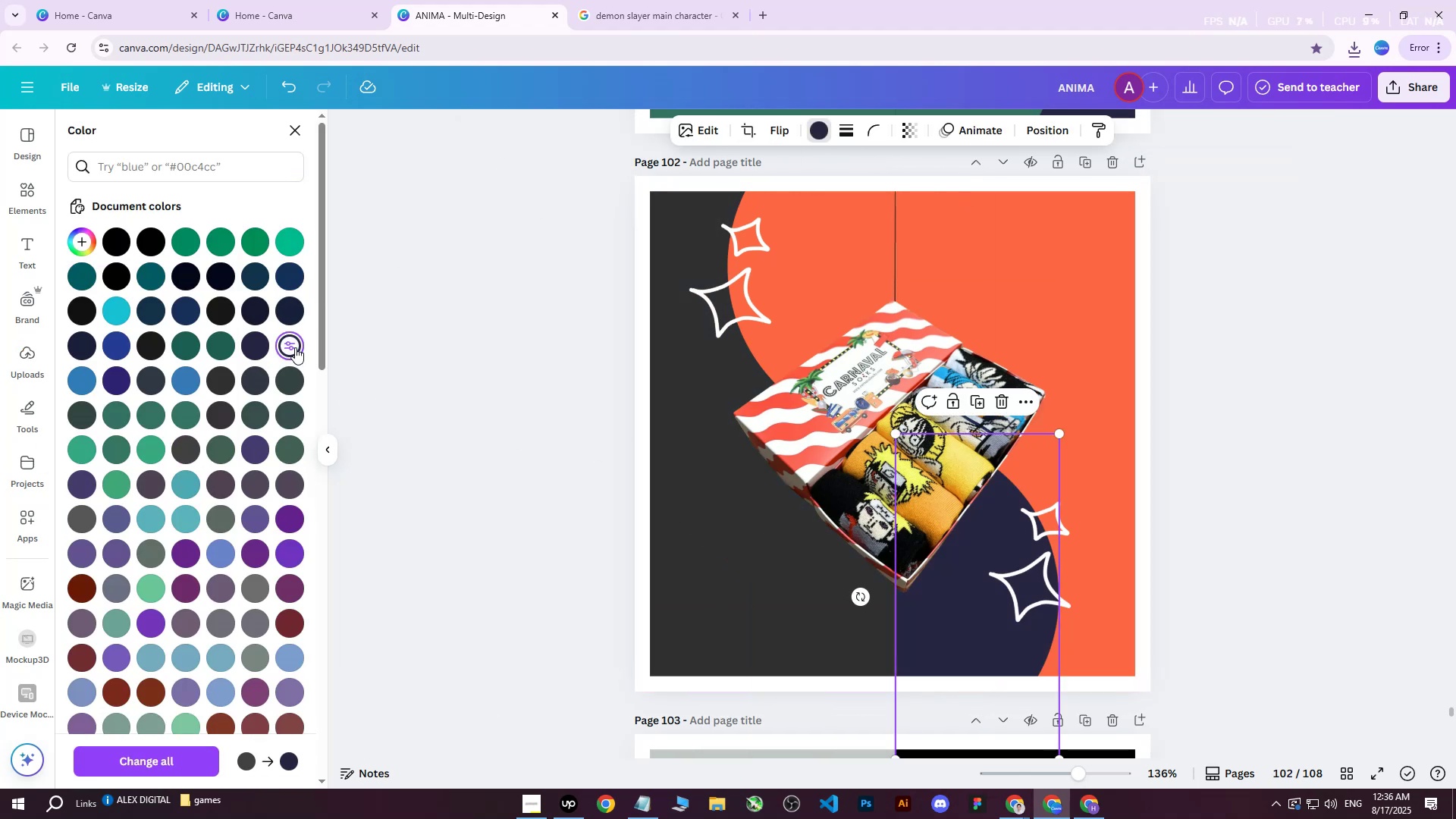 
triple_click([295, 347])
 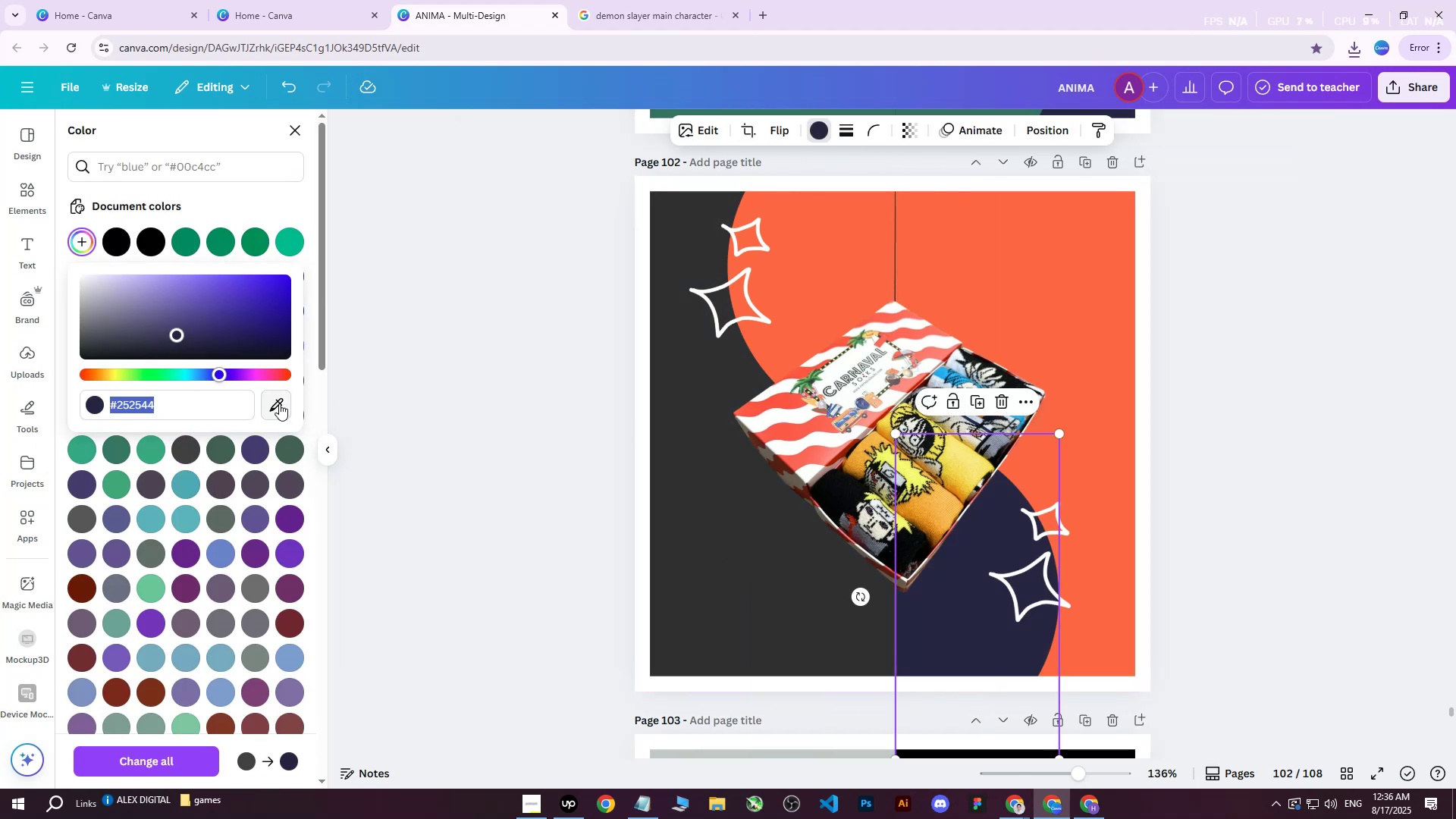 
left_click([279, 403])
 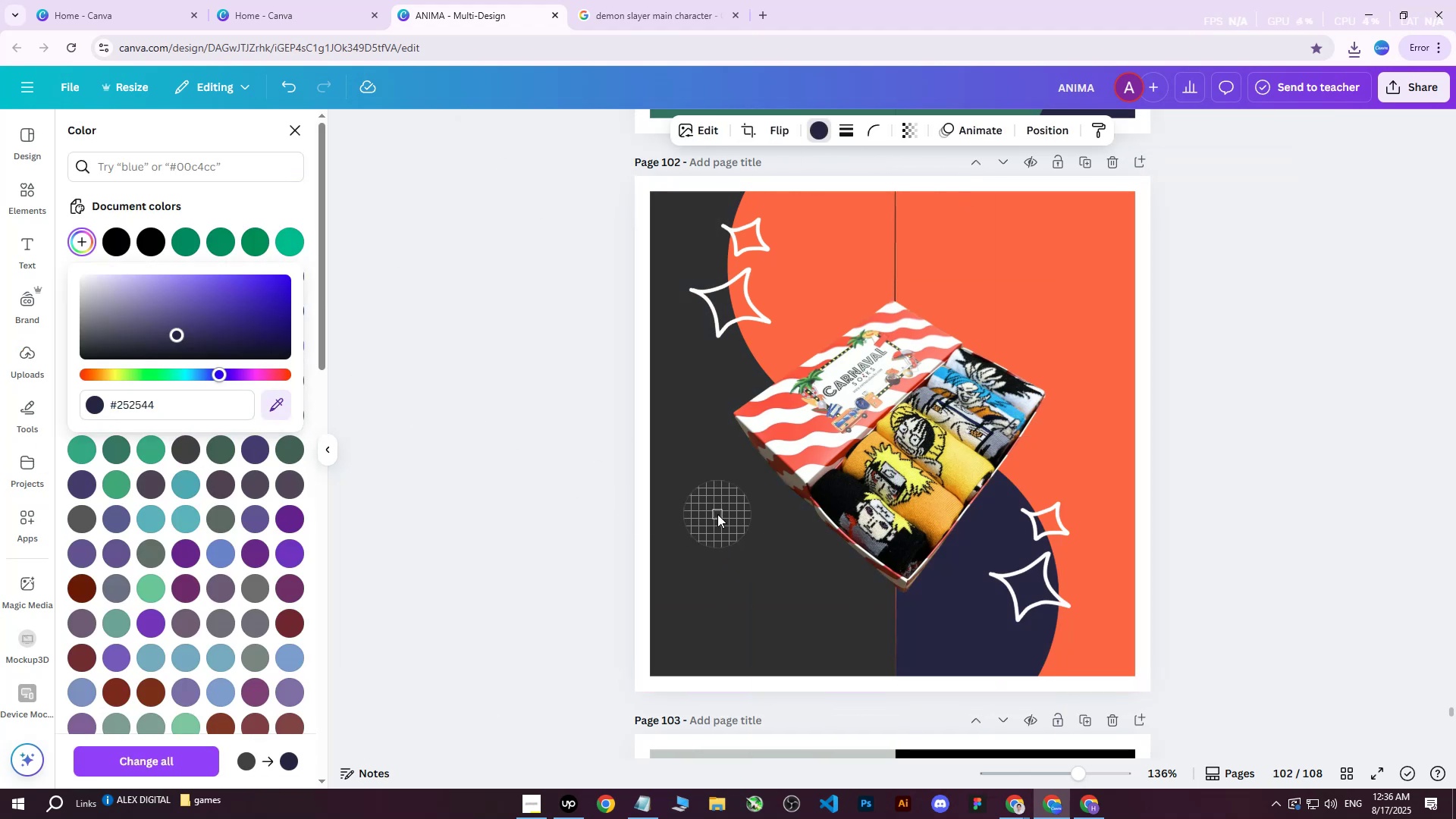 
left_click([717, 514])
 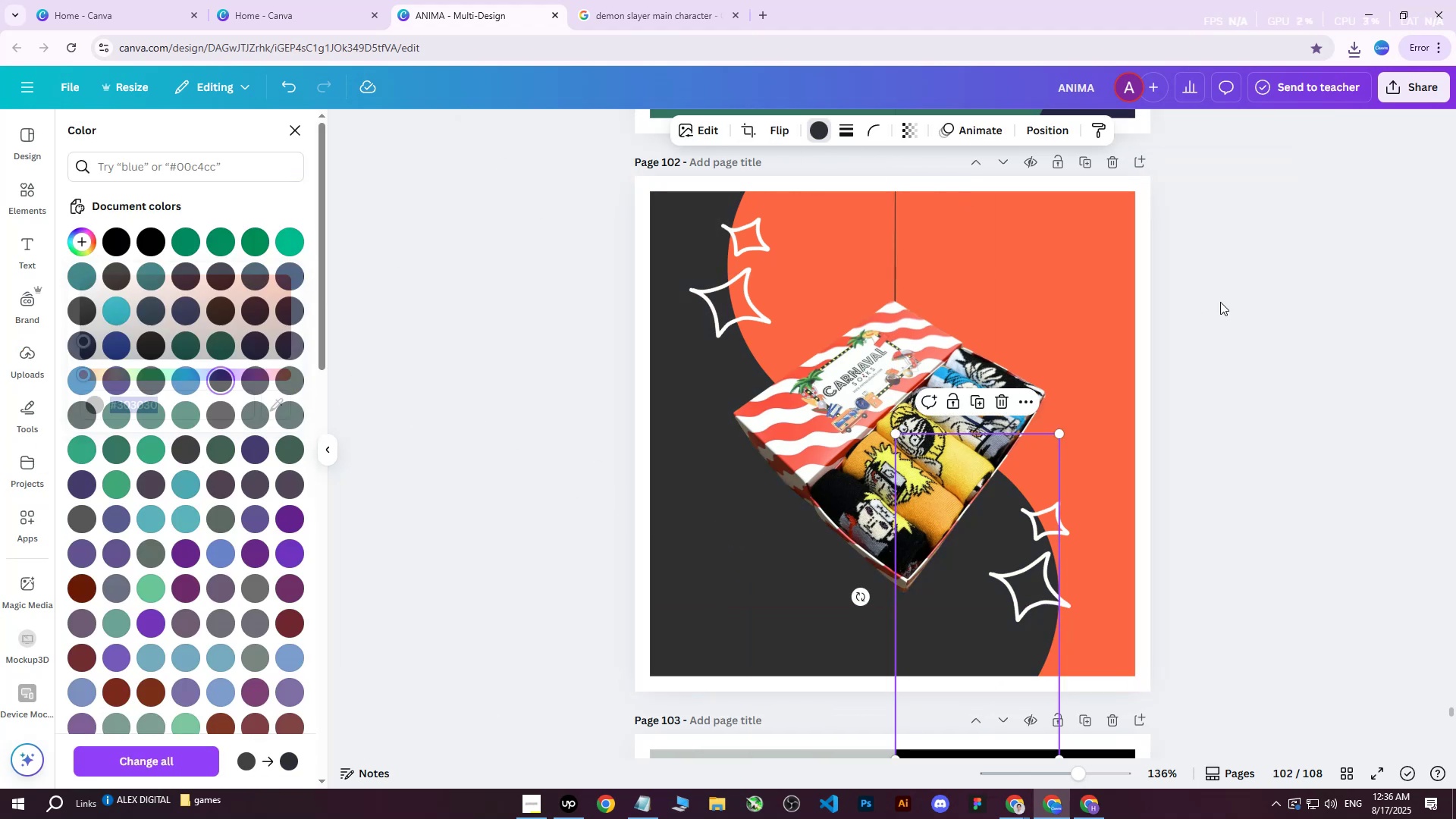 
double_click([1220, 302])
 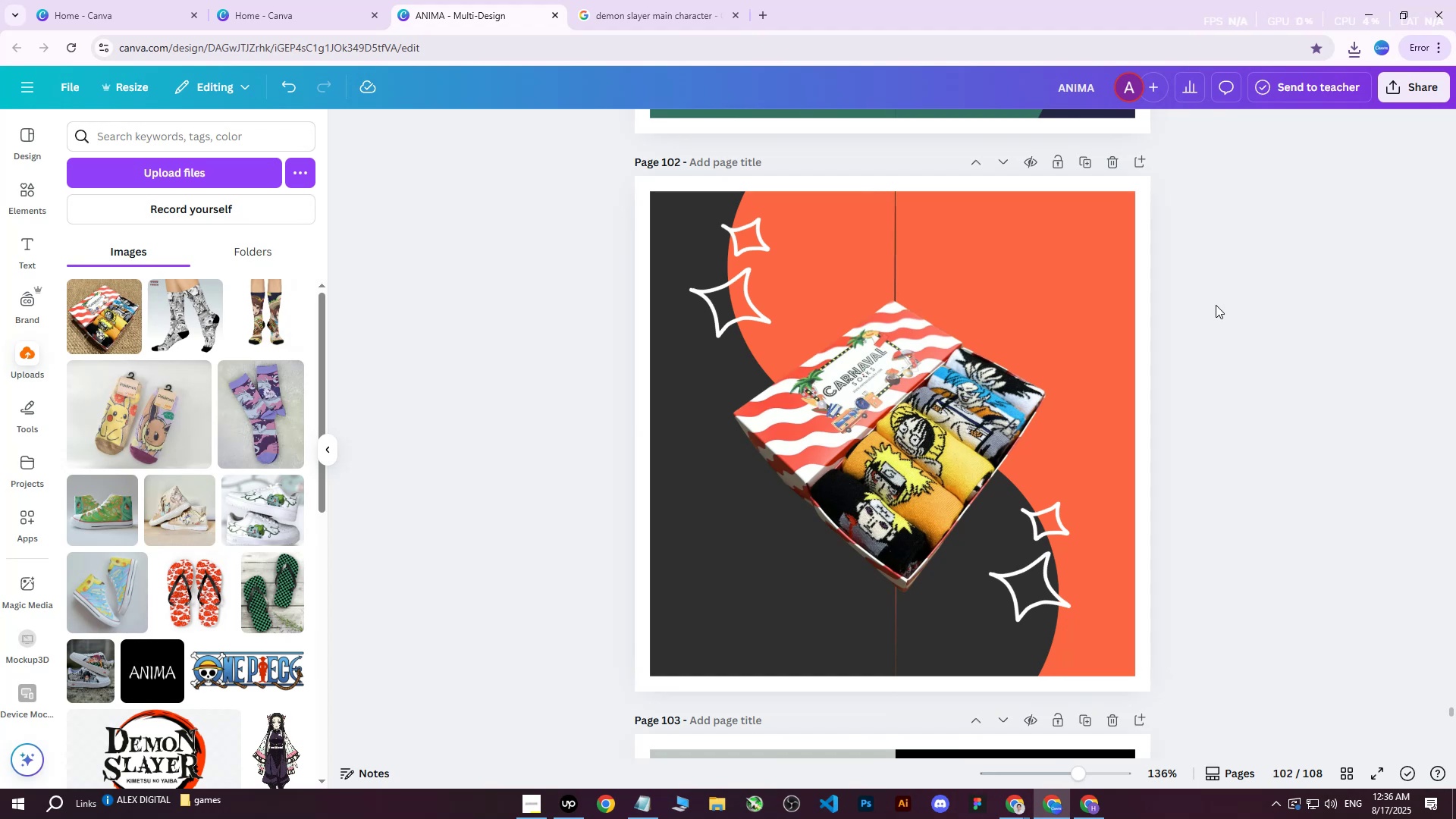 
wait(12.87)
 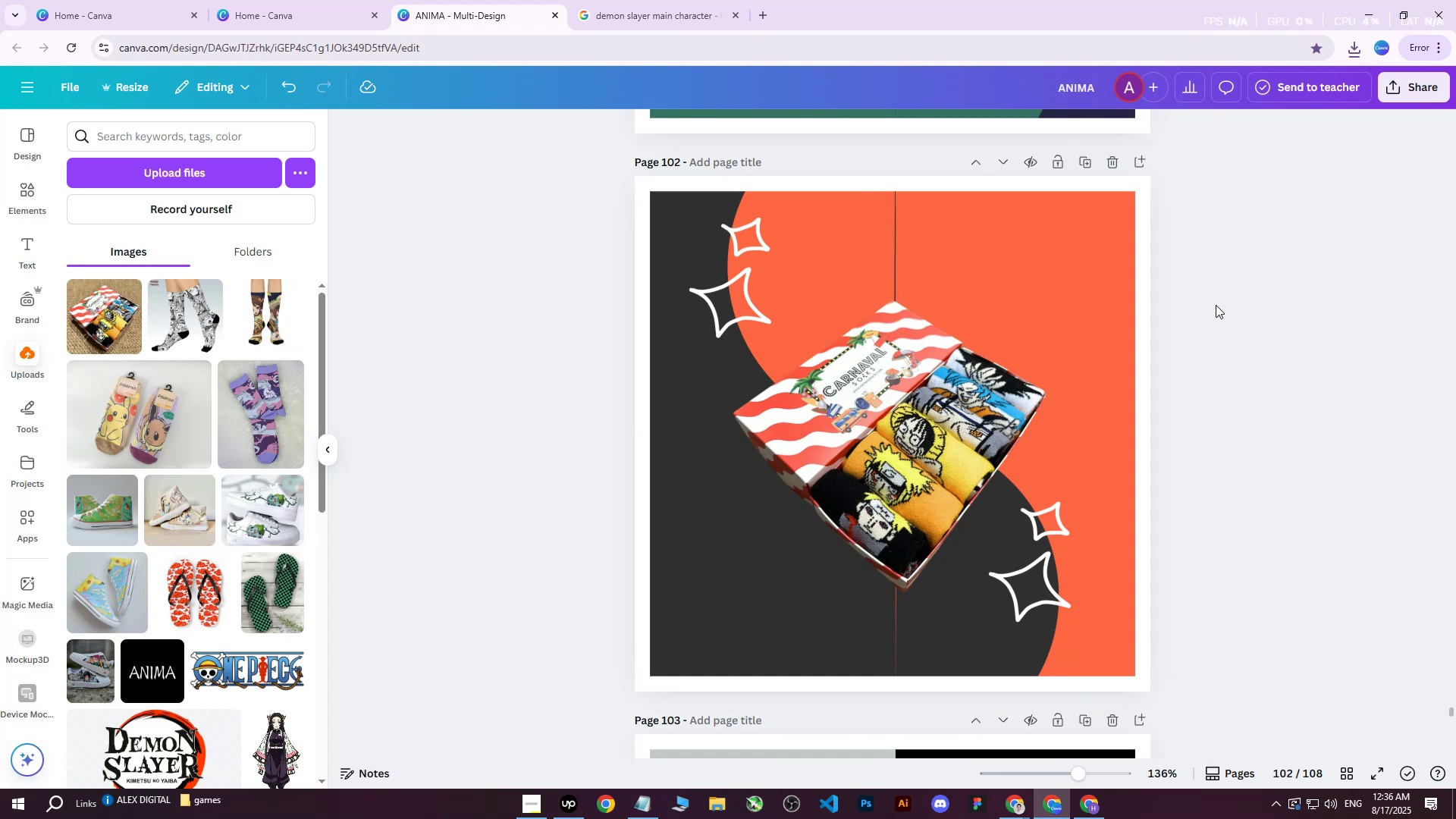 
left_click([1381, 96])
 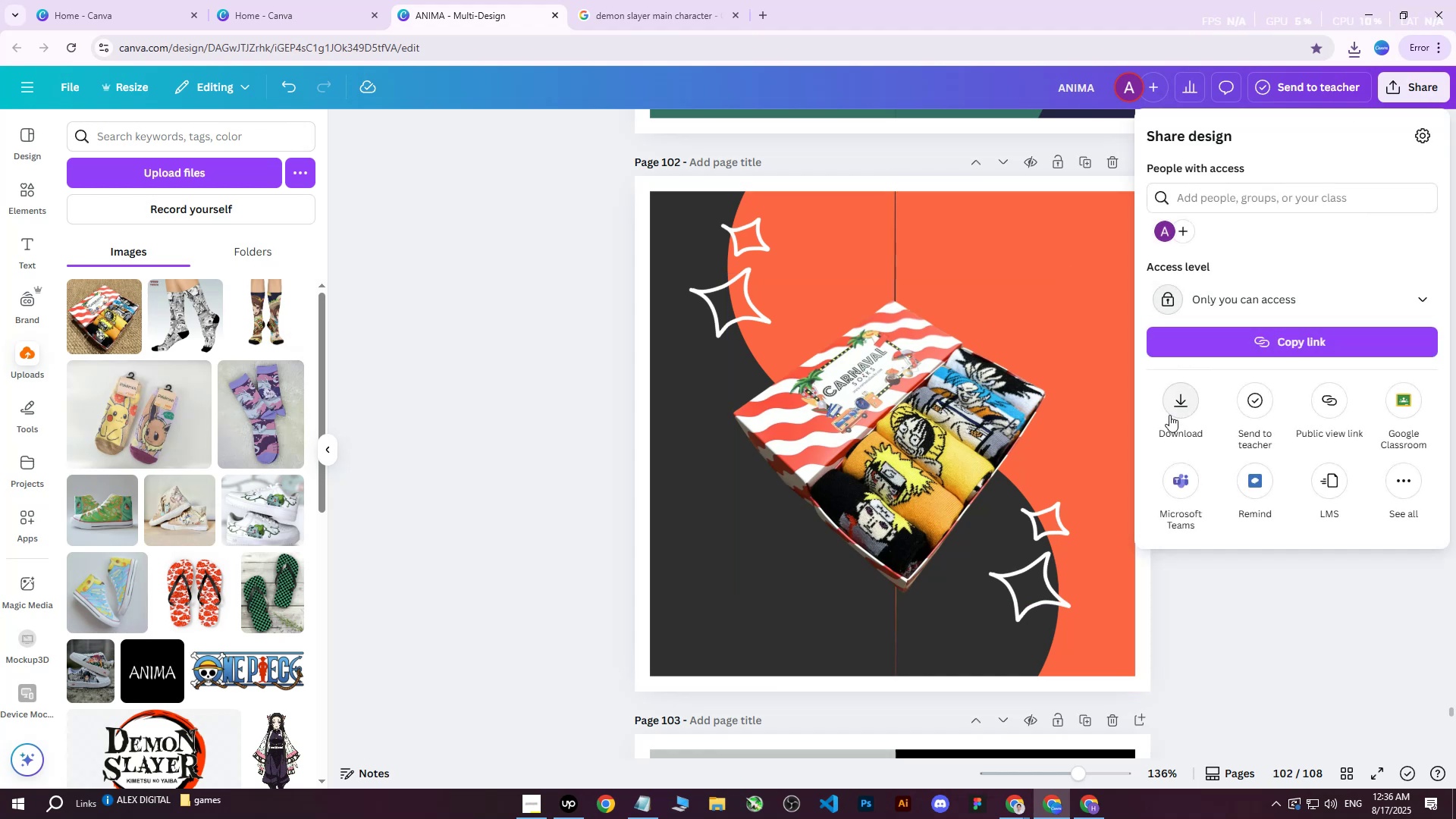 
left_click([1169, 415])
 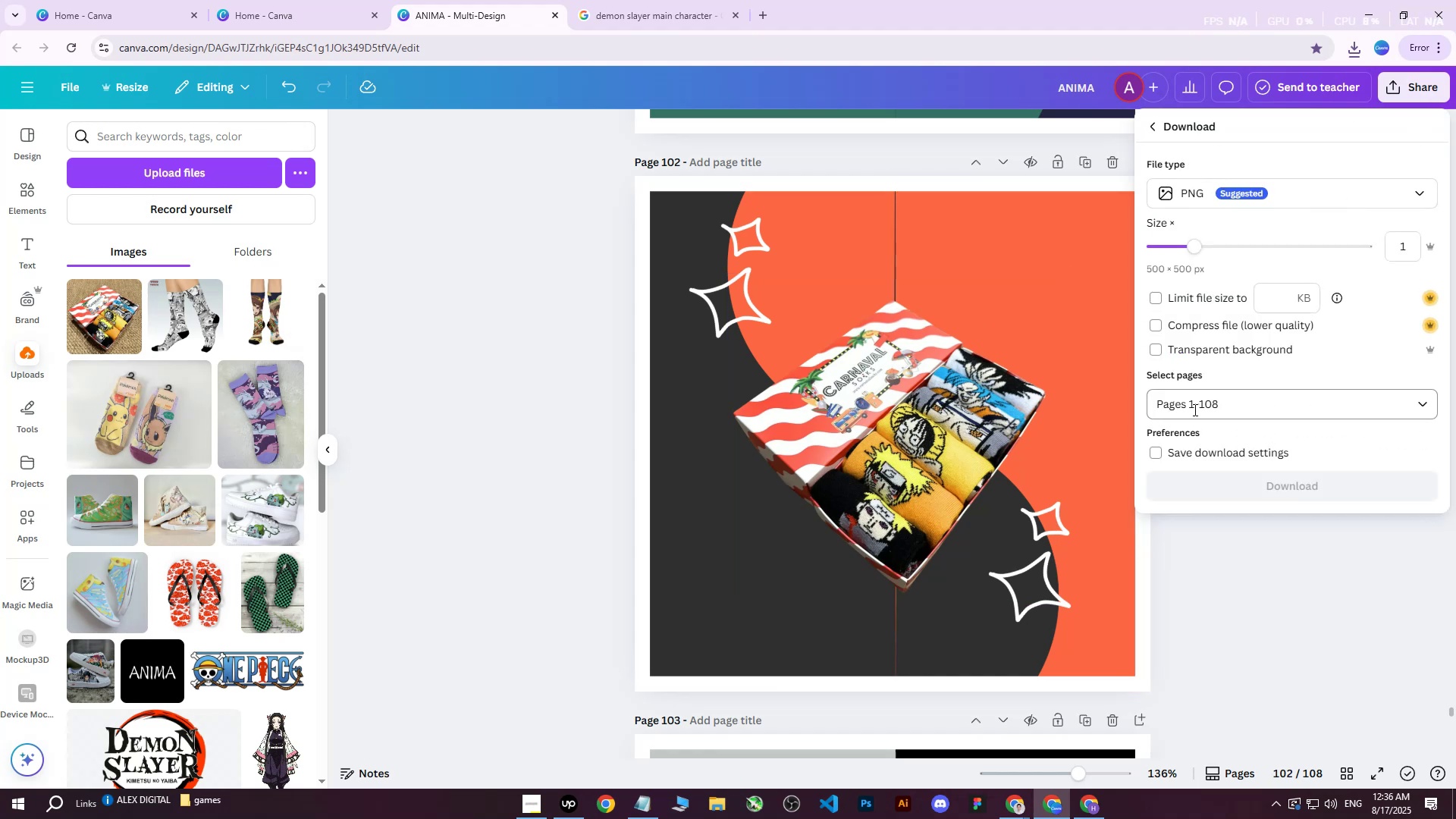 
double_click([1200, 400])
 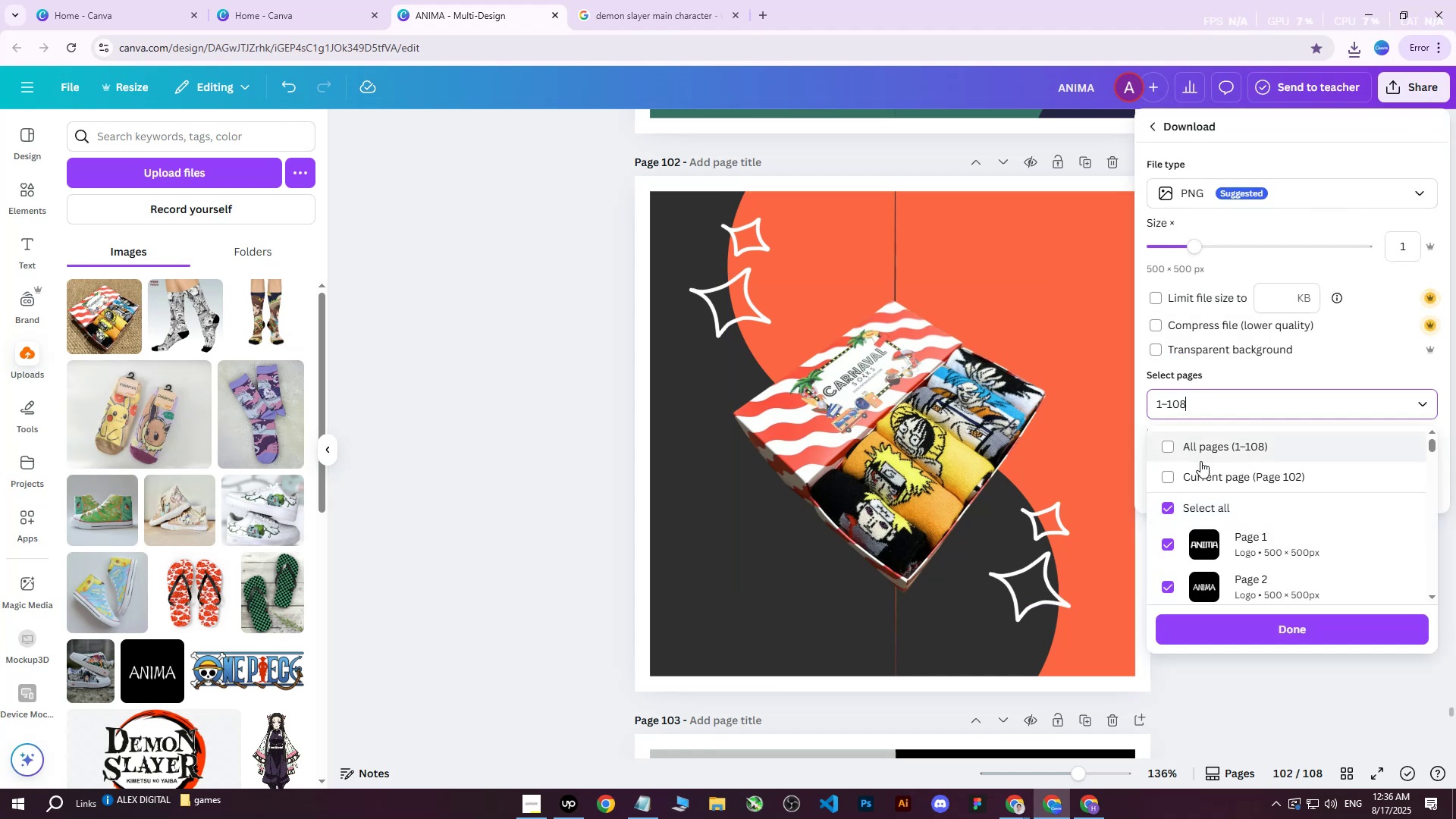 
triple_click([1200, 461])
 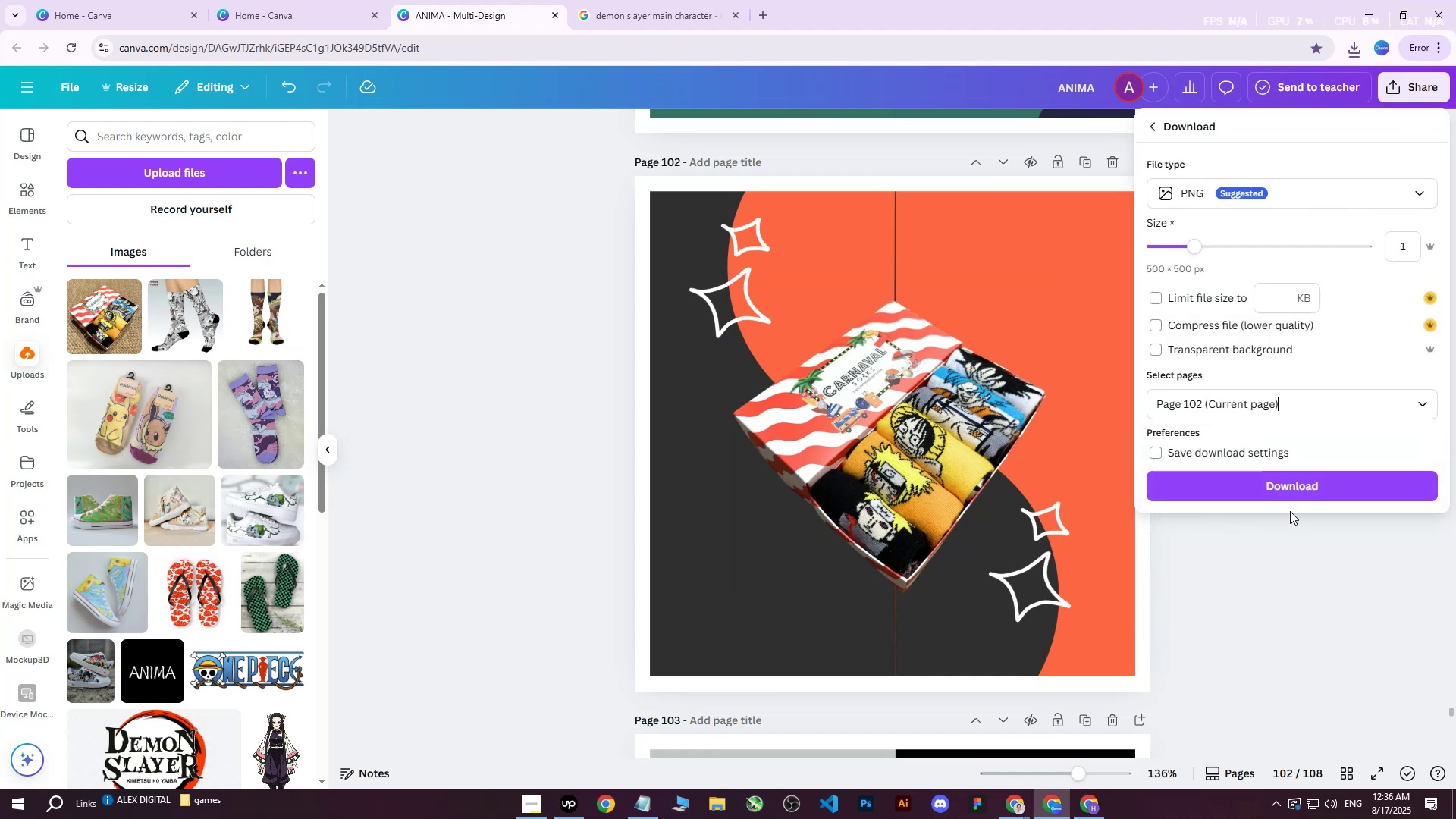 
triple_click([1285, 488])
 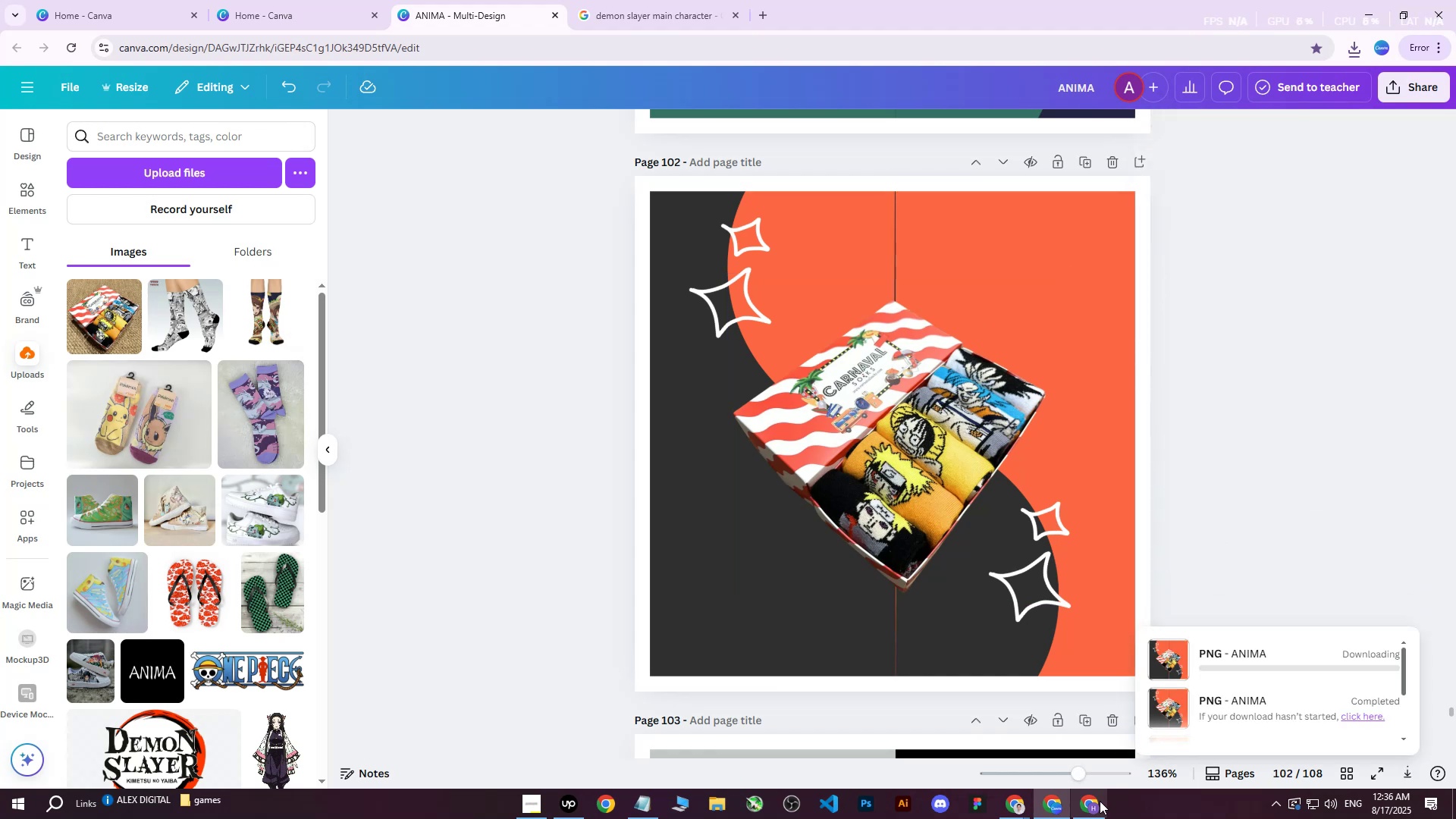 
left_click([1095, 805])
 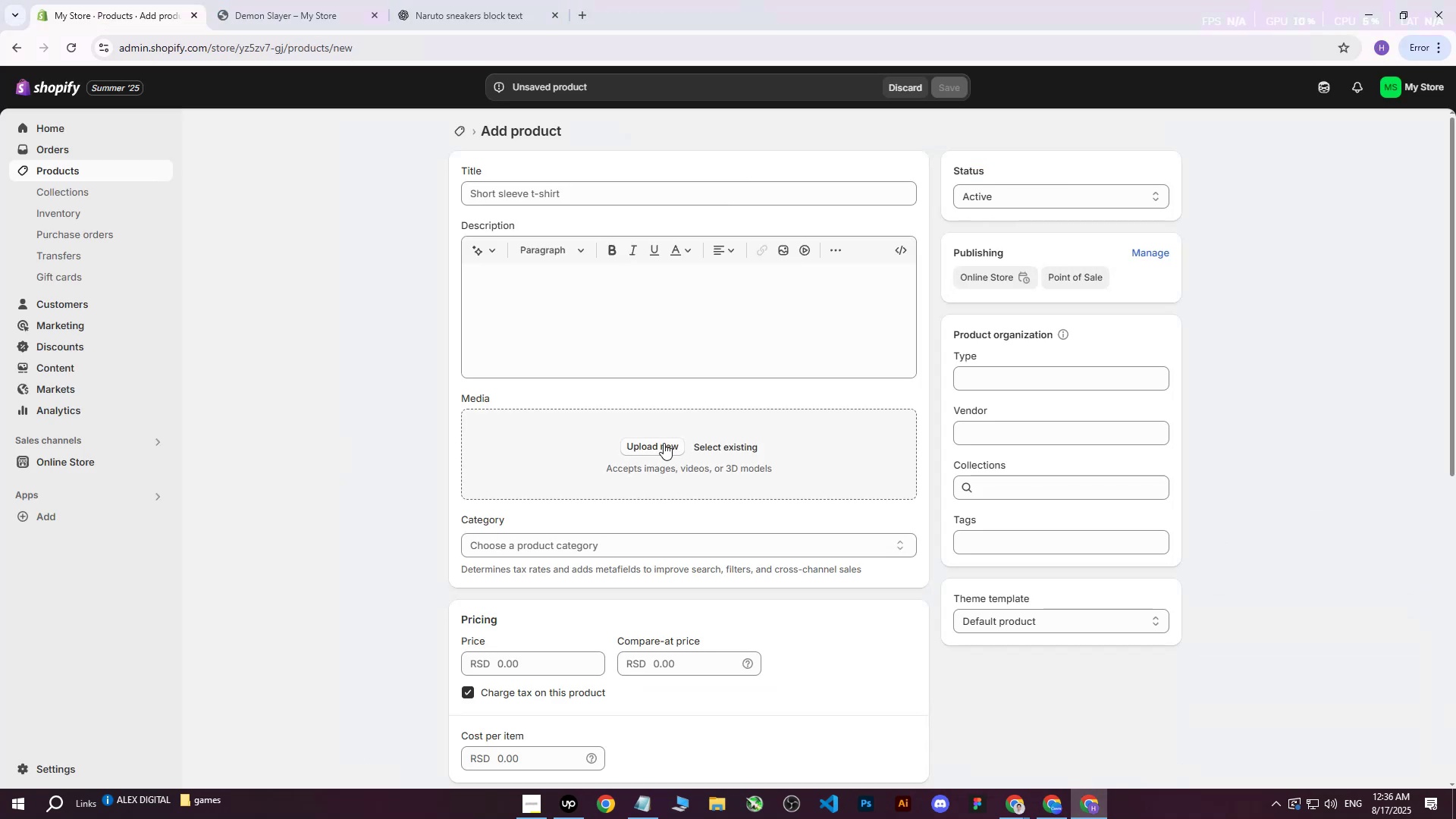 
left_click([664, 443])
 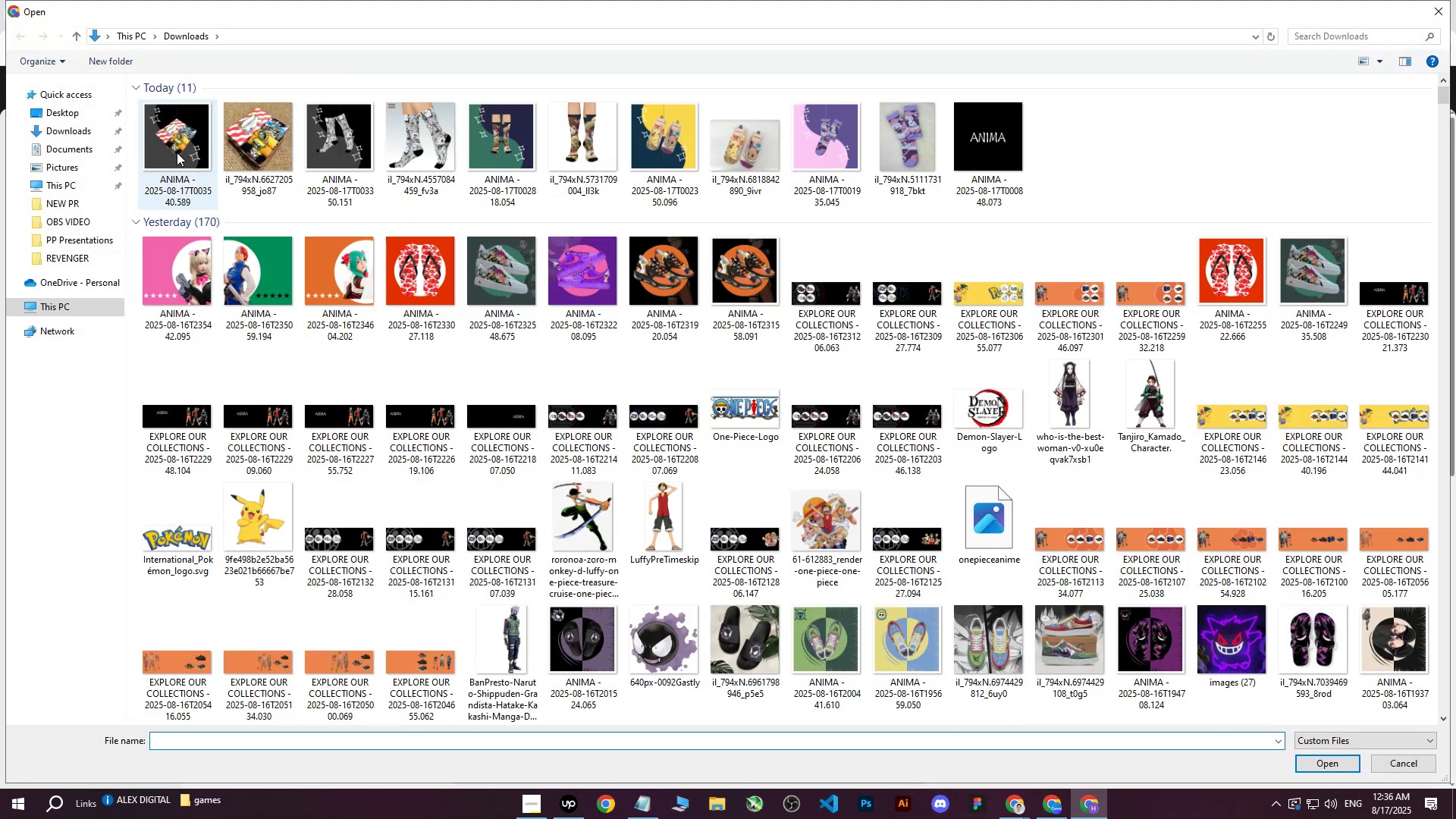 
left_click([175, 152])
 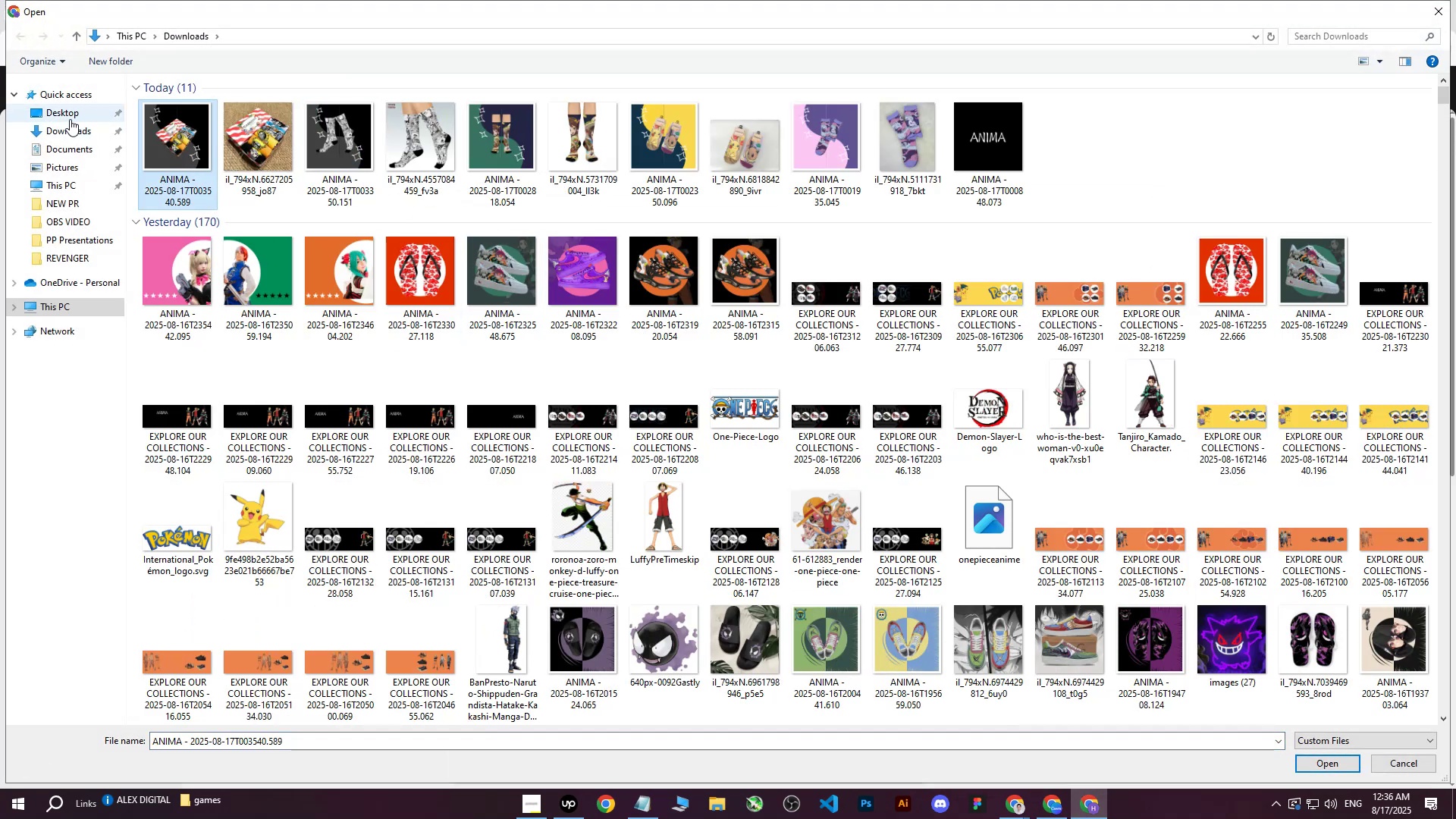 
double_click([61, 131])
 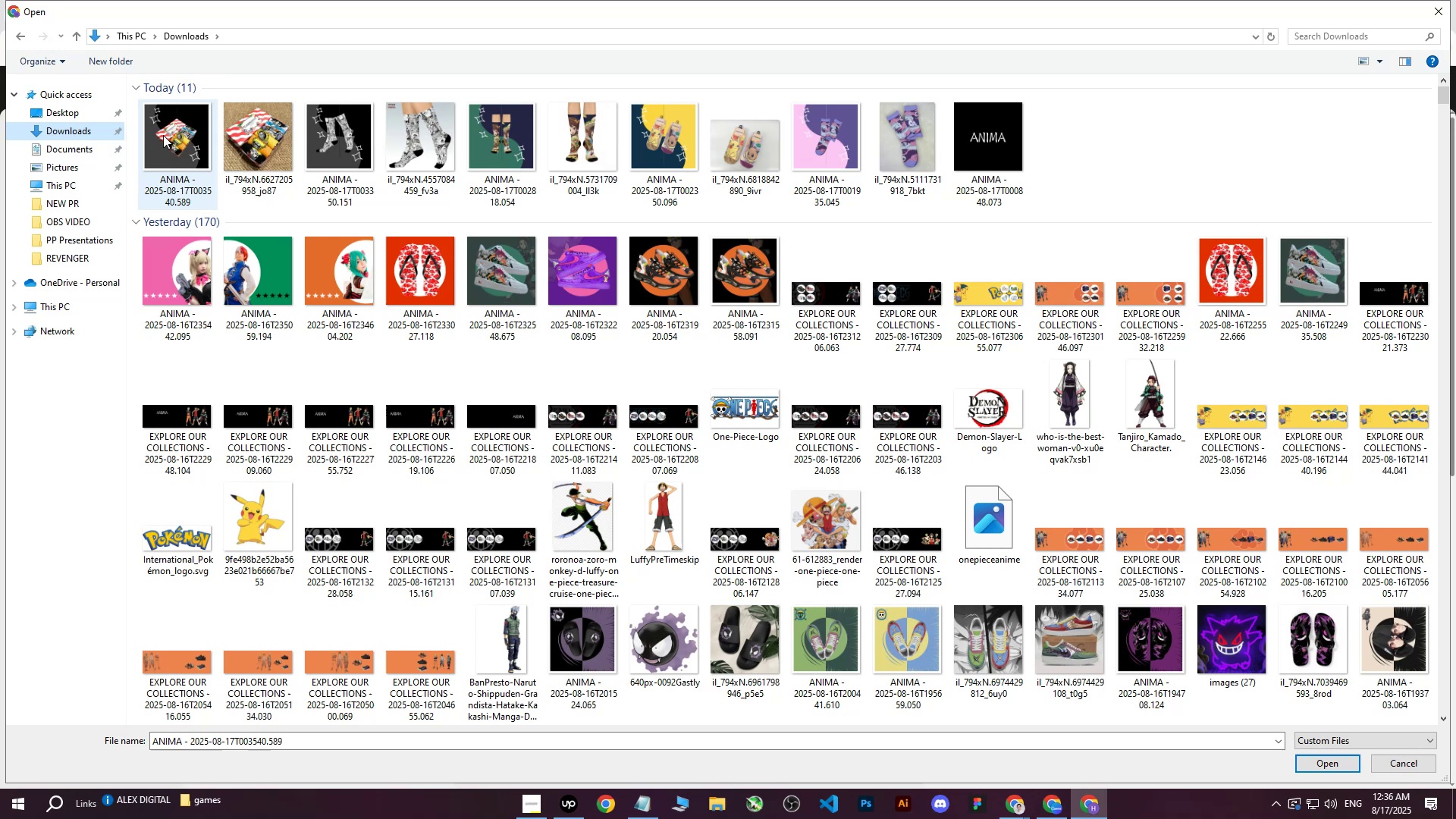 
left_click([168, 136])
 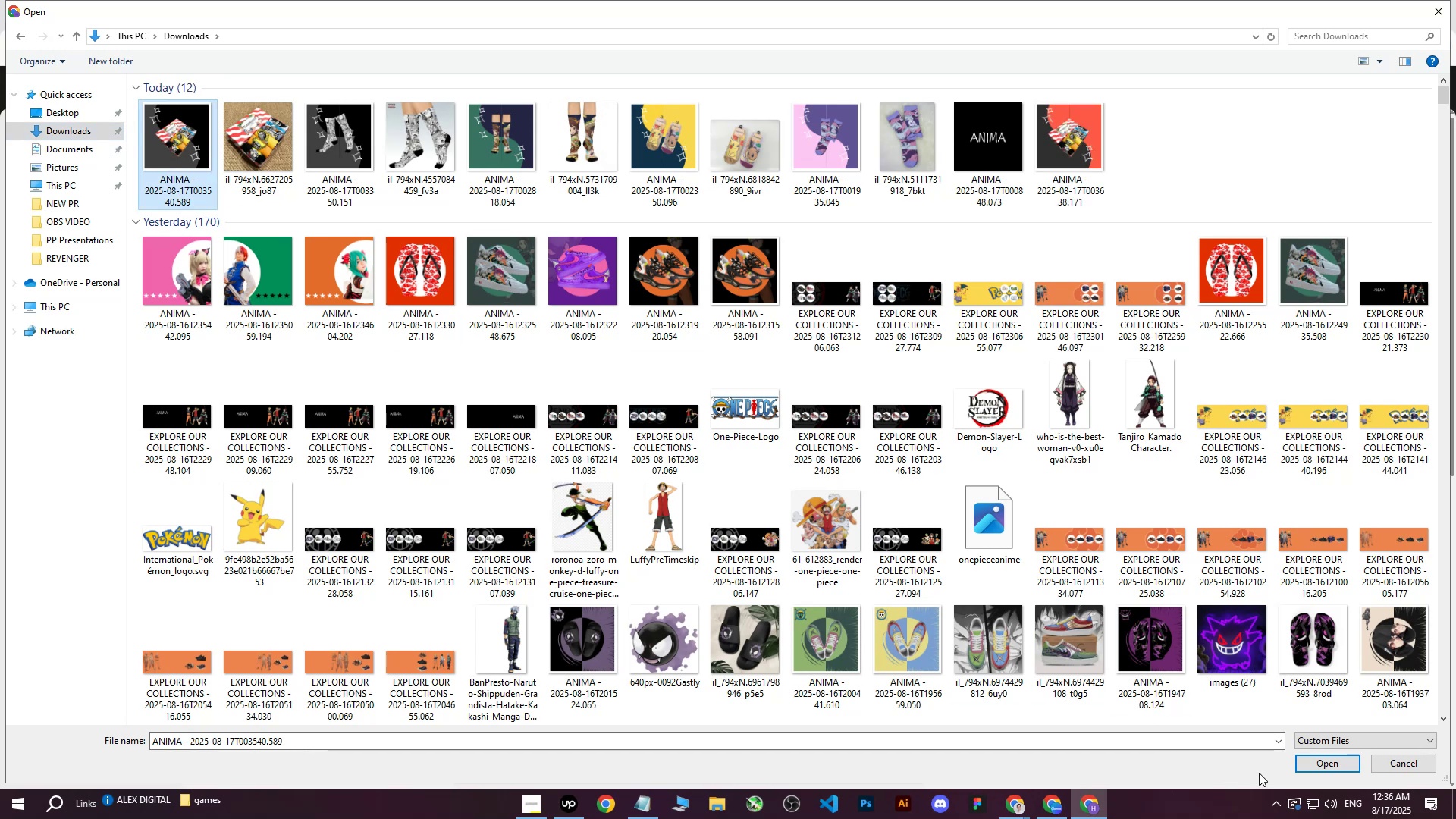 
left_click([1304, 756])
 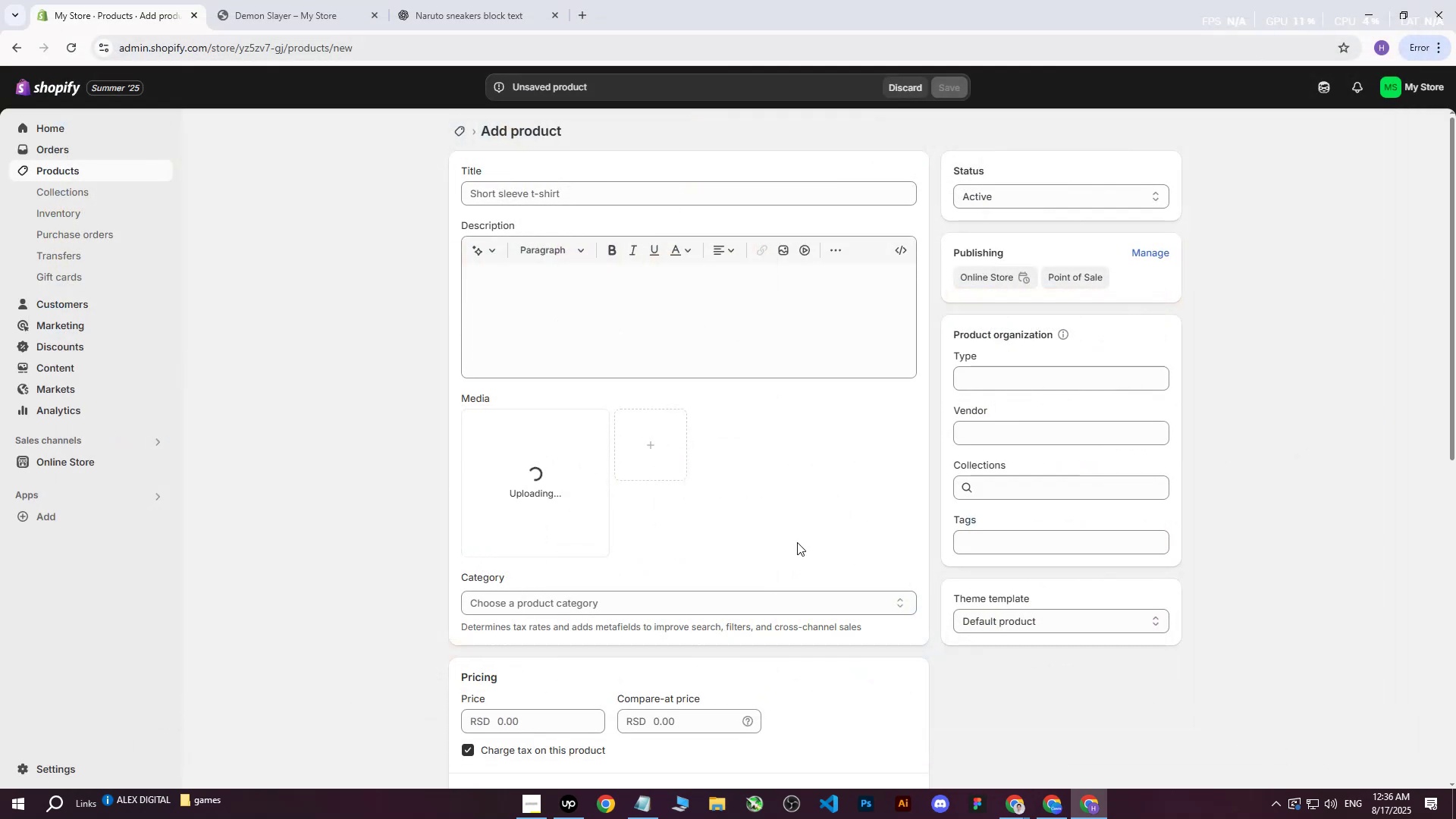 
mouse_move([716, 474])
 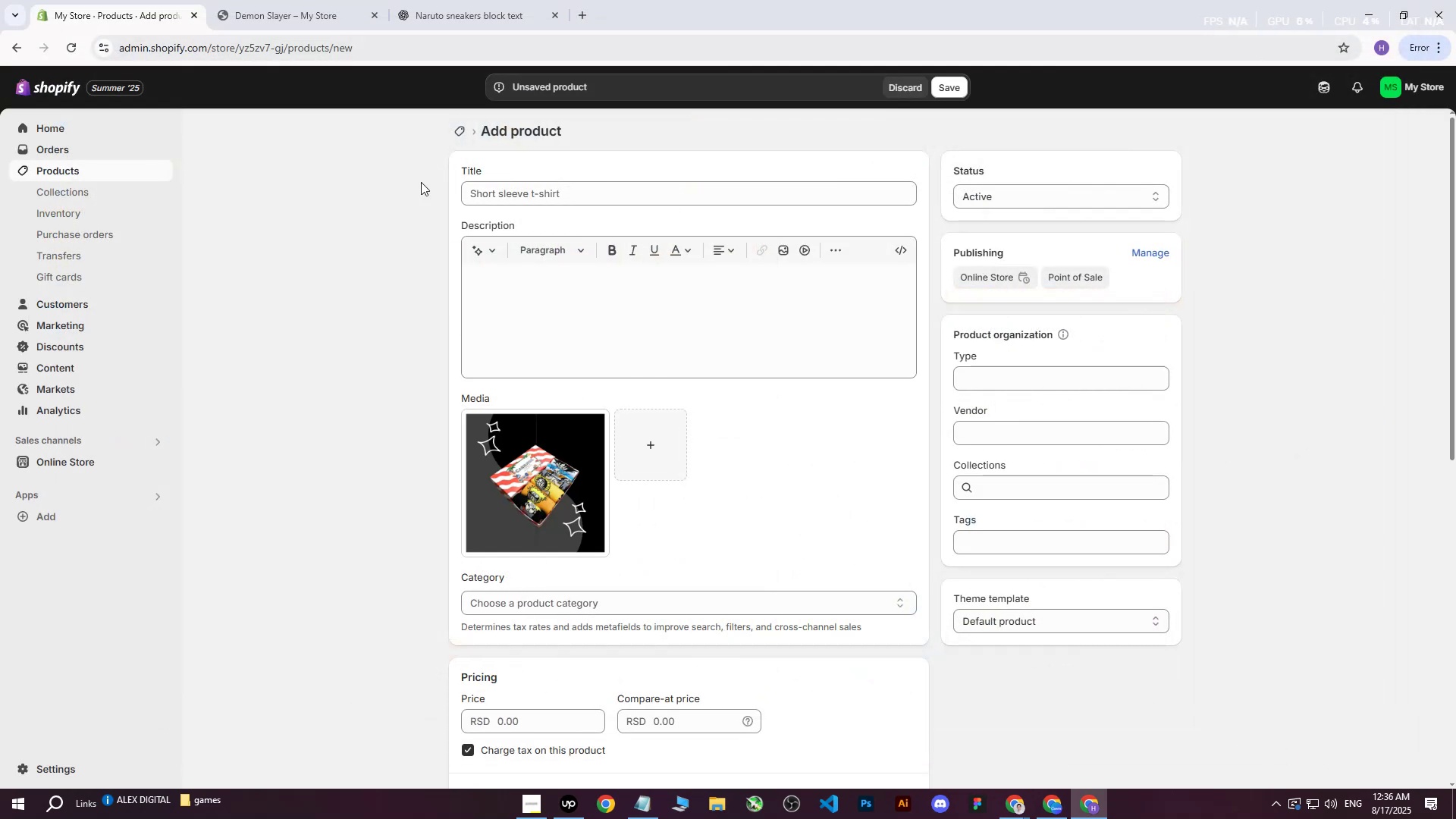 
left_click([474, 0])
 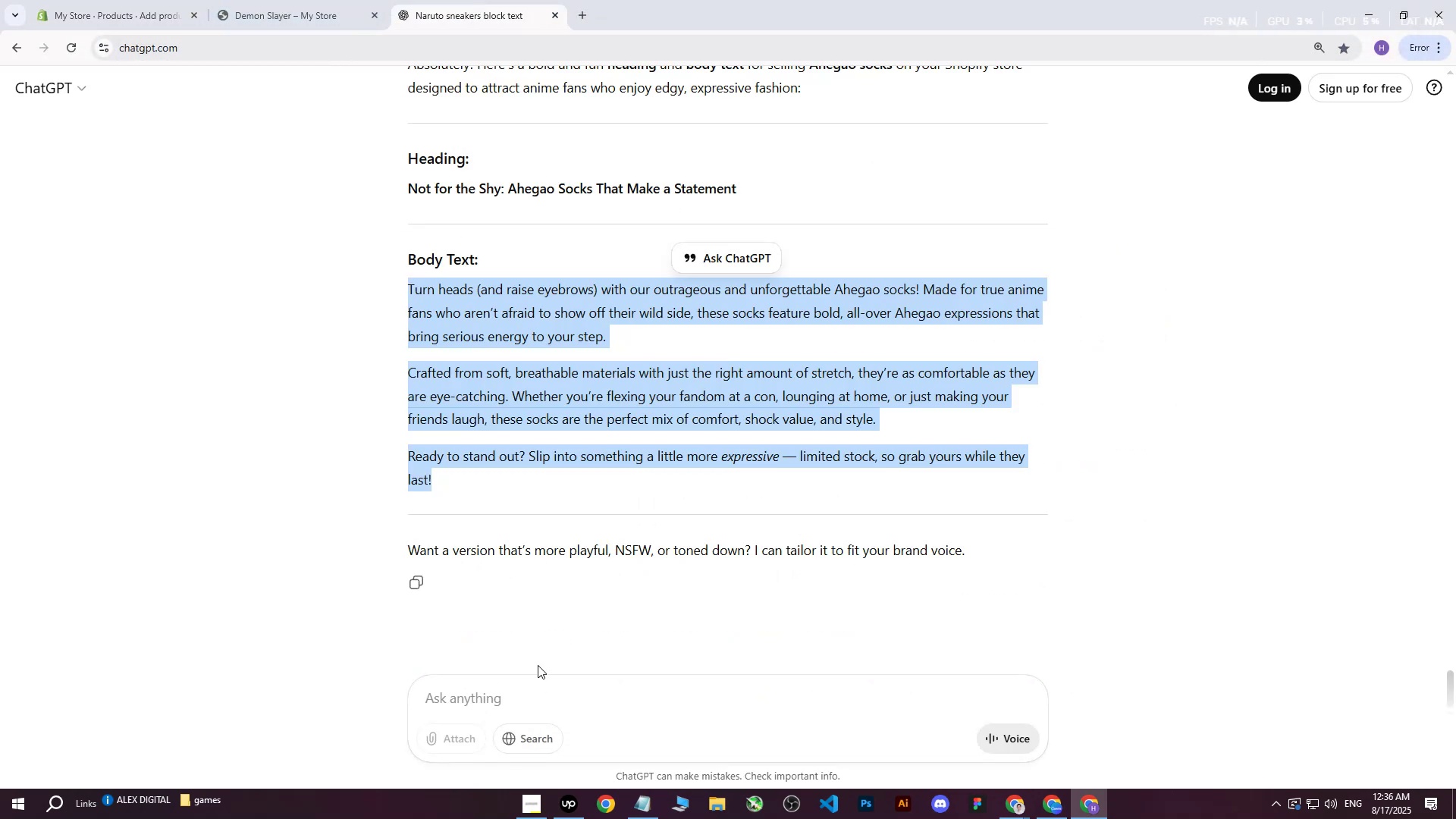 
left_click([514, 701])
 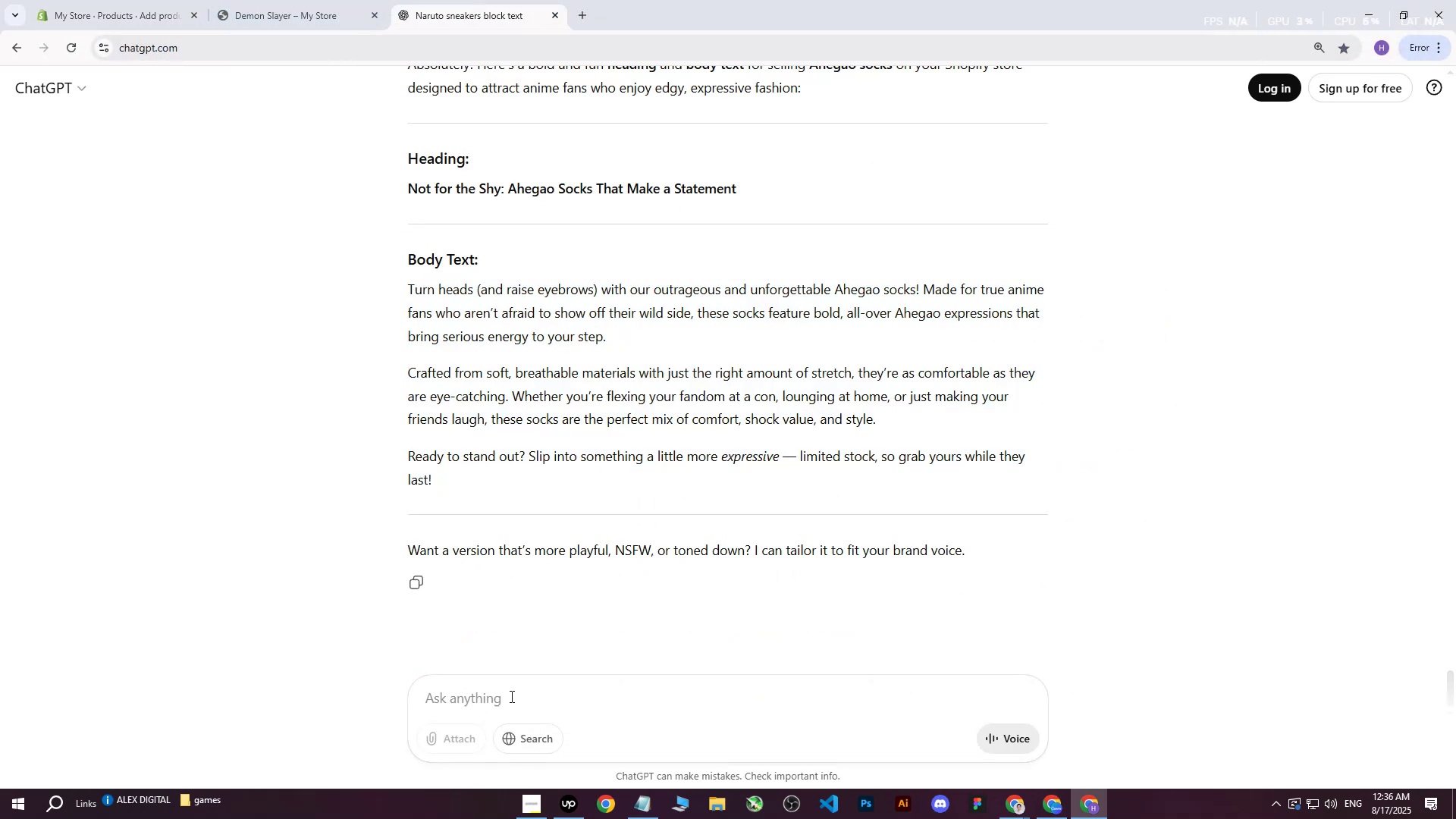 
type(write me si)
key(Backspace)
key(Backspace)
type(same for )
 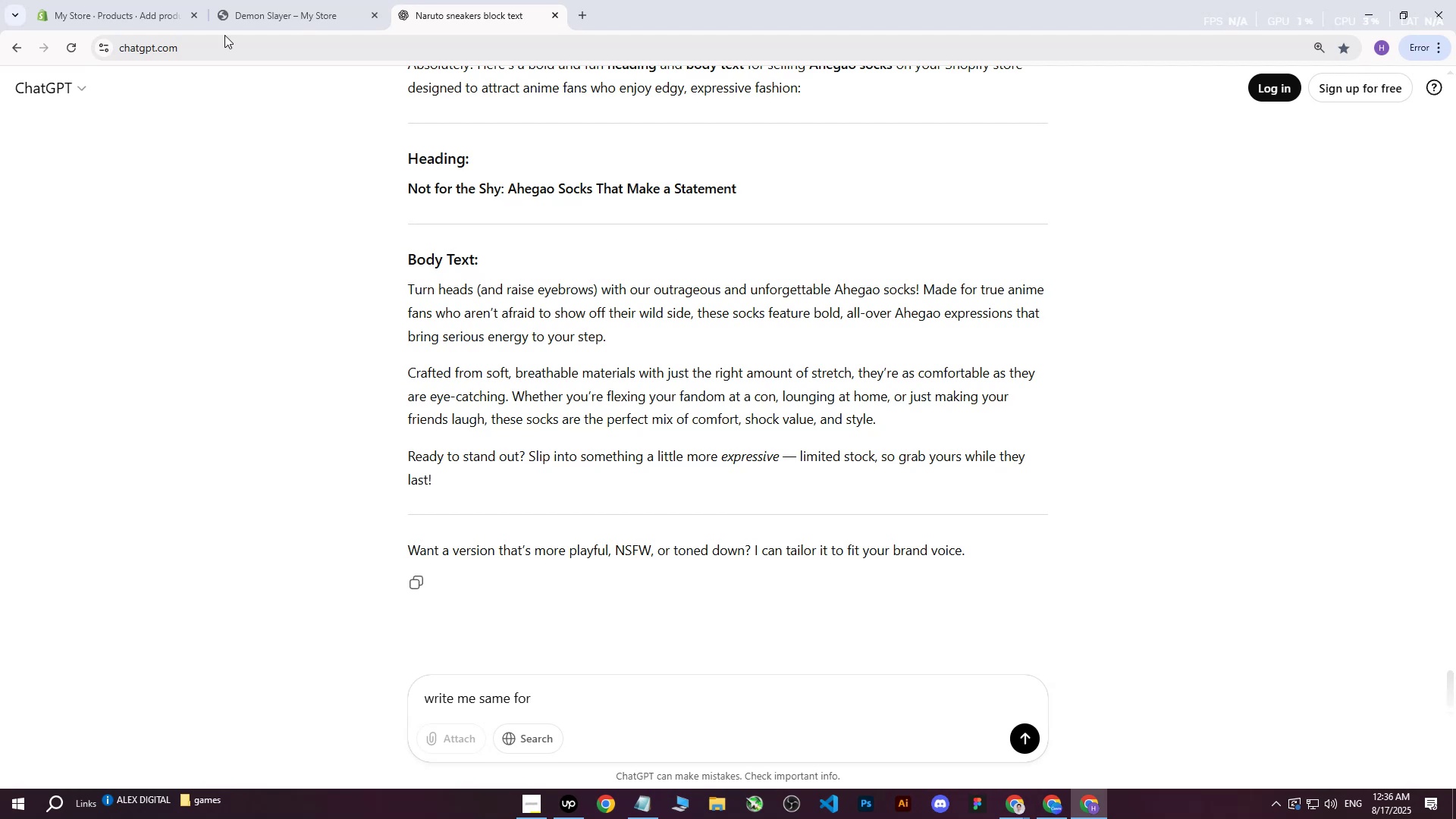 
left_click([153, 0])
 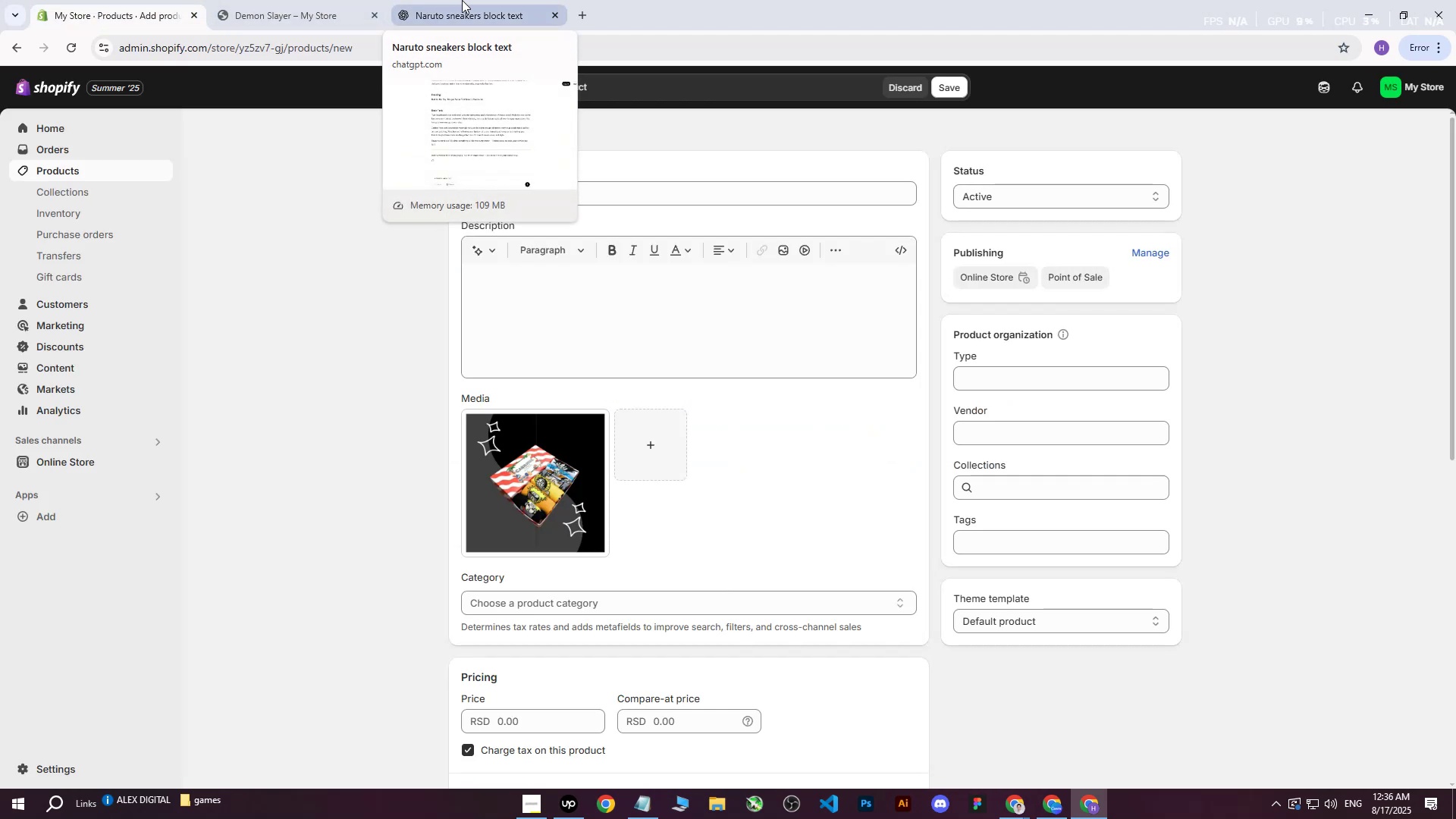 
left_click([462, 0])
 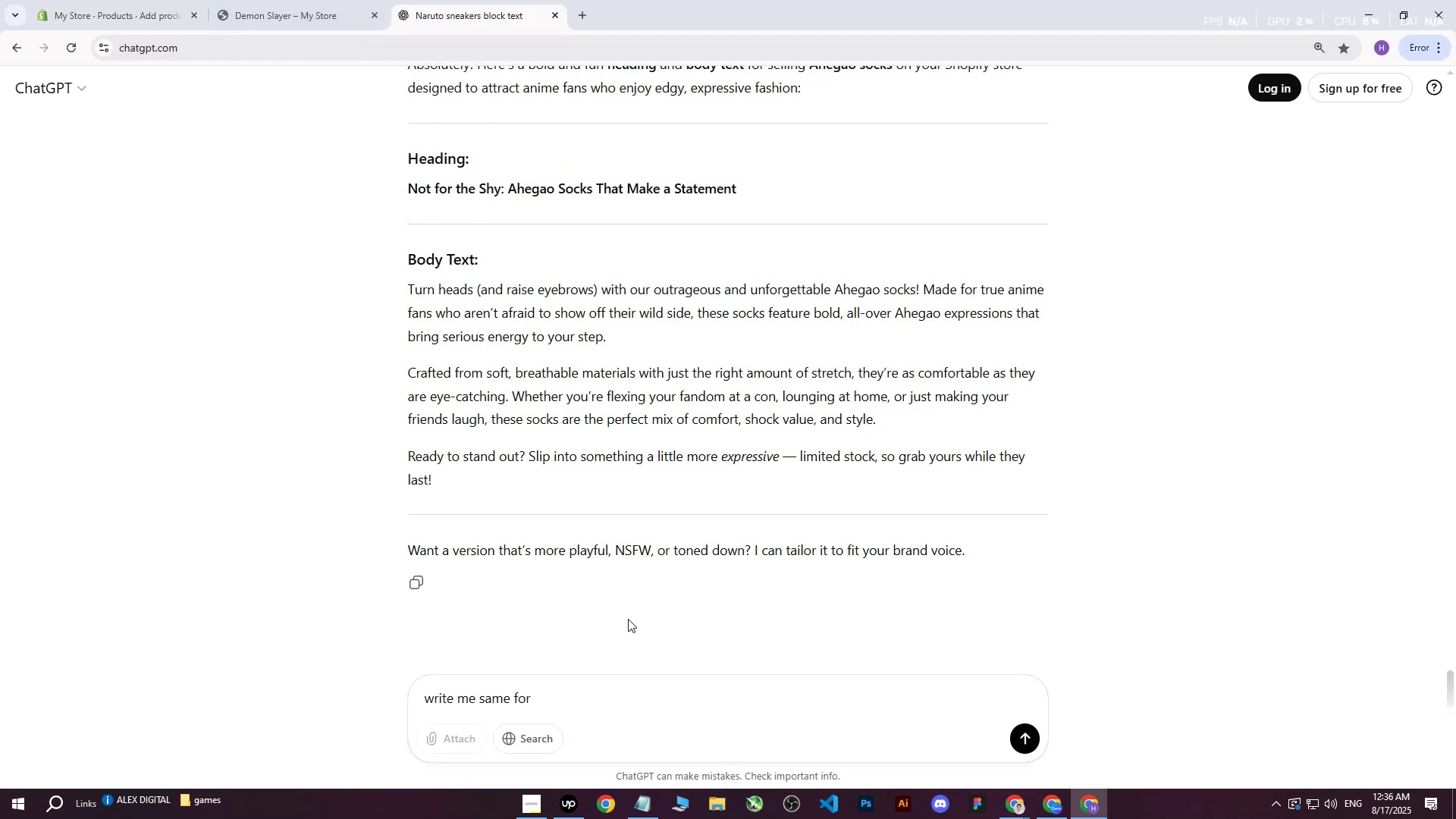 
type(set of socks)
 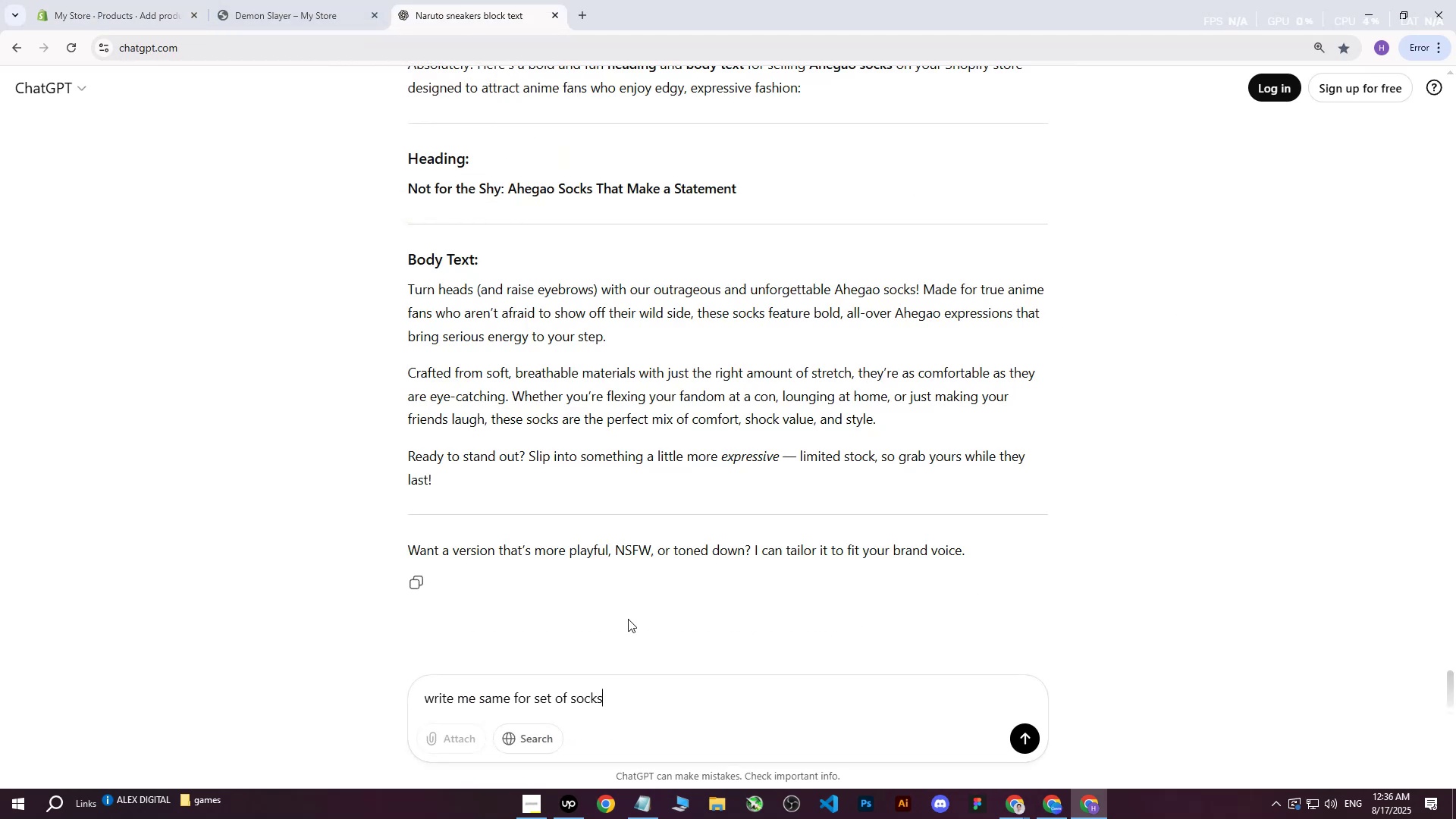 
key(Enter)
 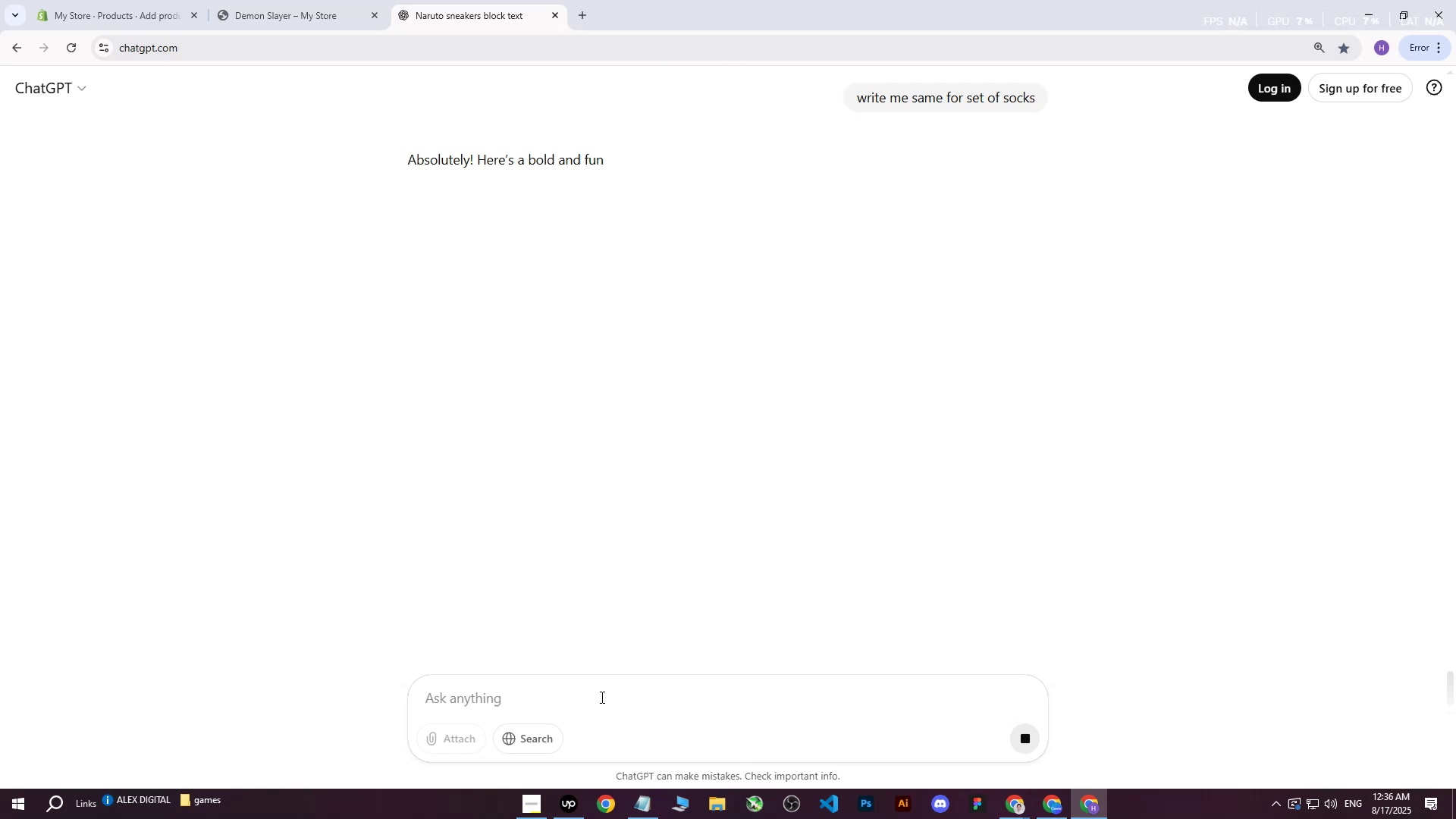 
left_click([538, 815])
 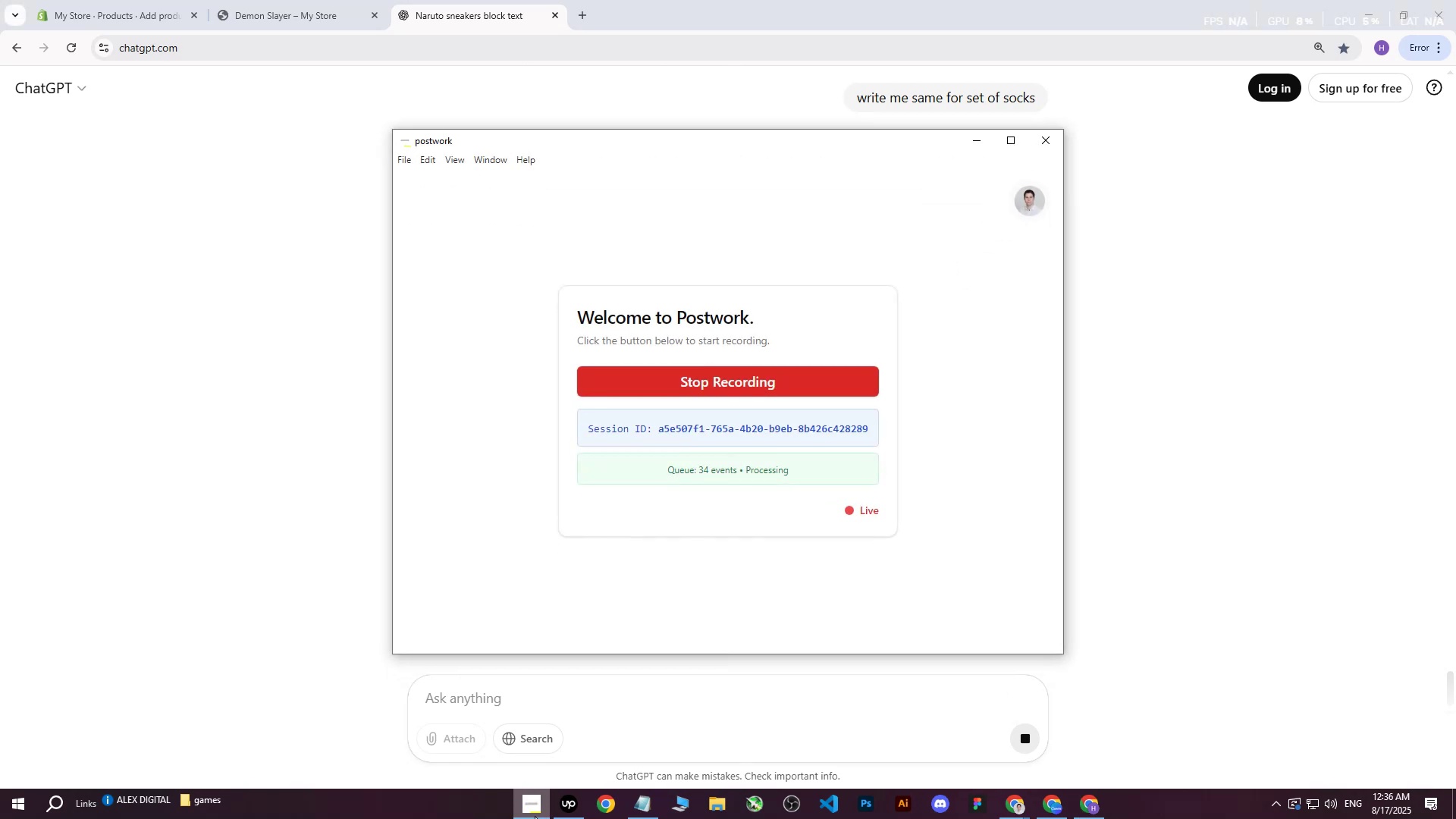 
left_click([535, 816])
 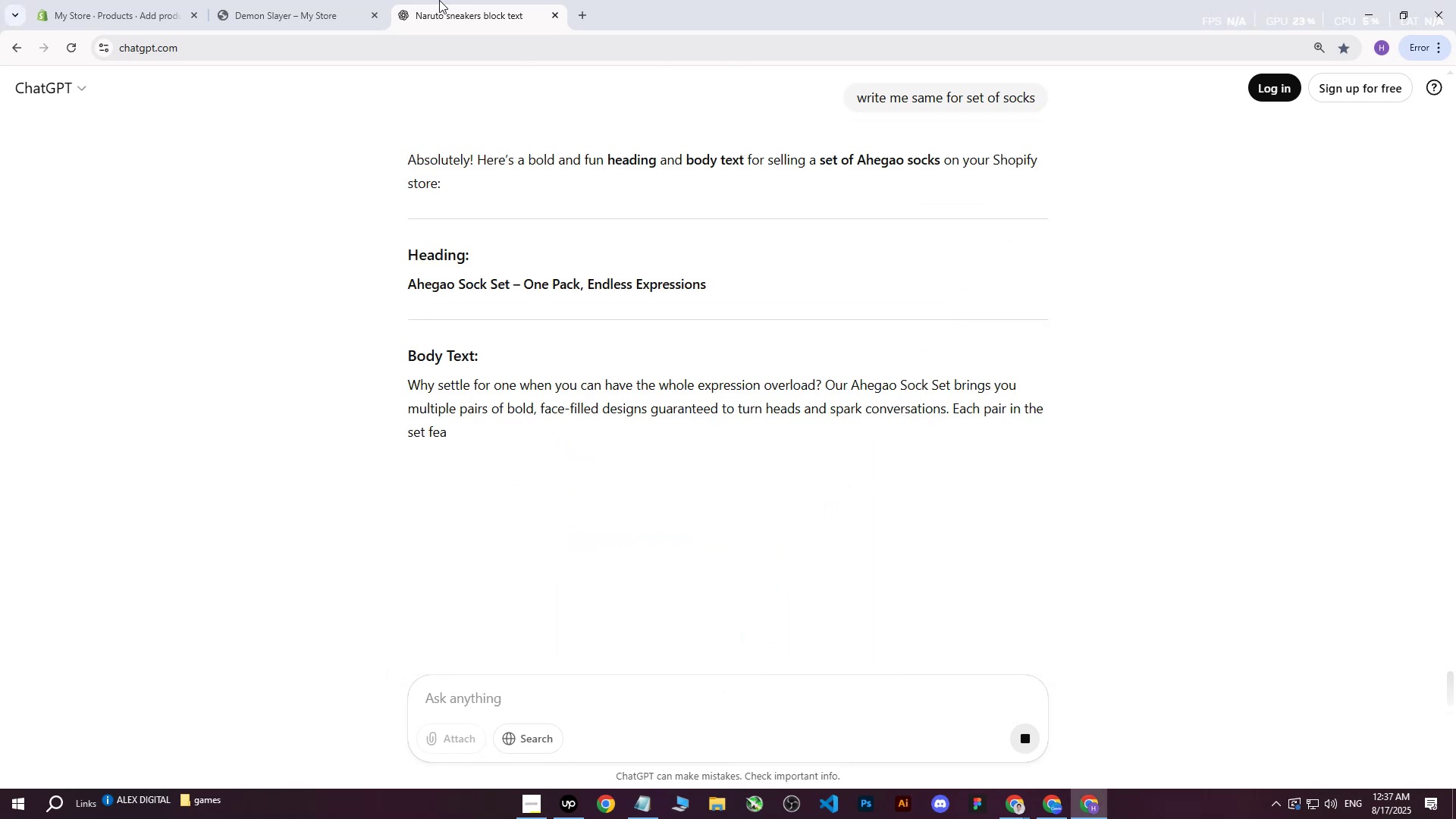 
left_click([445, 0])
 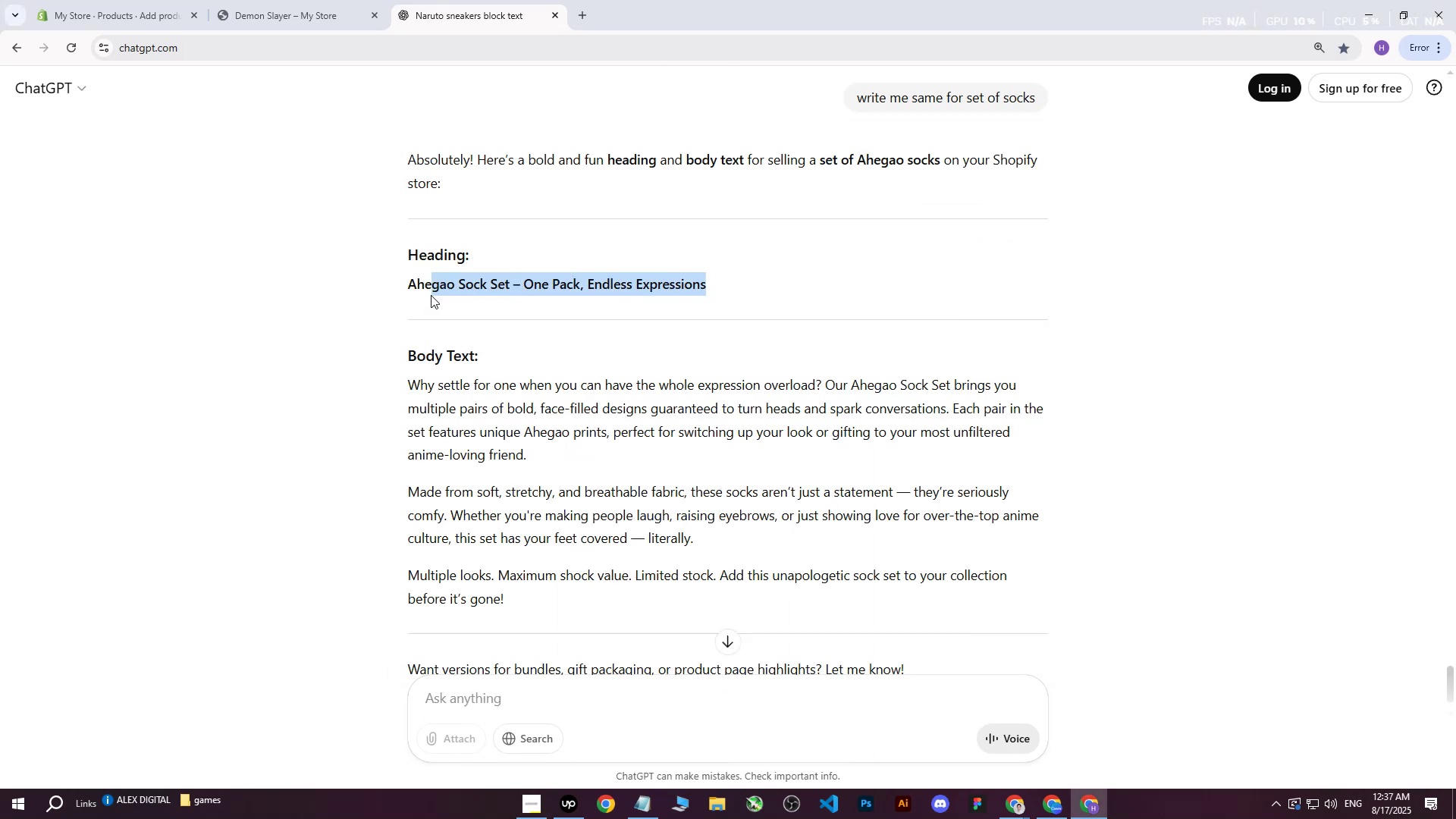 
key(Control+ControlLeft)
 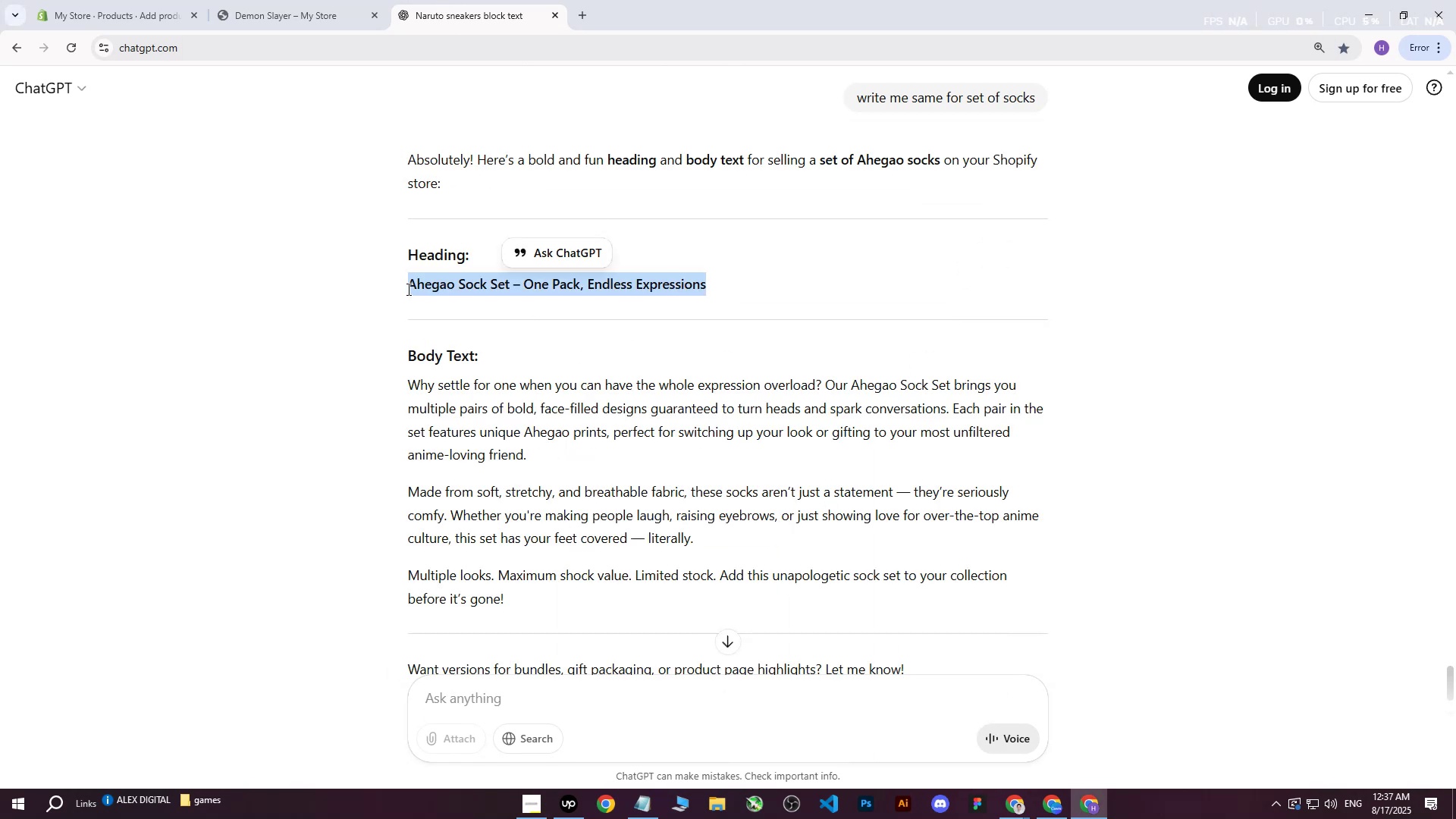 
key(Control+C)
 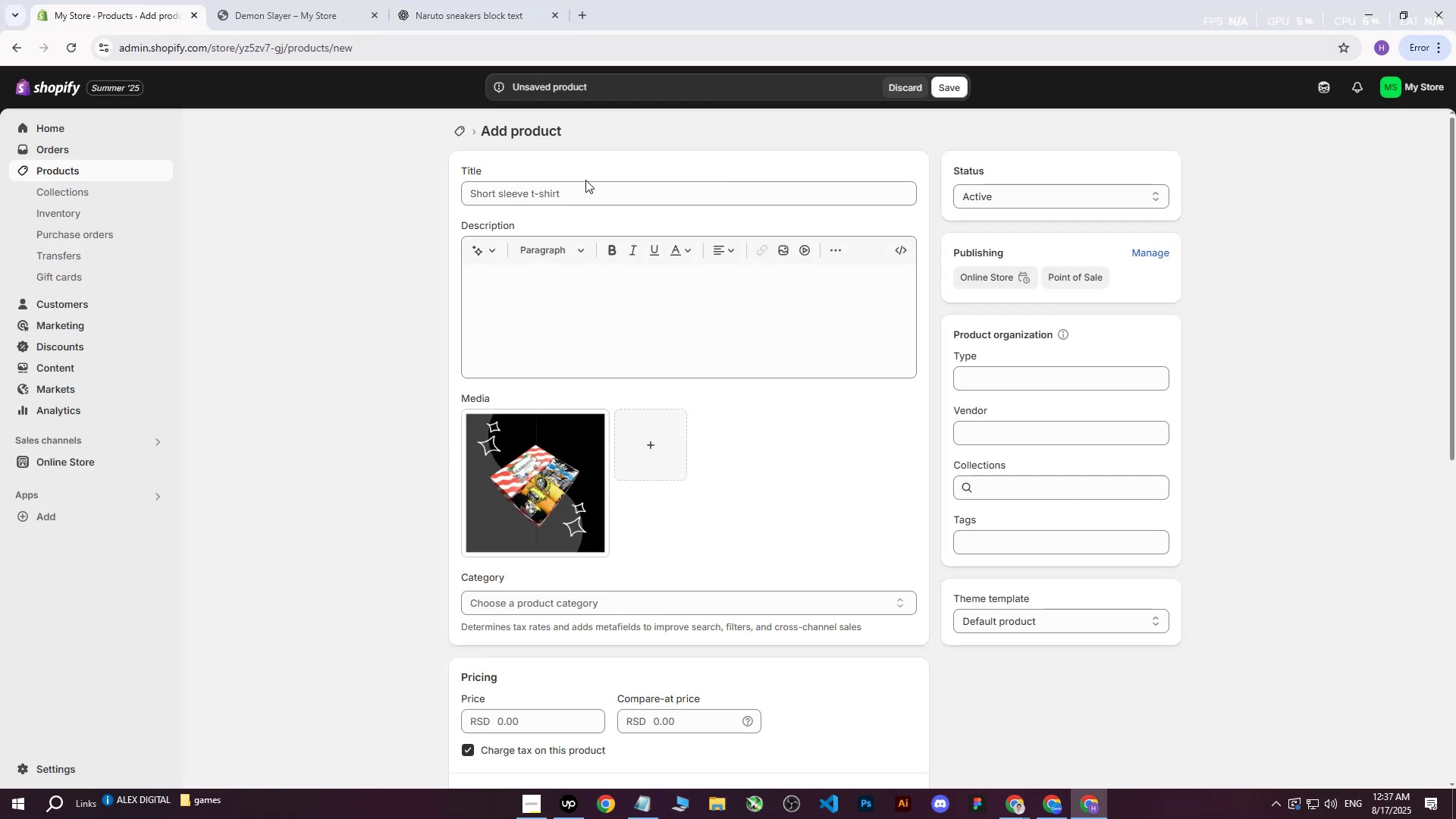 
double_click([576, 191])
 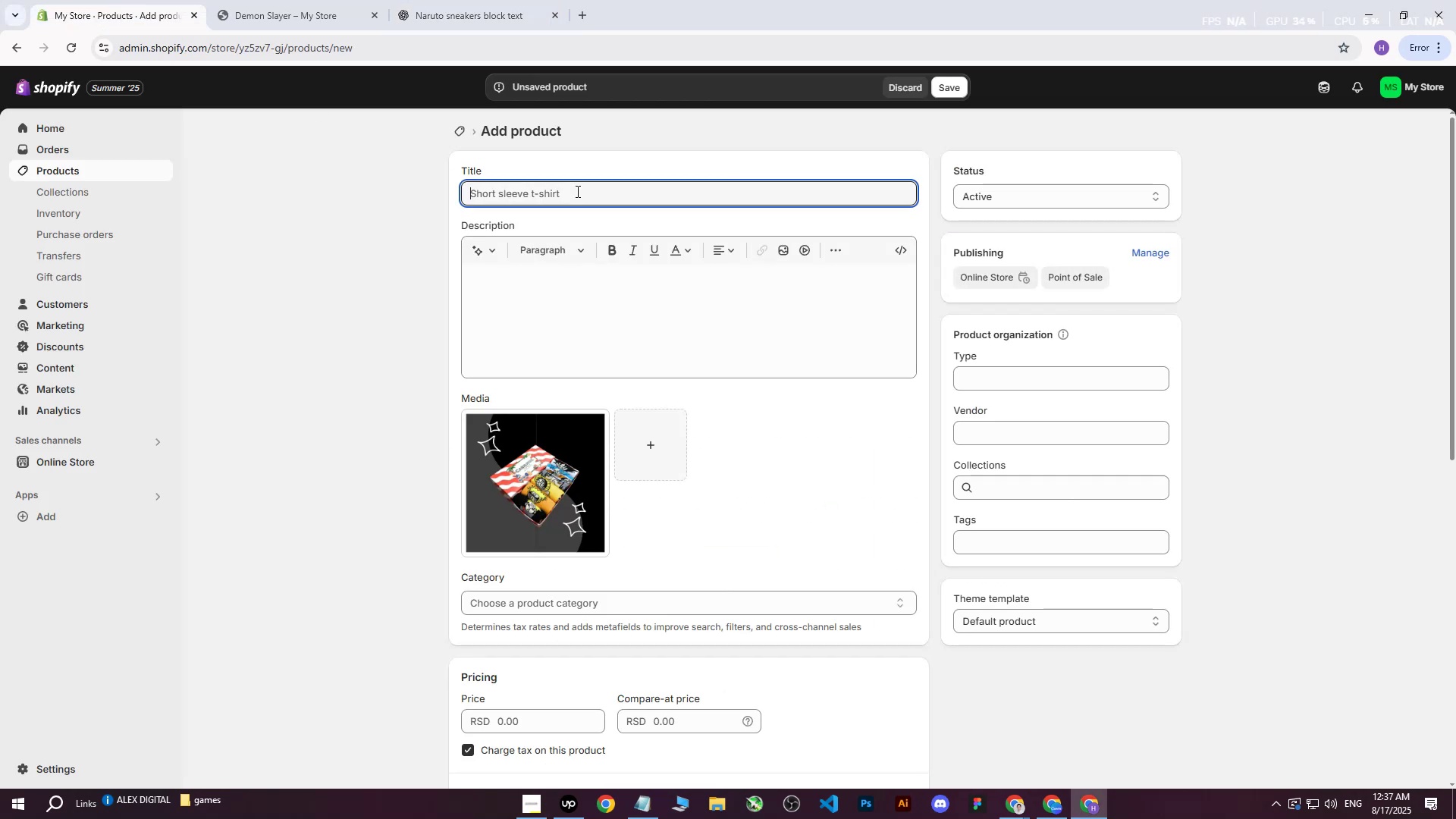 
key(Control+ControlLeft)
 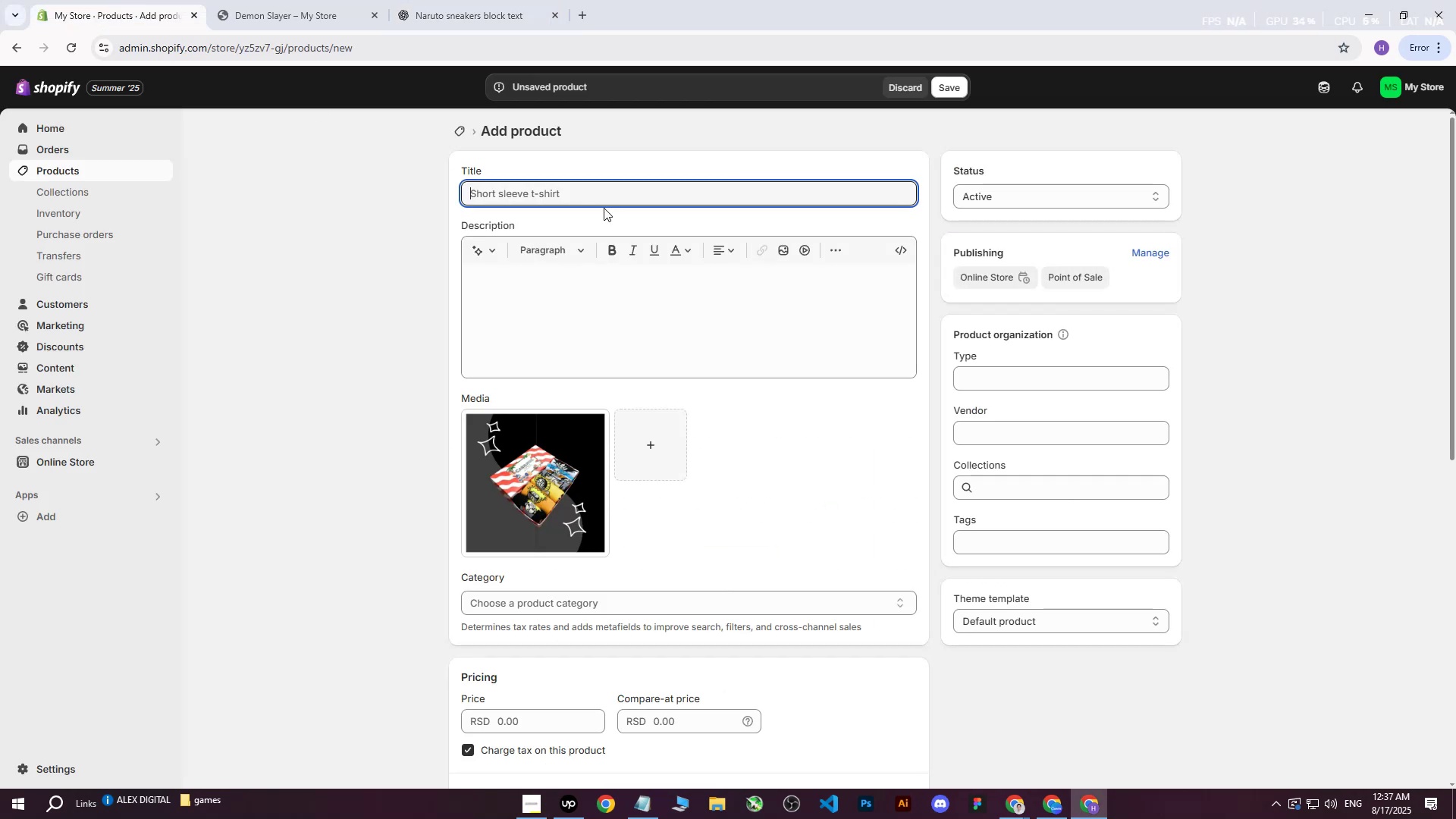 
key(Control+V)
 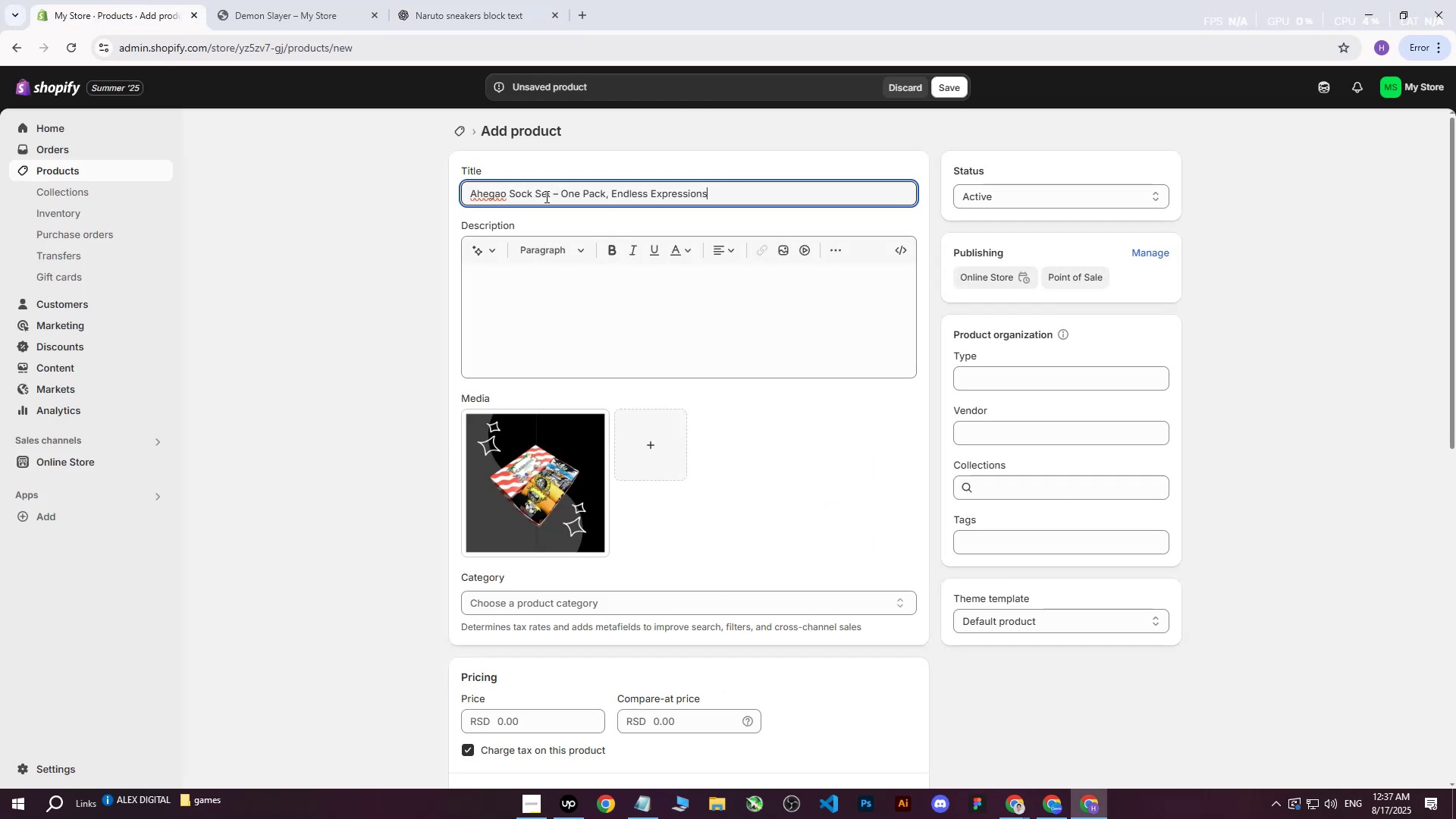 
left_click([557, 193])
 